 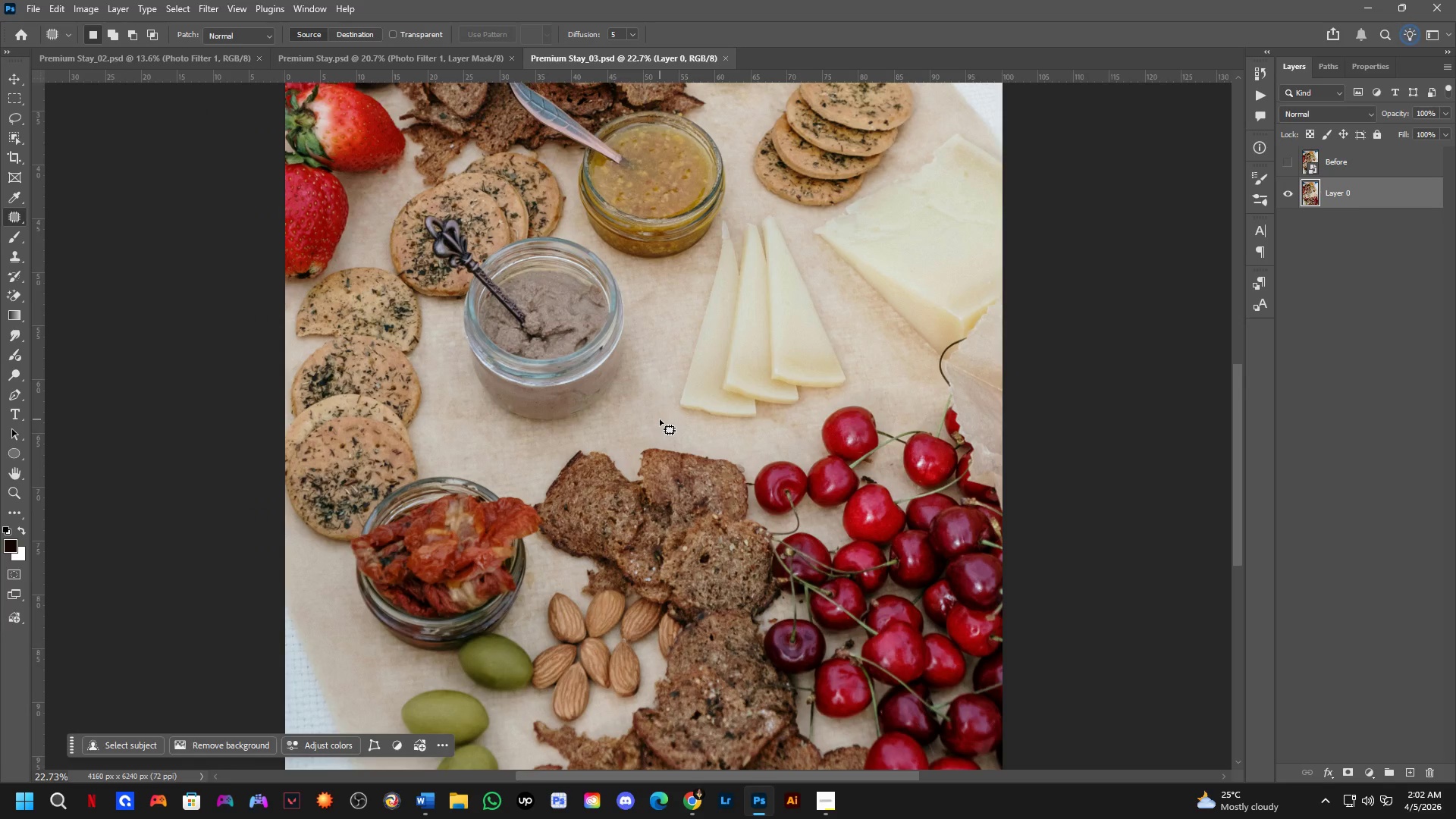 
scroll: coordinate [660, 419], scroll_direction: down, amount: 4.0
 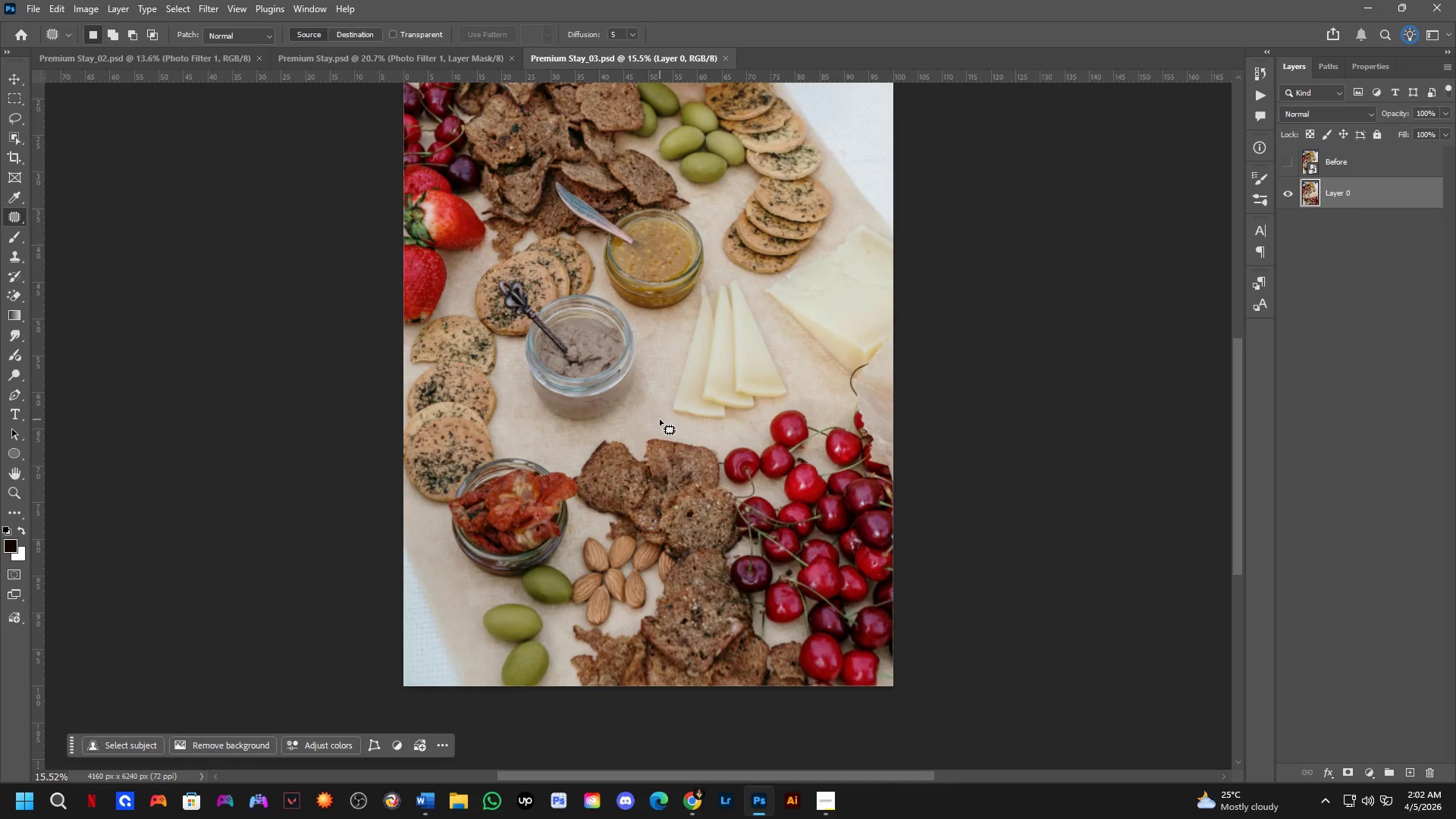 
wait(5.81)
 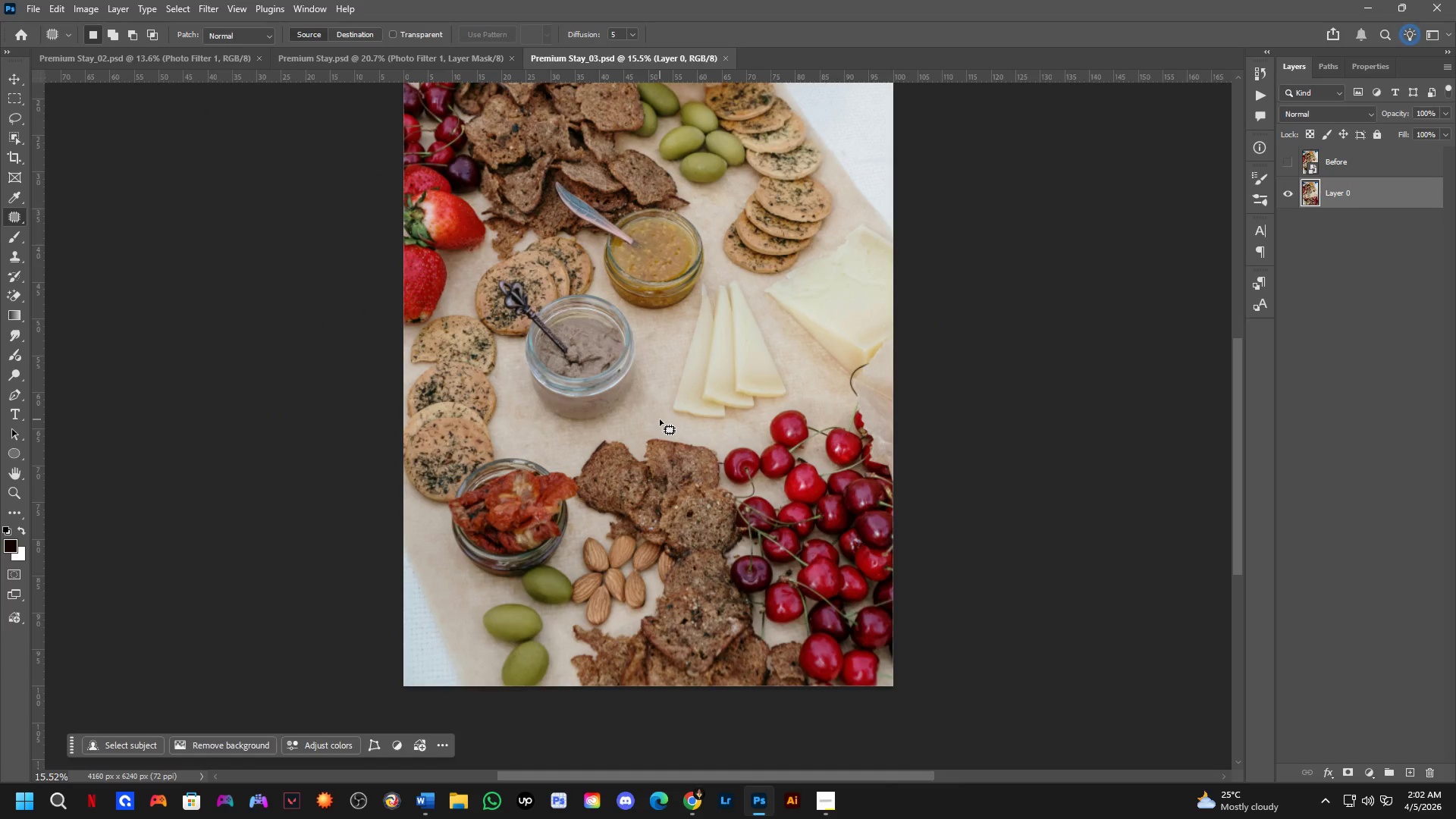 
scroll: coordinate [660, 419], scroll_direction: none, amount: 0.0
 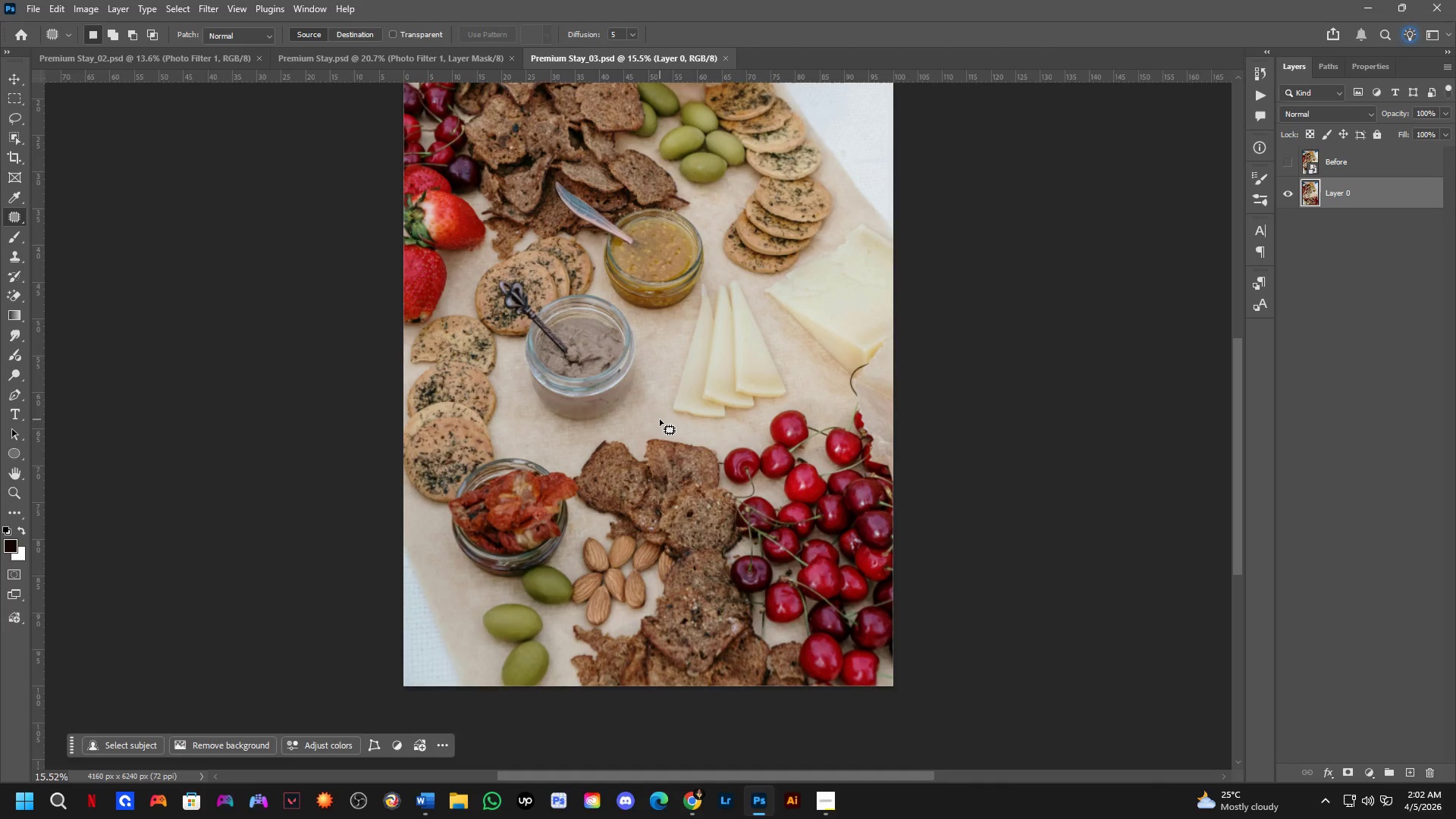 
scroll: coordinate [660, 419], scroll_direction: down, amount: 8.0
 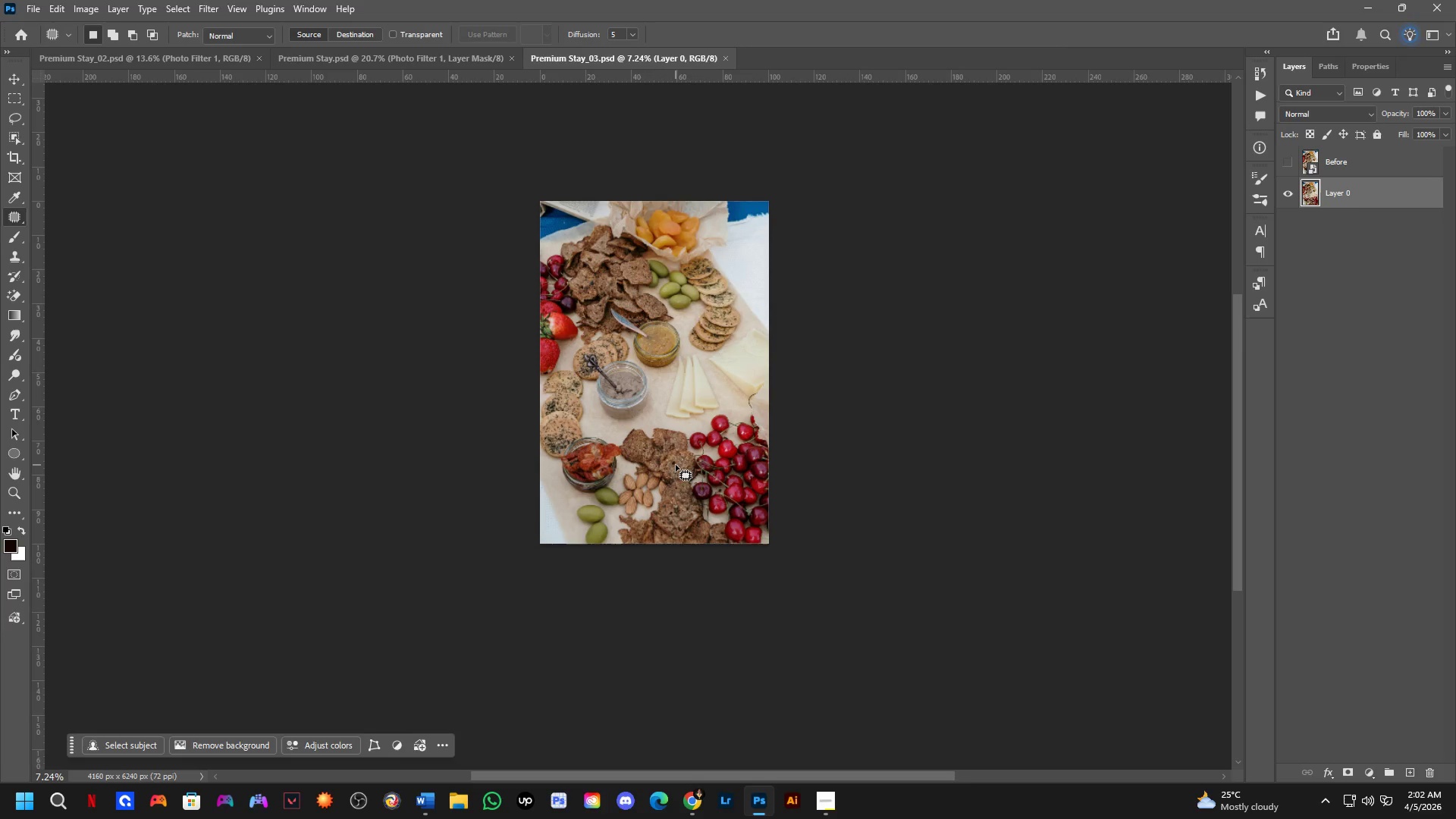 
wait(9.64)
 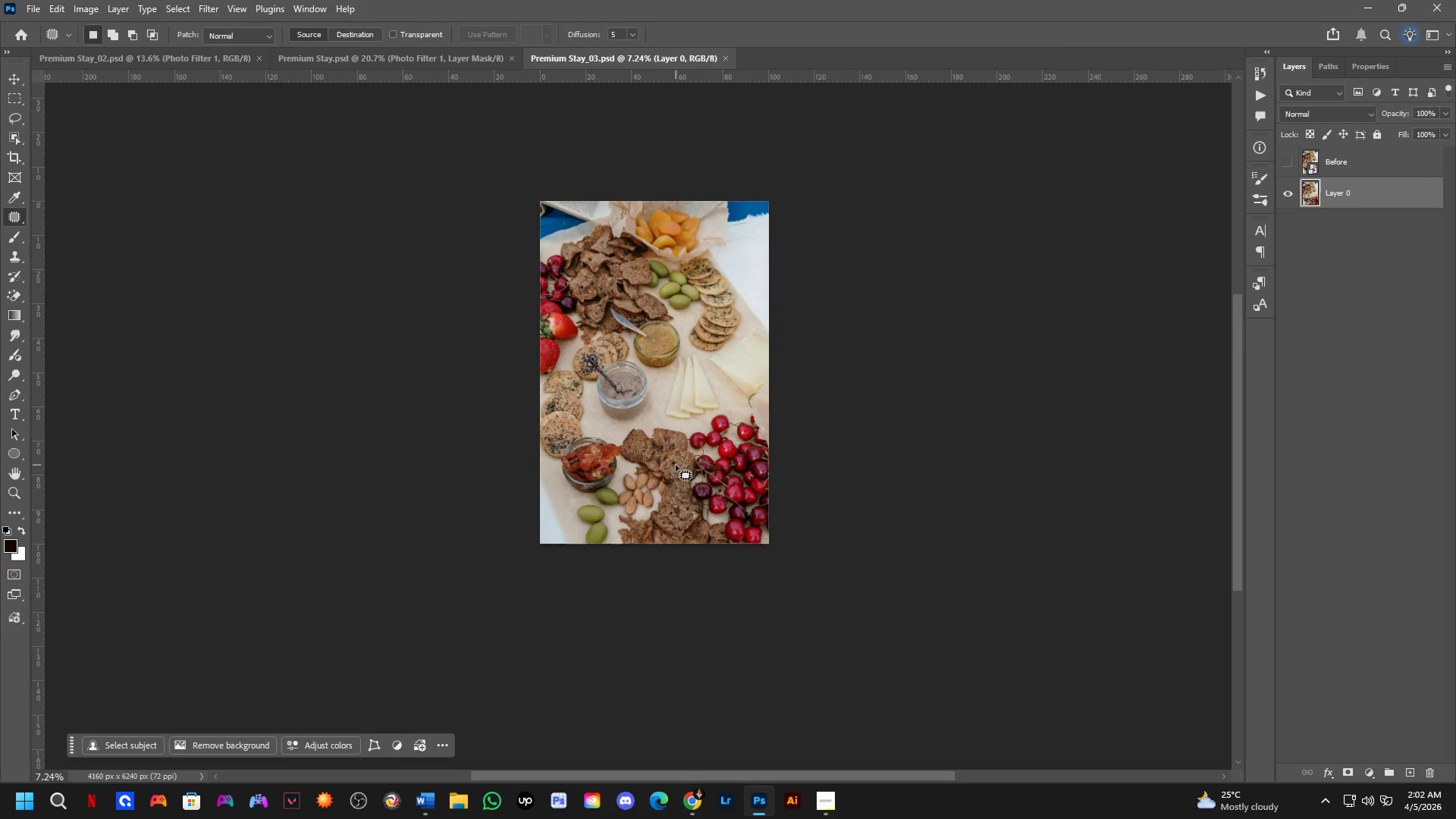 
scroll: coordinate [729, 443], scroll_direction: up, amount: 15.0
 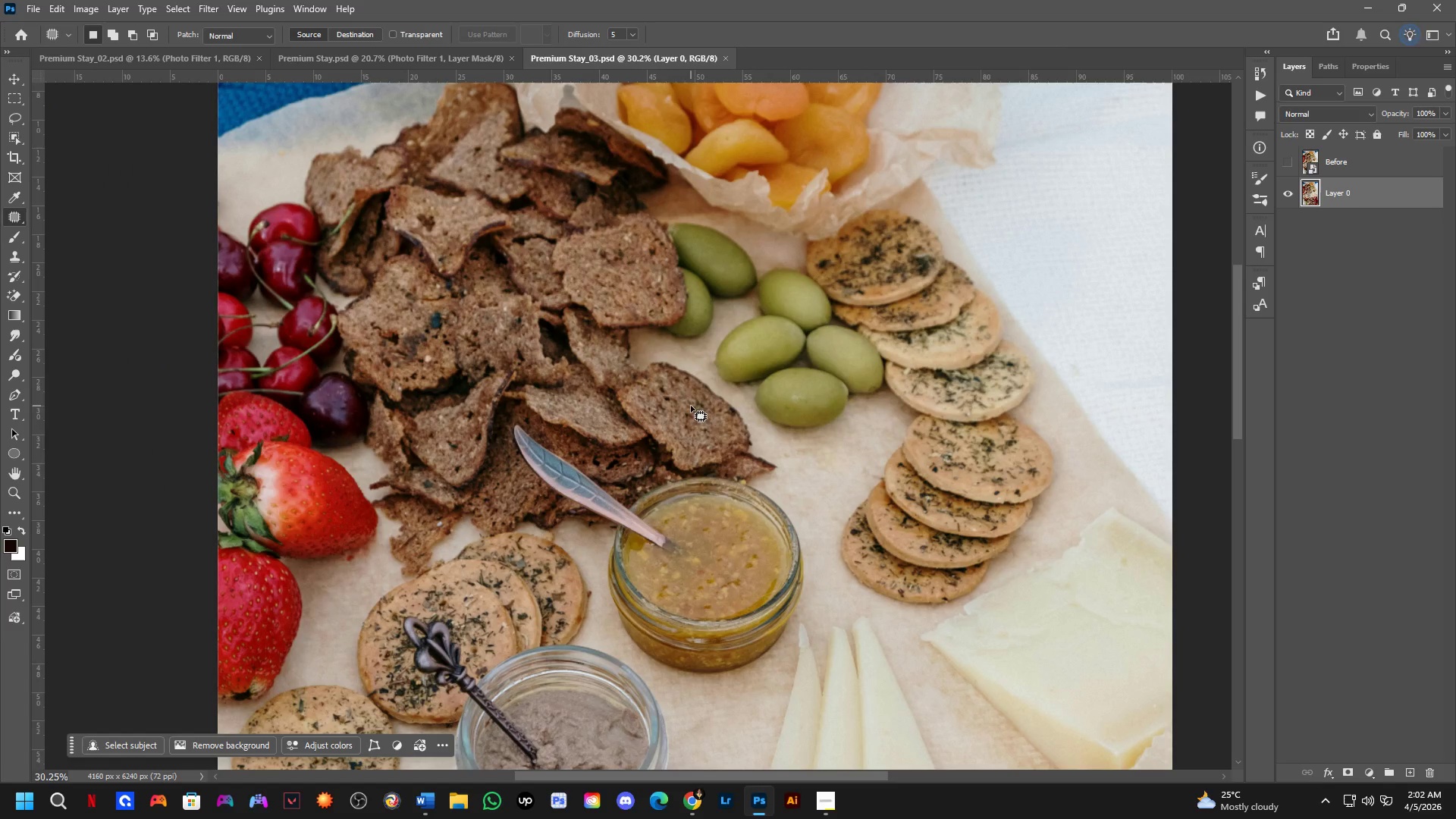 
hold_key(key=Space, duration=0.55)
 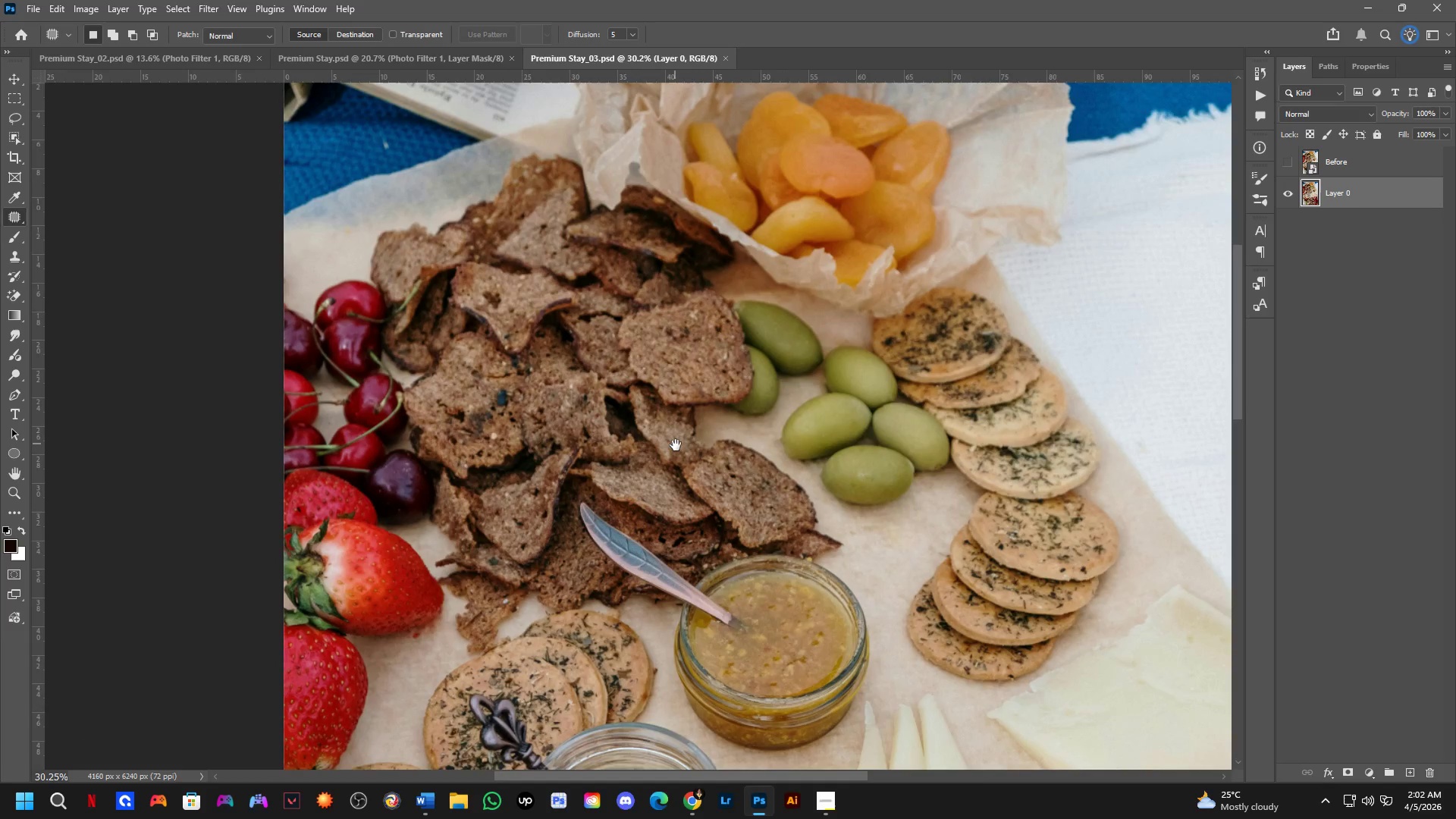 
left_click_drag(start_coordinate=[608, 366], to_coordinate=[676, 445])
 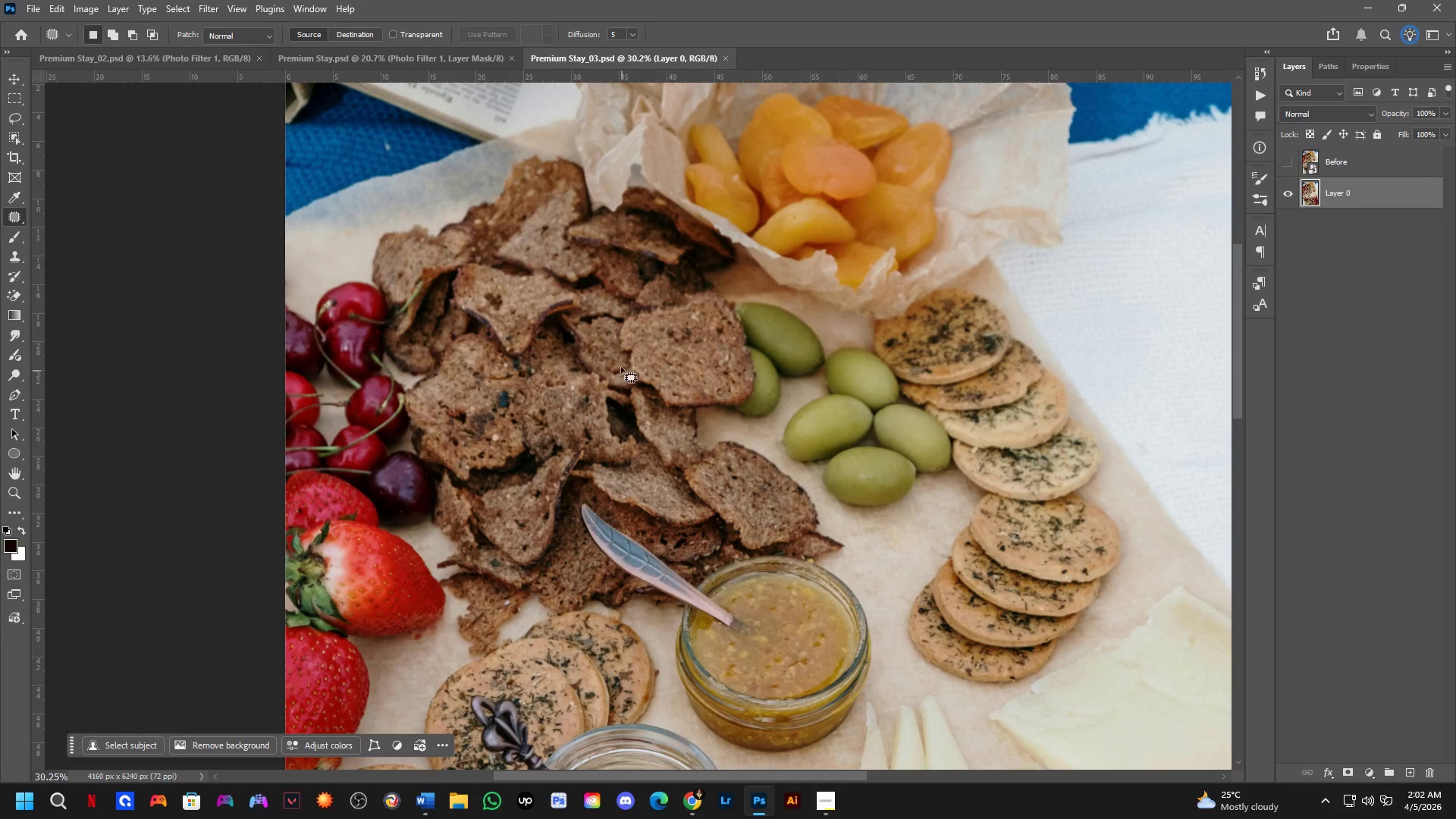 
hold_key(key=Space, duration=2.47)
 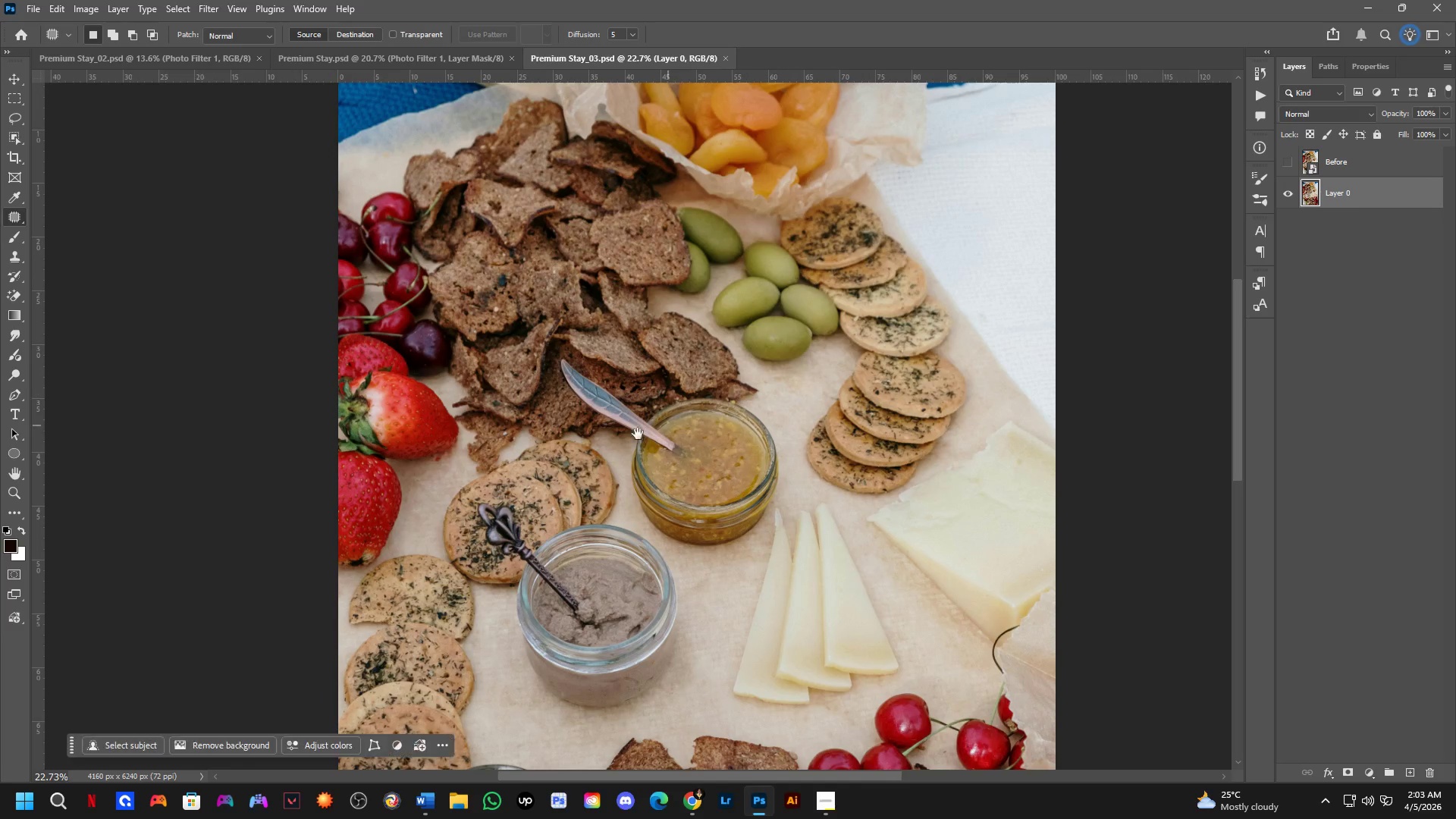 
scroll: coordinate [620, 360], scroll_direction: down, amount: 3.0
 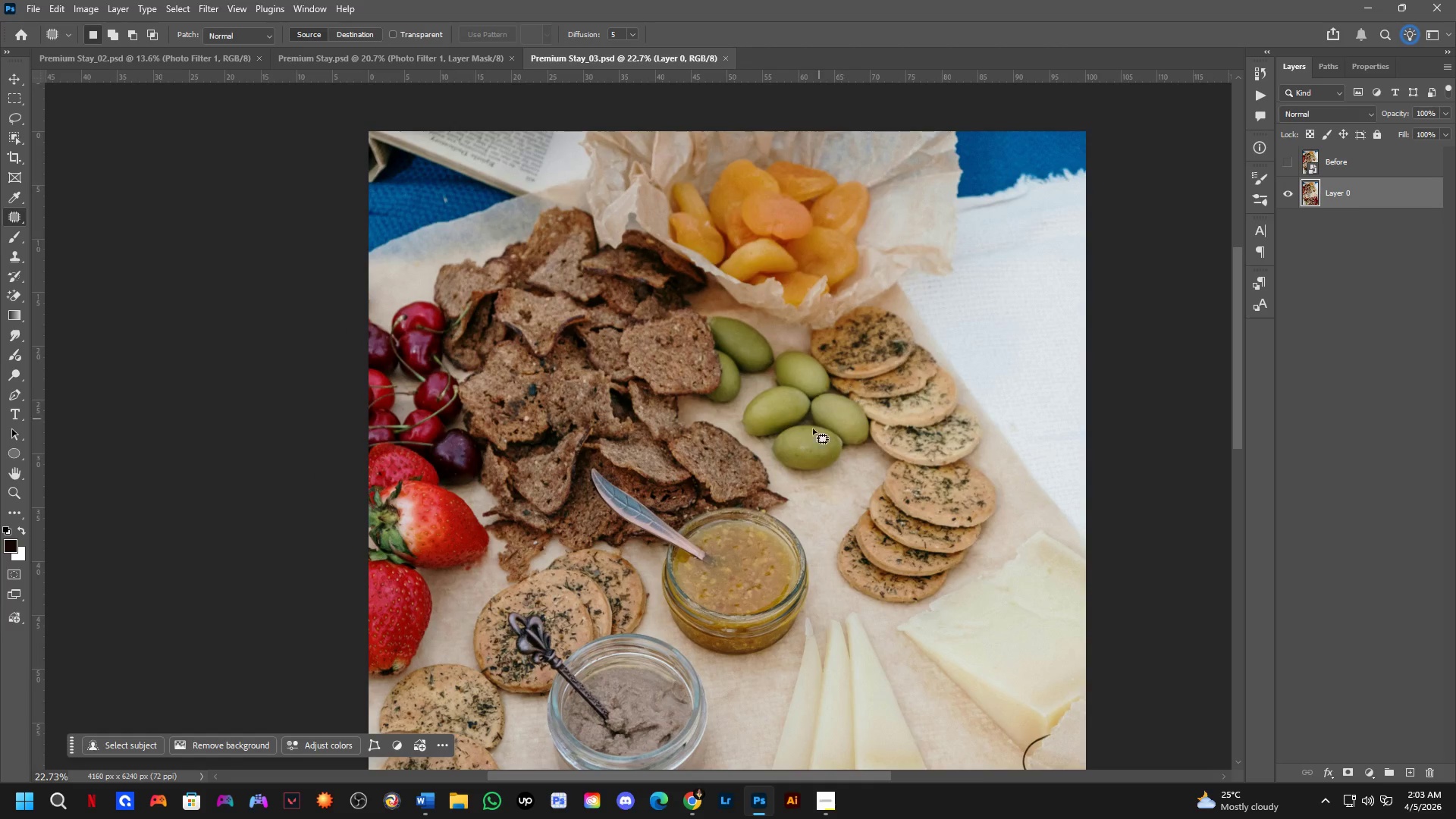 
hold_key(key=Space, duration=0.48)
 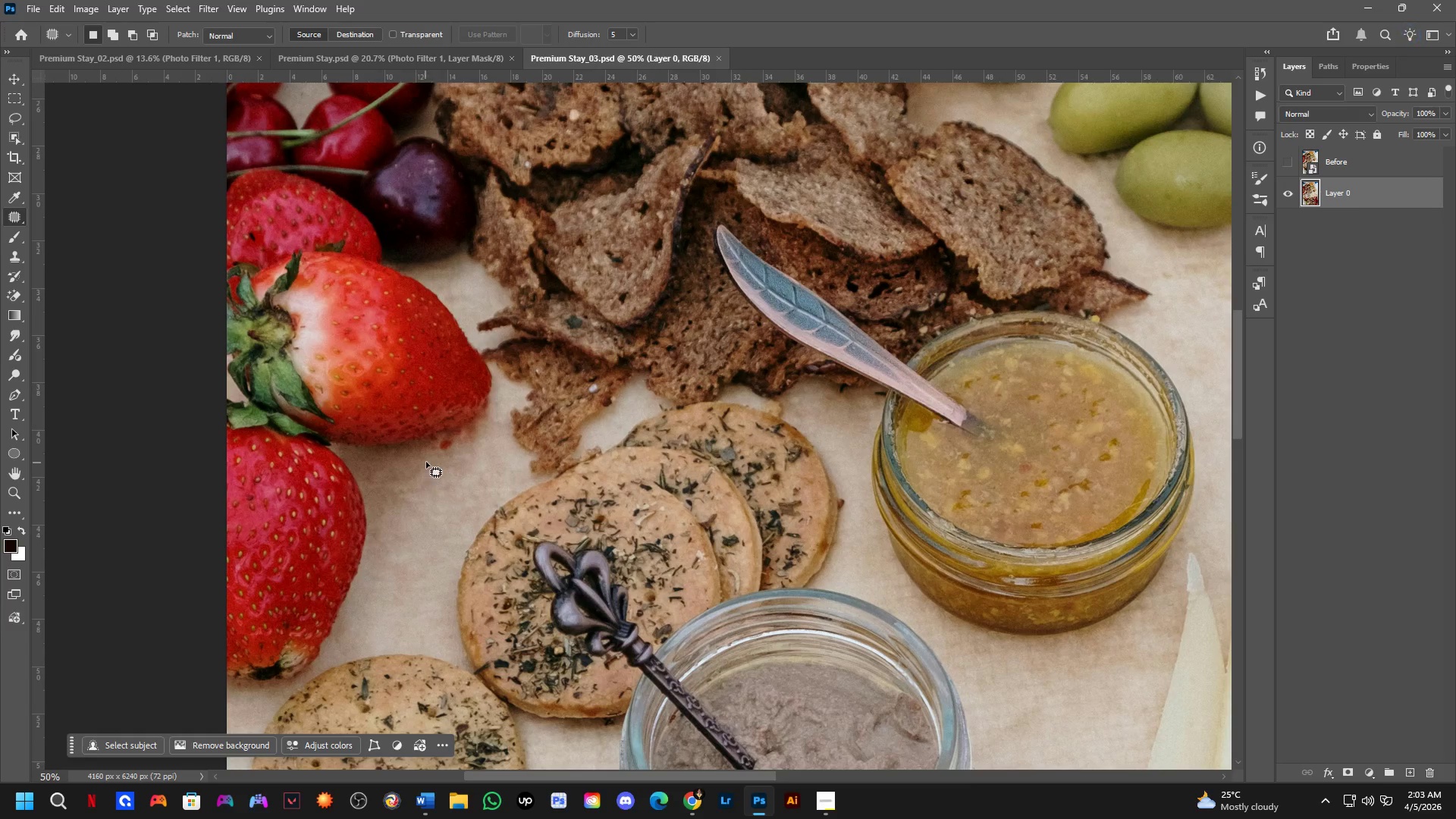 
left_click_drag(start_coordinate=[779, 504], to_coordinate=[748, 395])
 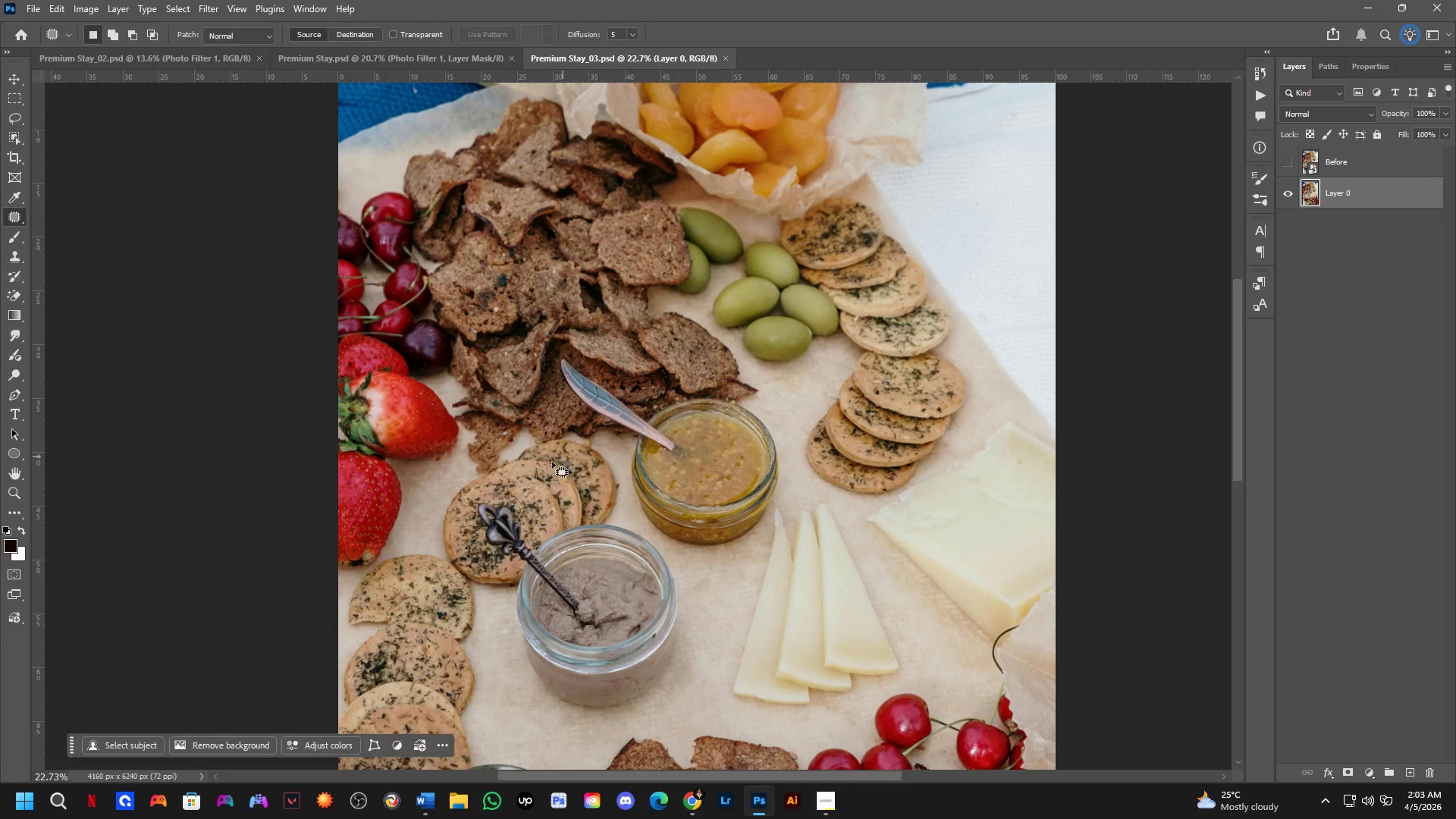 
key(Shift+ShiftLeft)
 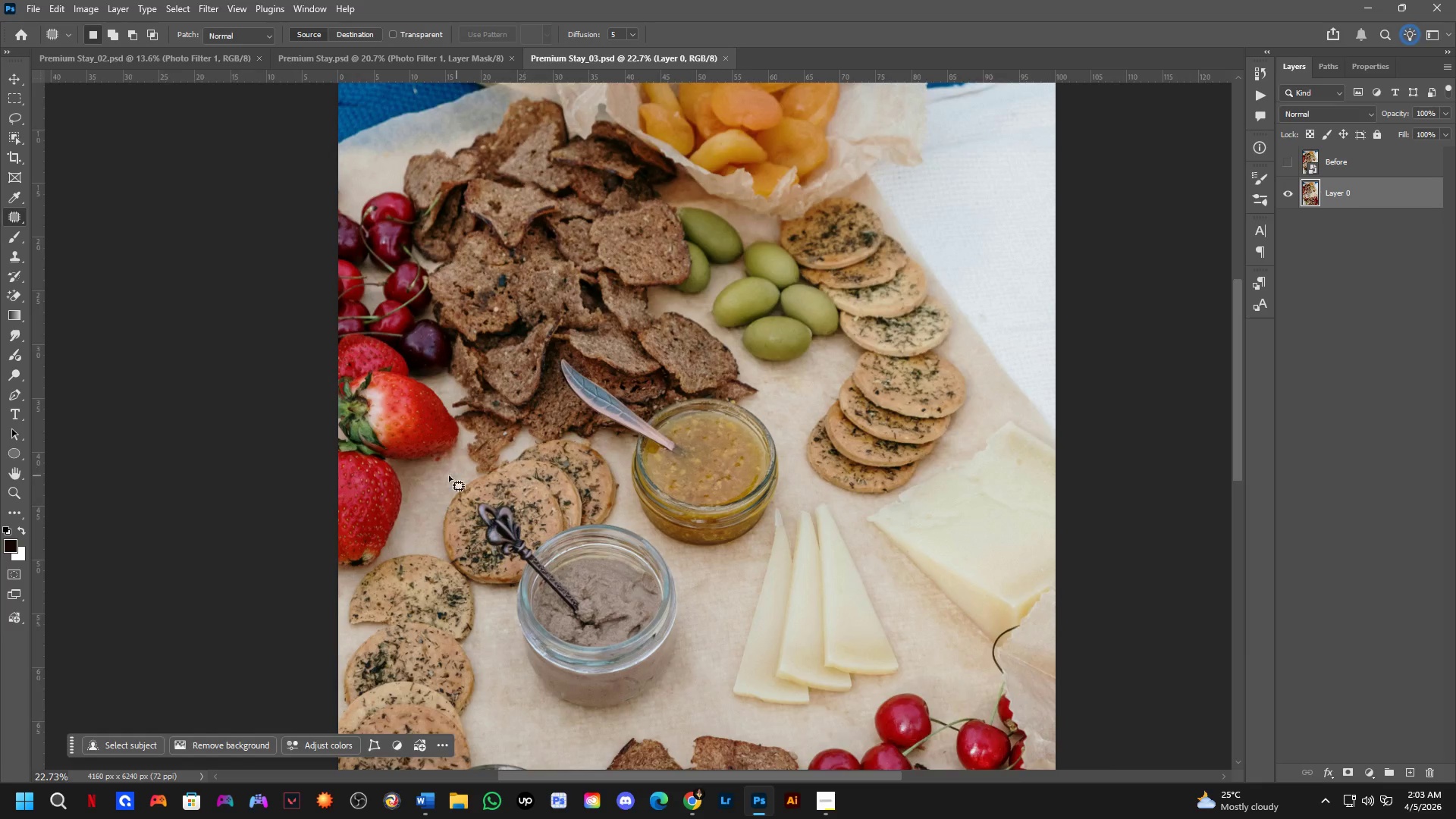 
left_click_drag(start_coordinate=[435, 415], to_coordinate=[478, 394])
 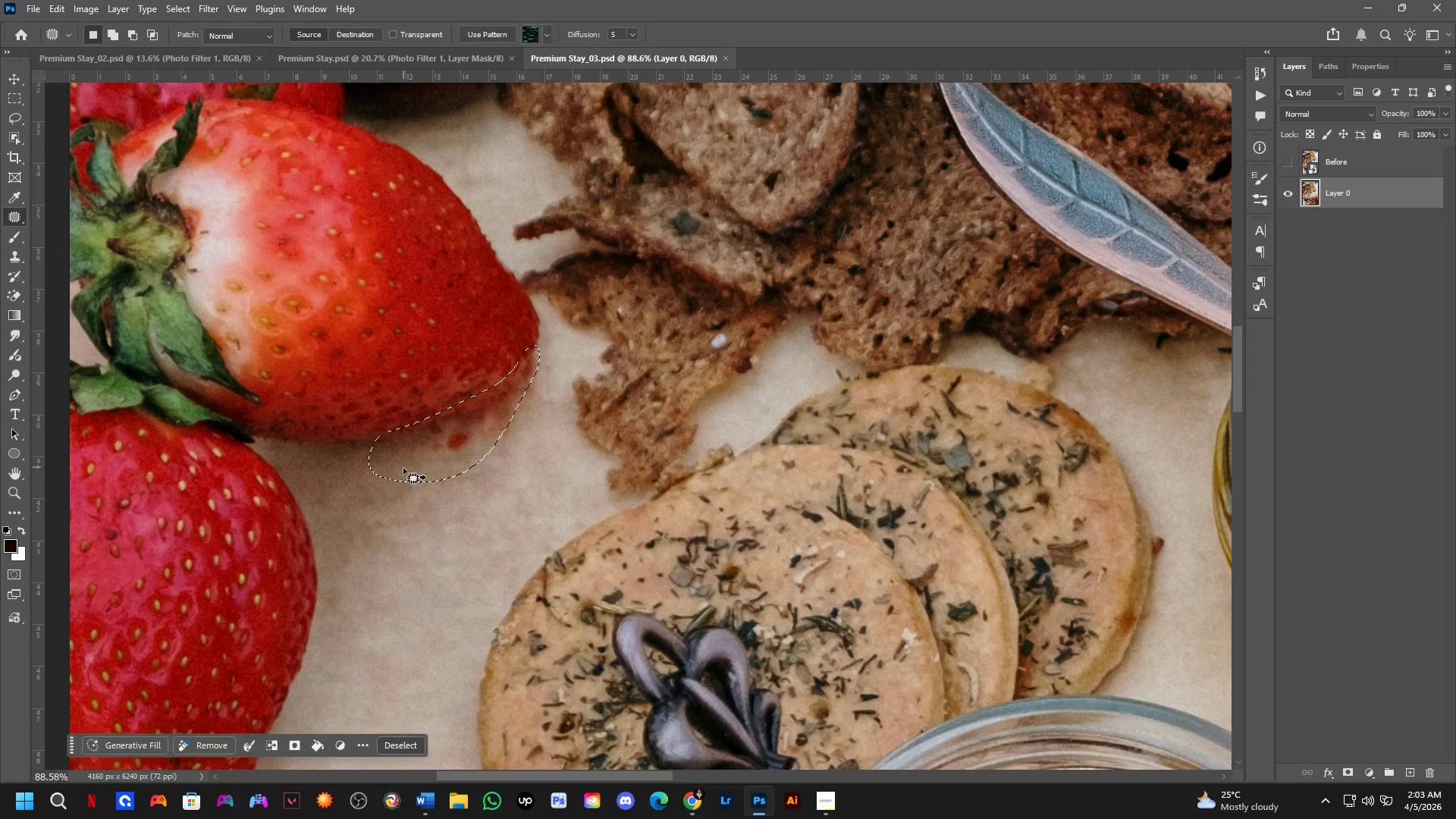 
scroll: coordinate [435, 441], scroll_direction: up, amount: 9.0
 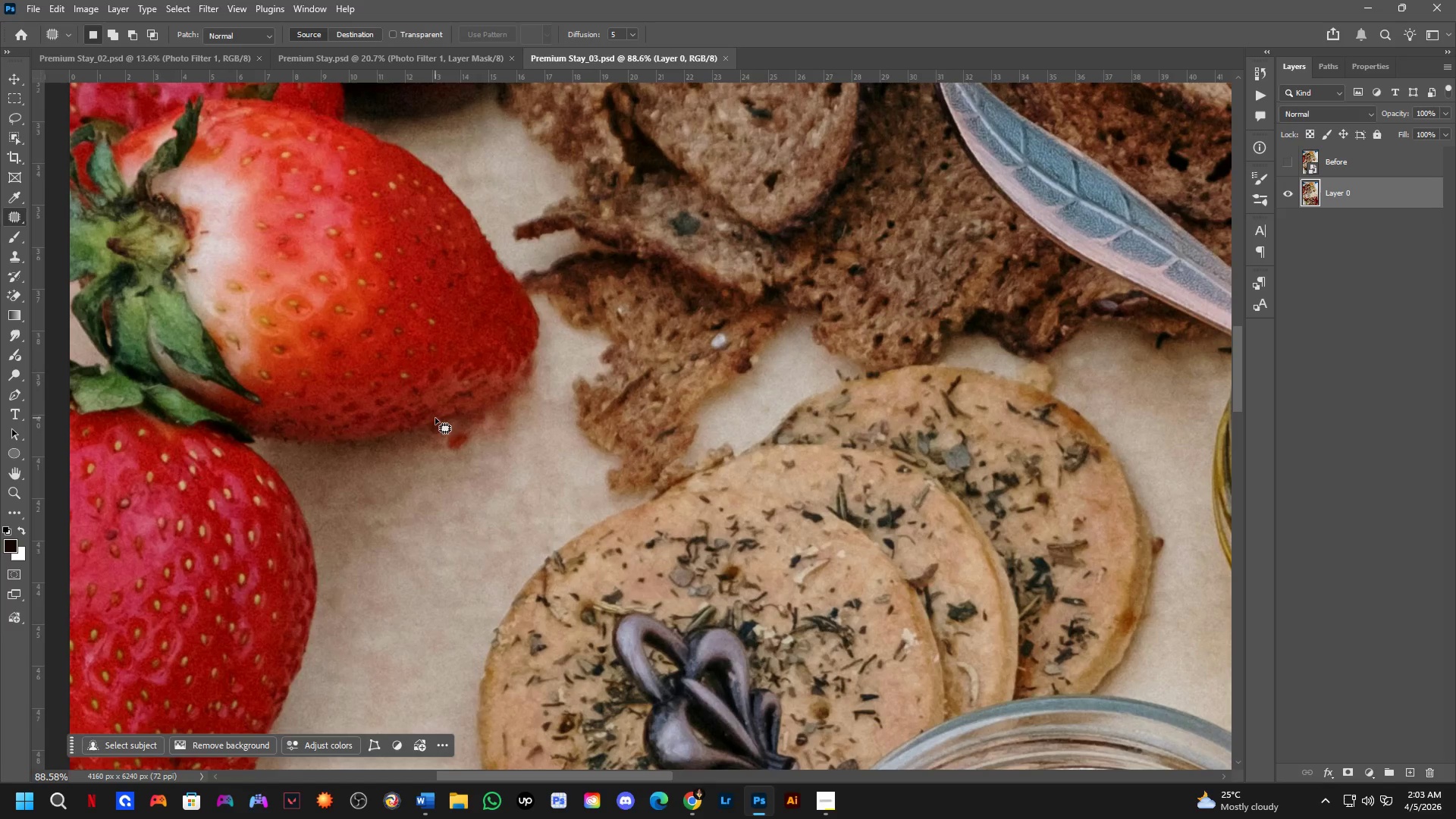 
scroll: coordinate [403, 469], scroll_direction: down, amount: 3.0
 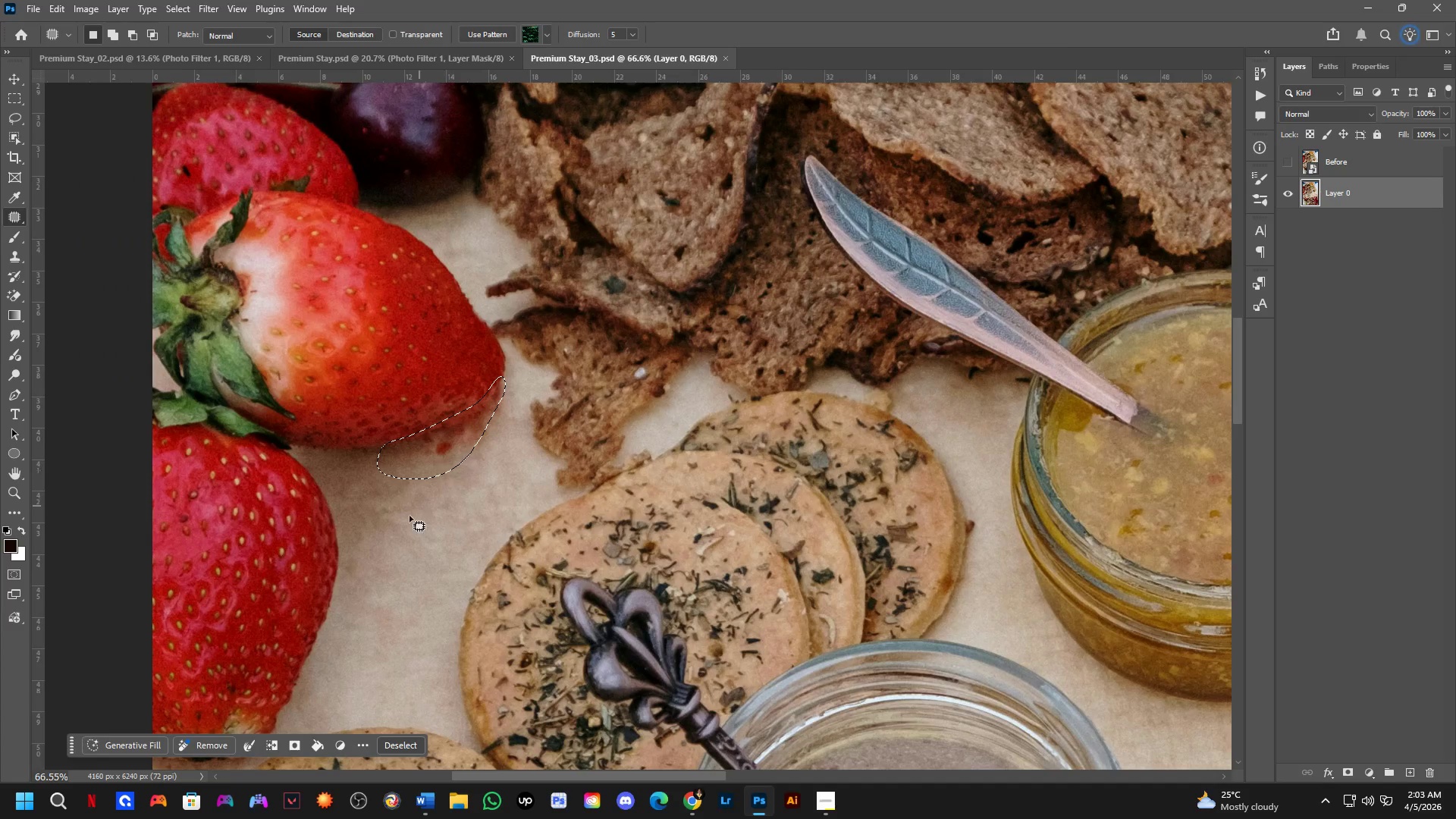 
left_click([134, 743])
 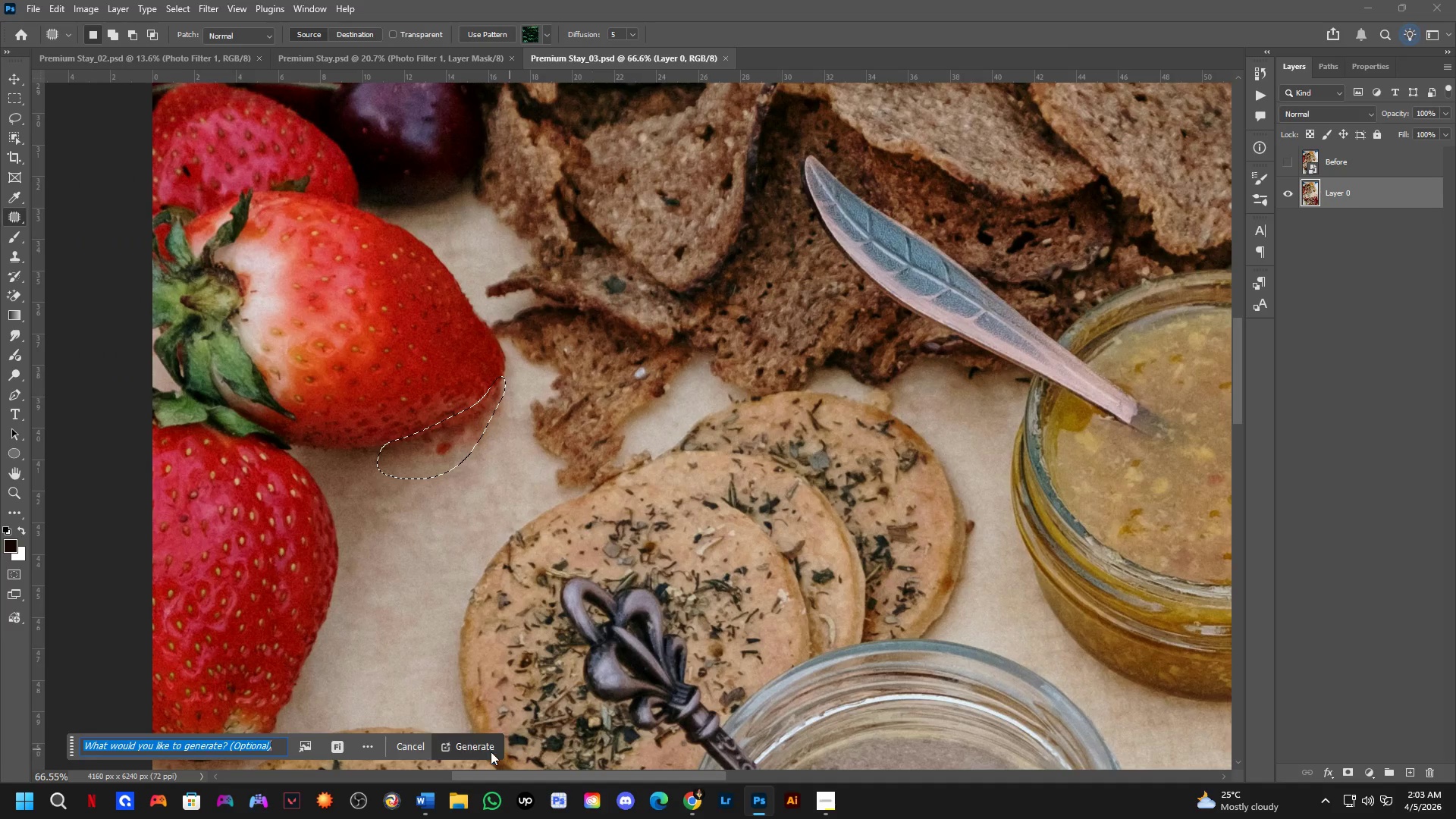 
left_click([473, 748])
 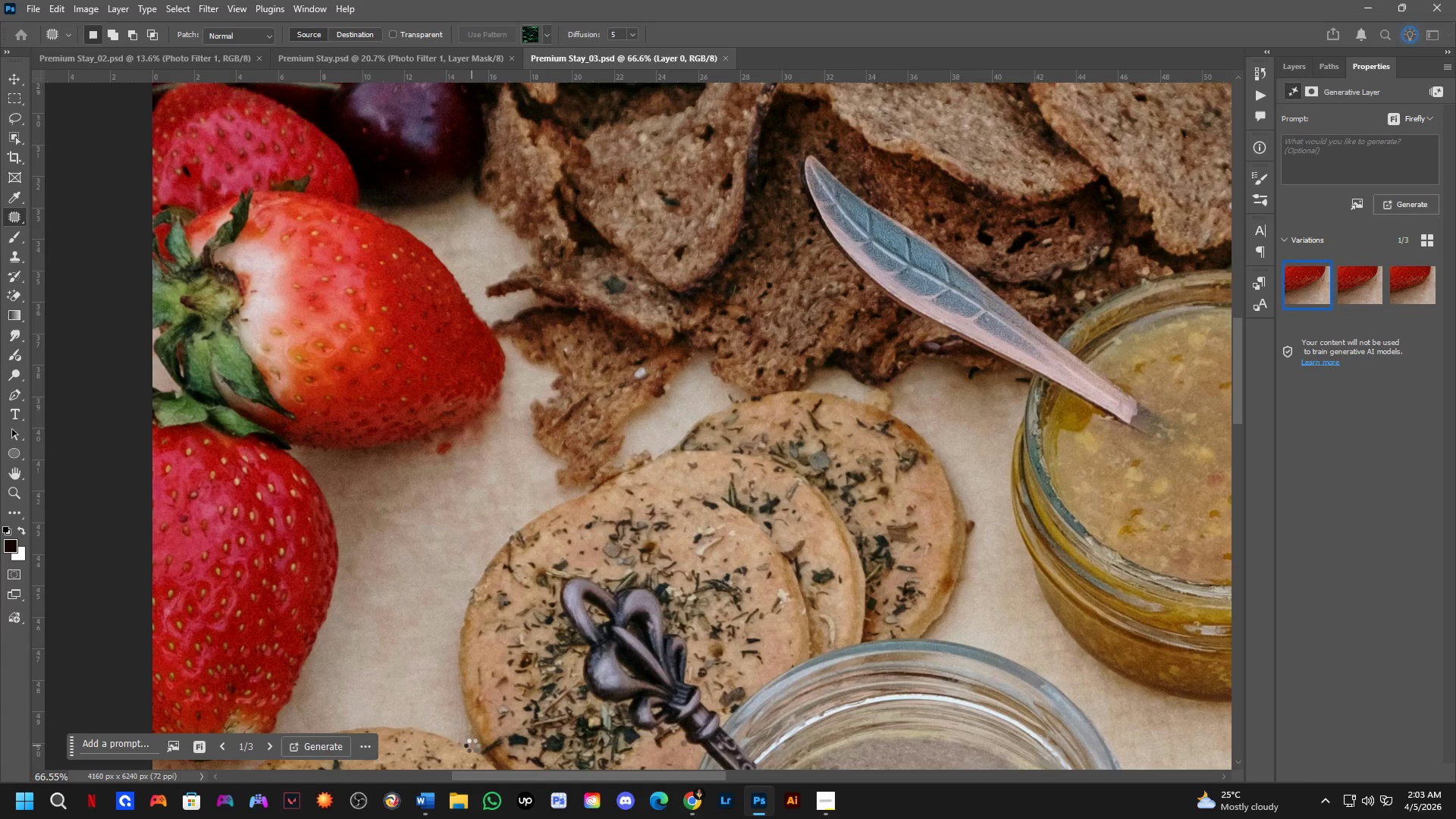 
wait(15.25)
 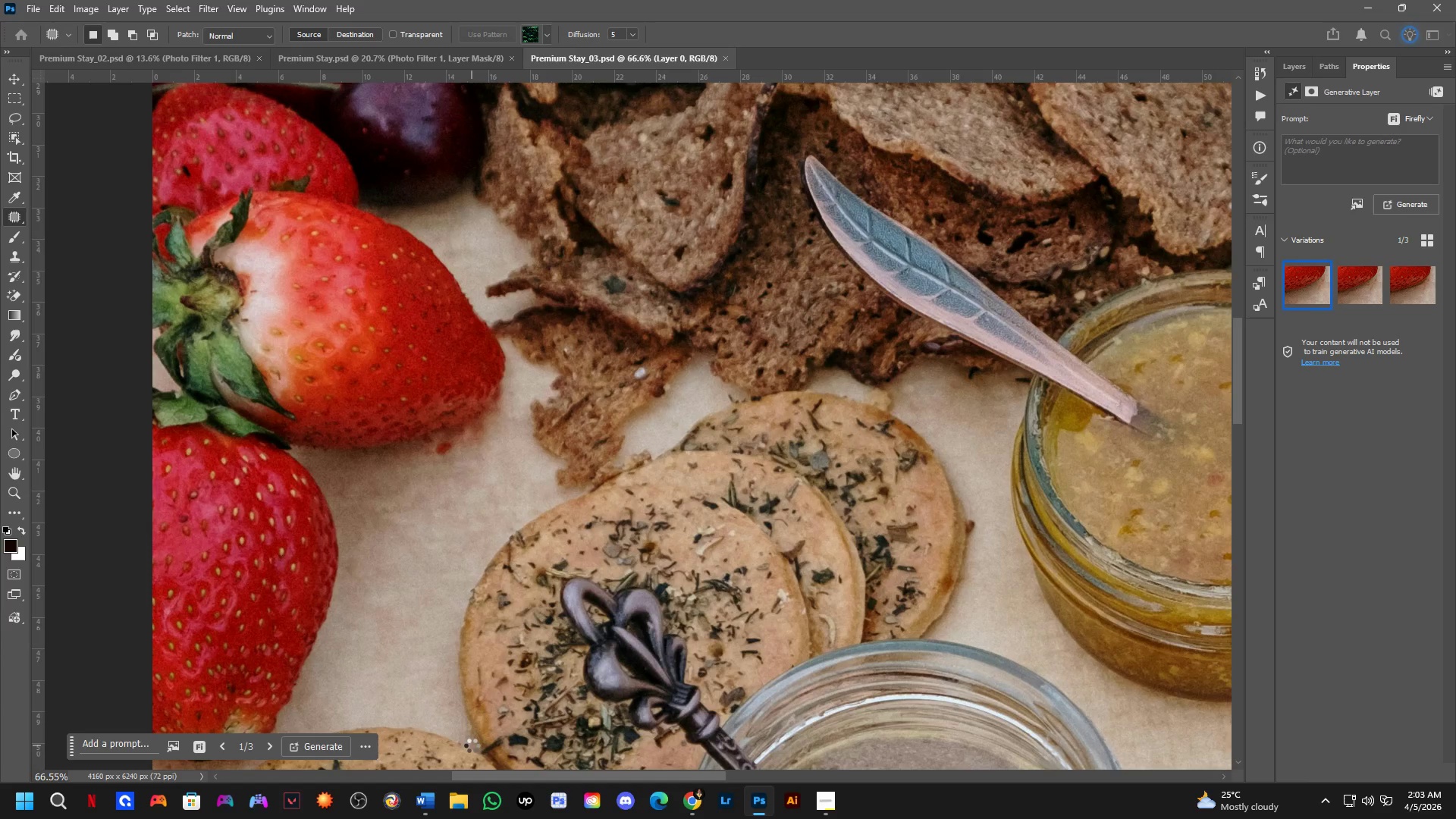 
left_click([1354, 286])
 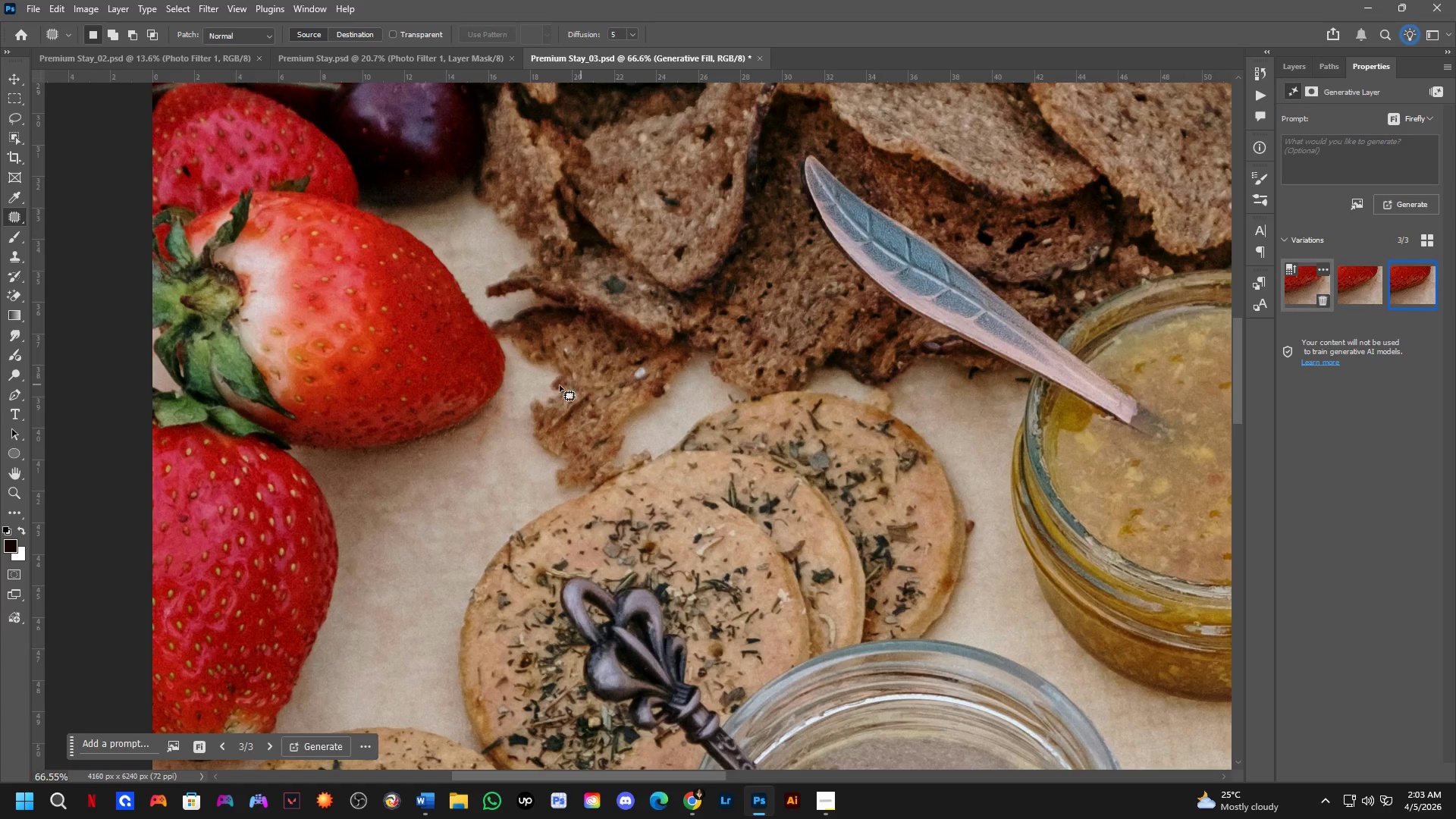 
left_click_drag(start_coordinate=[470, 430], to_coordinate=[485, 394])
 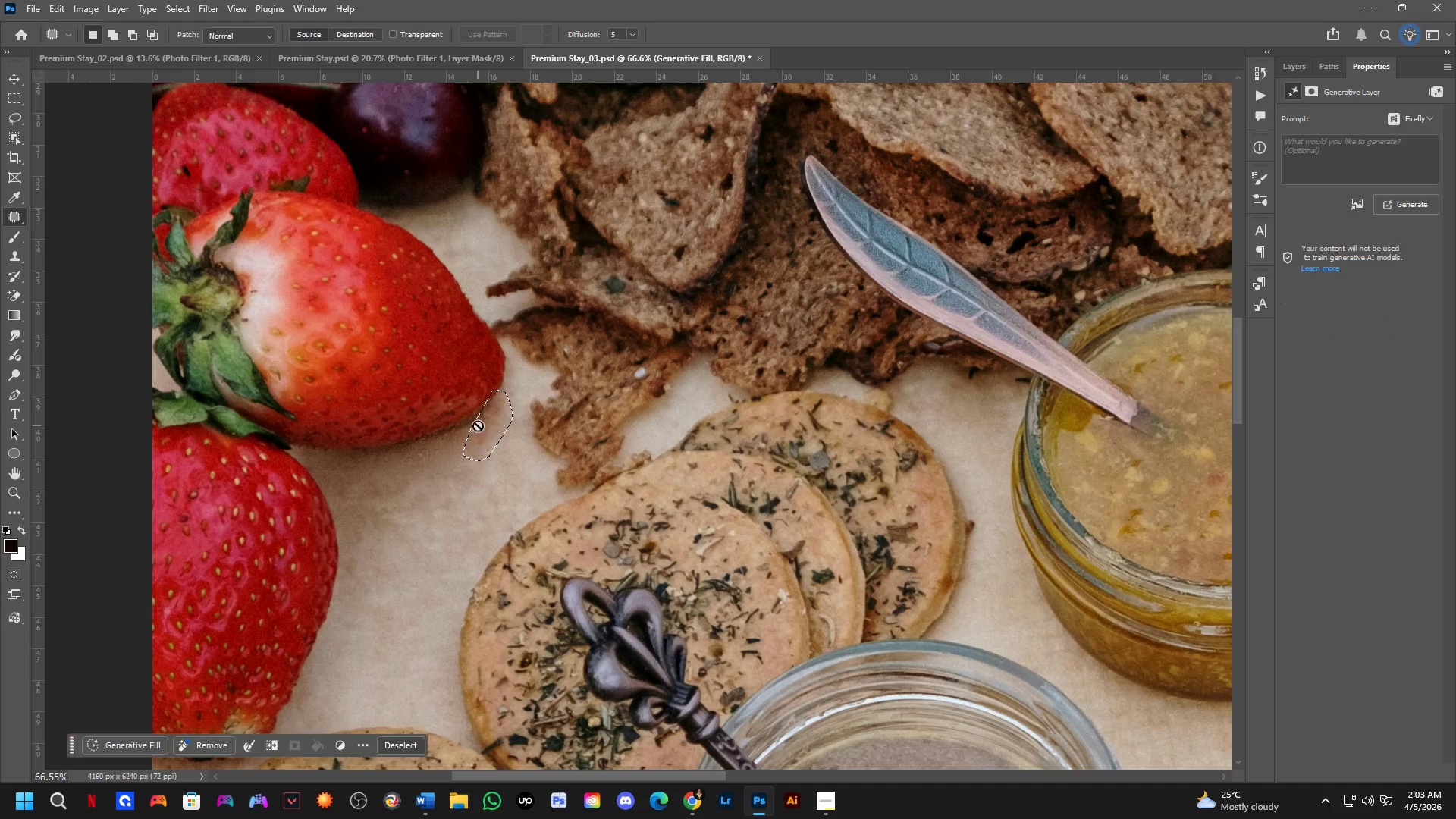 
key(Shift+ShiftLeft)
 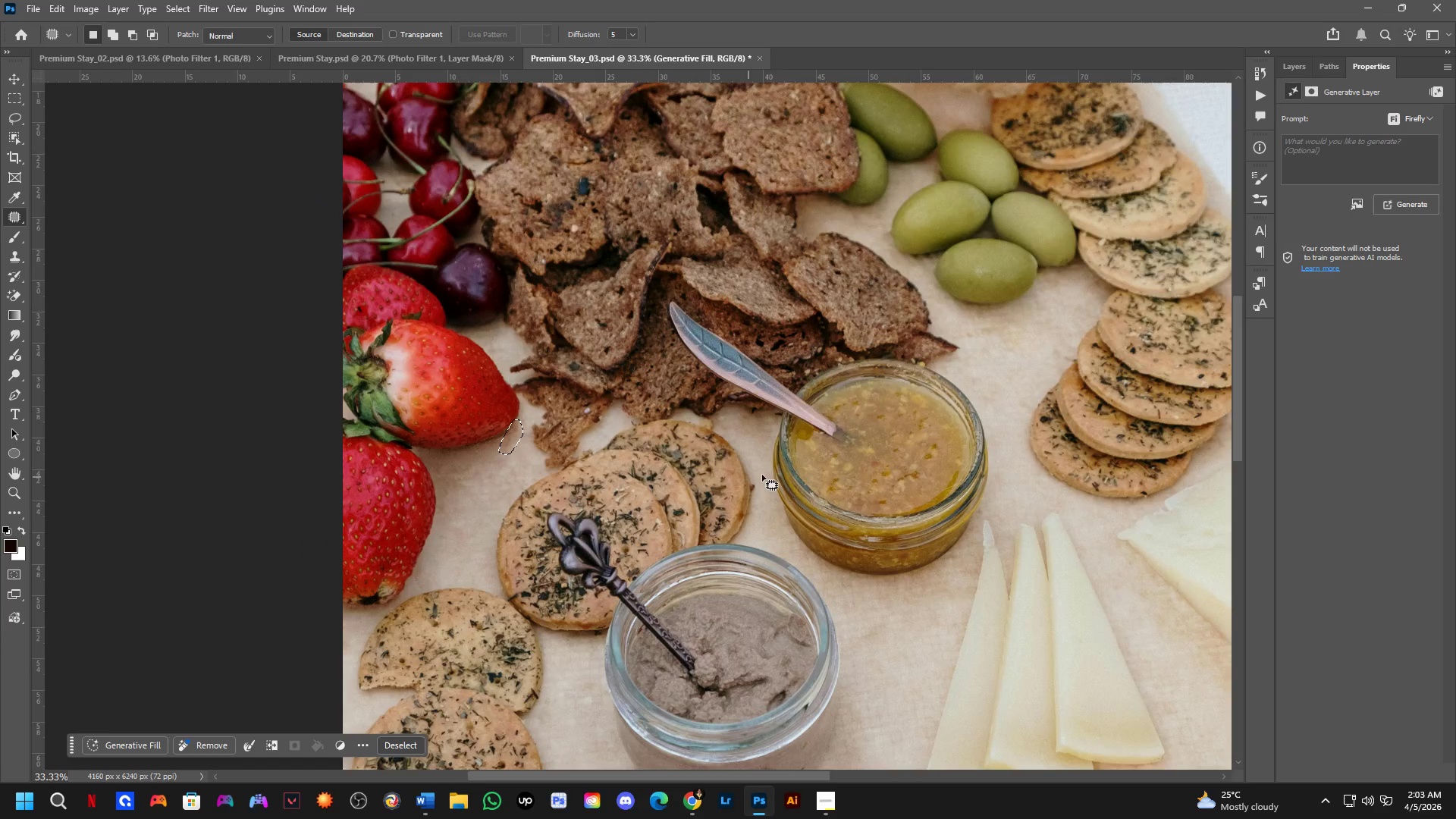 
key(Shift+ShiftLeft)
 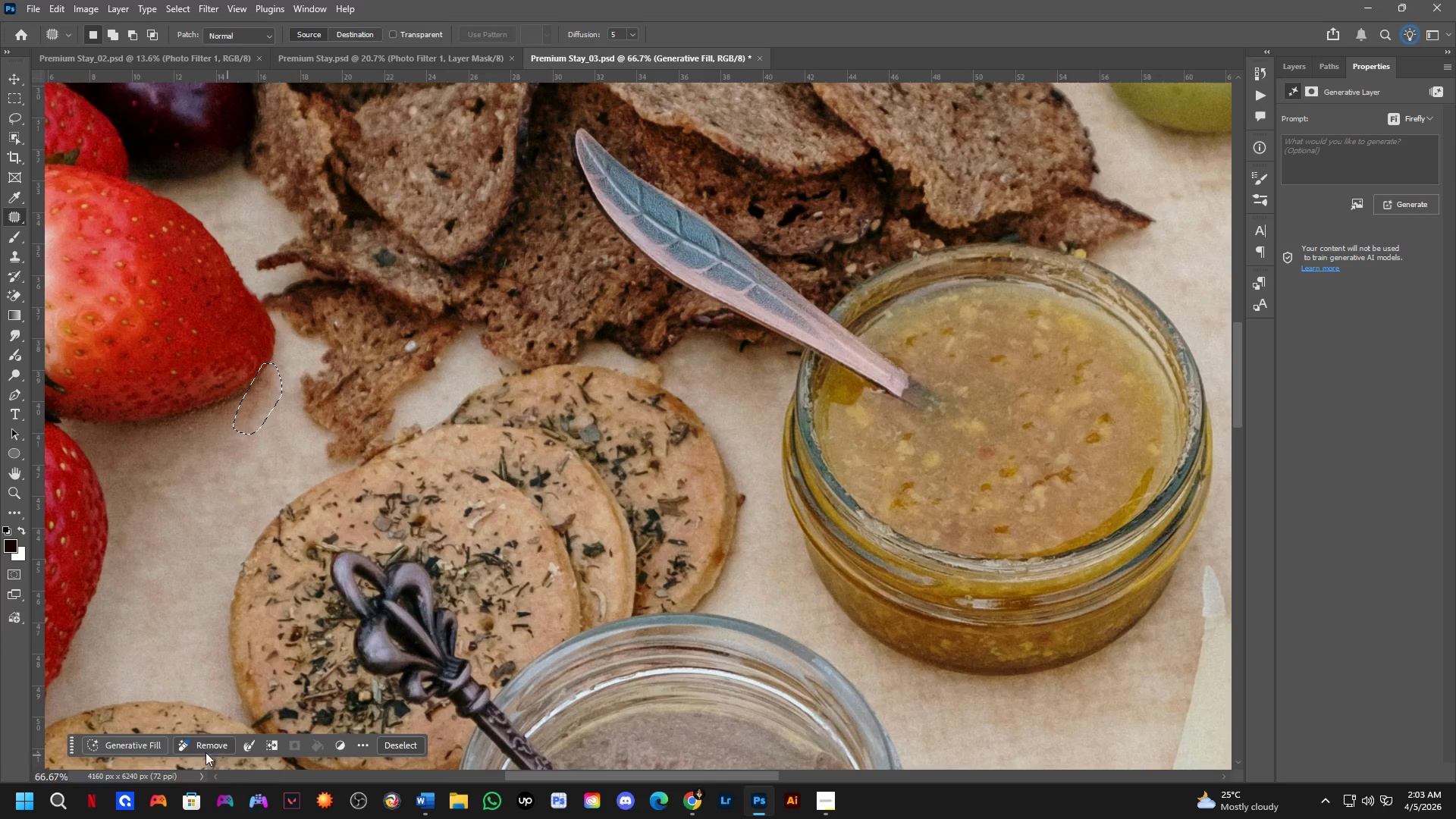 
scroll: coordinate [764, 474], scroll_direction: down, amount: 4.0
 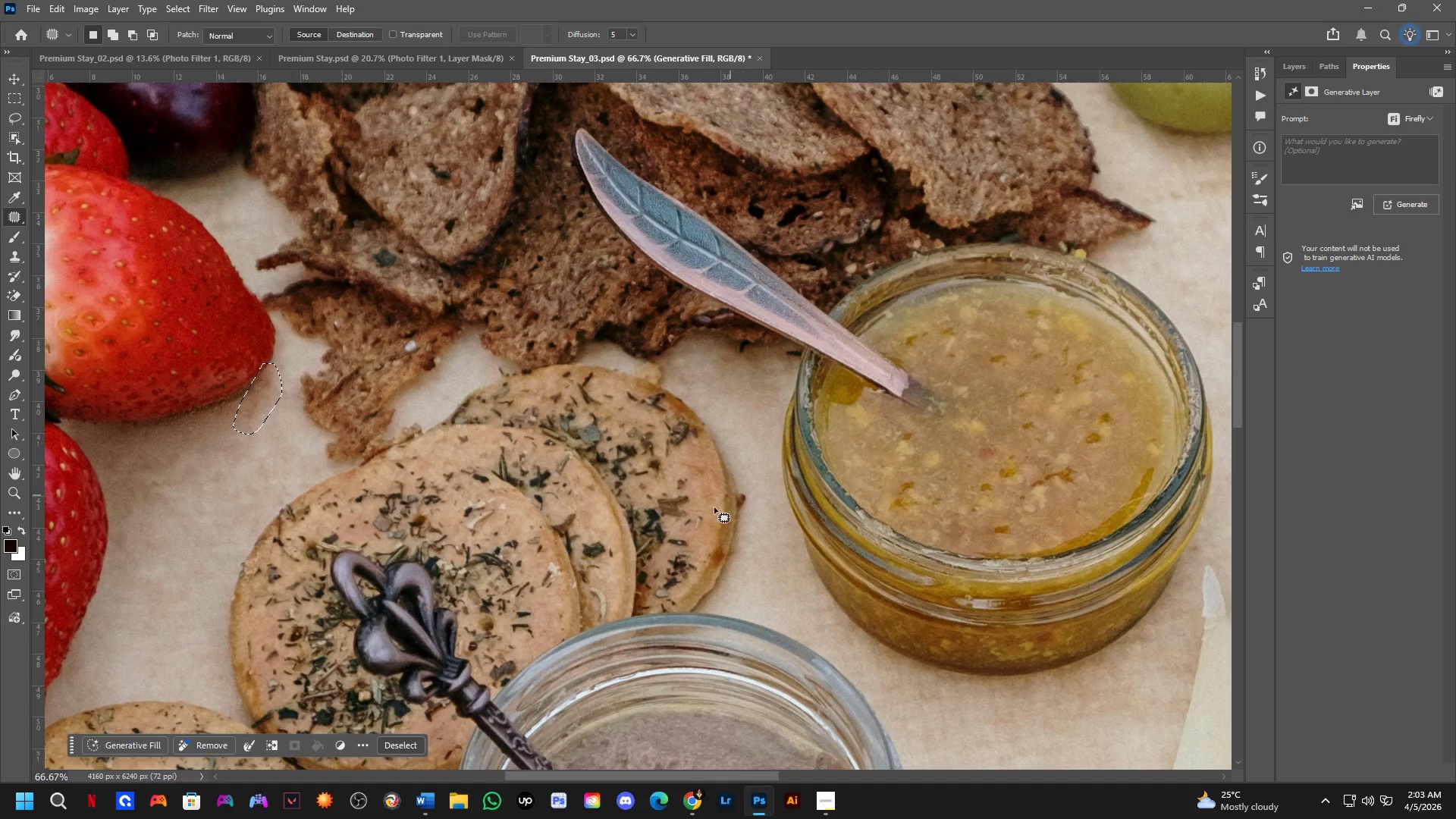 
left_click([133, 745])
 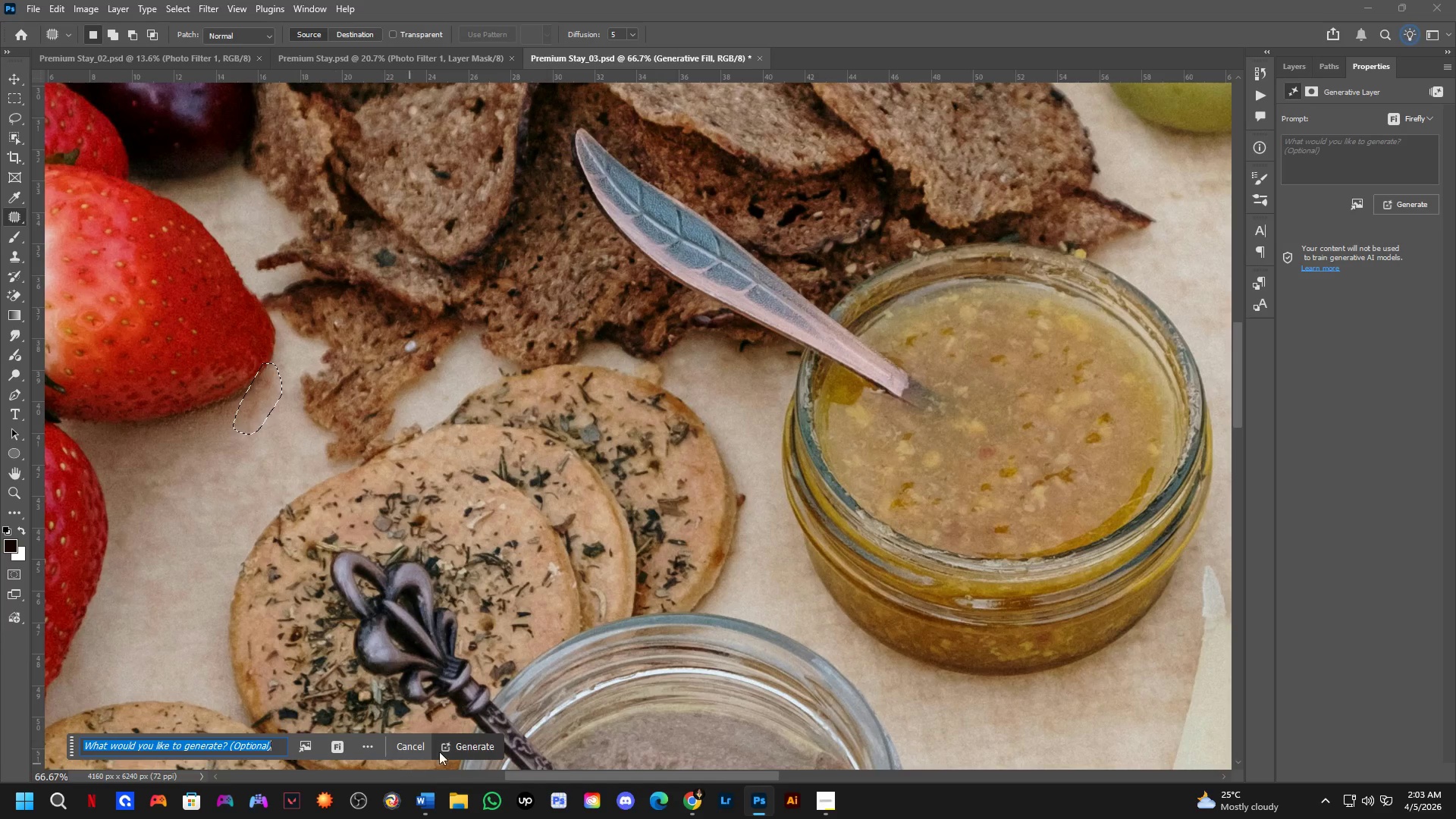 
left_click([457, 745])
 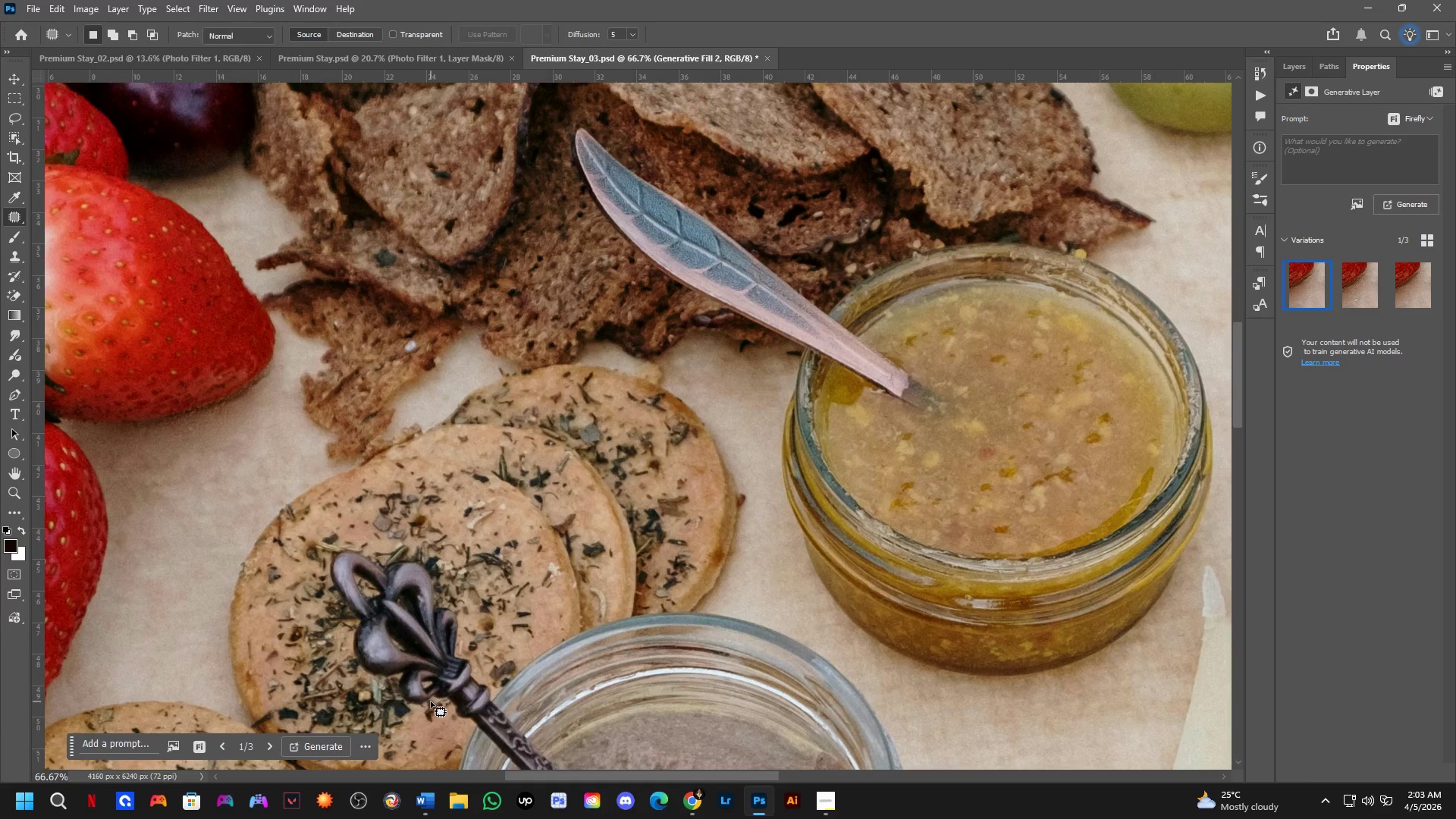 
wait(19.47)
 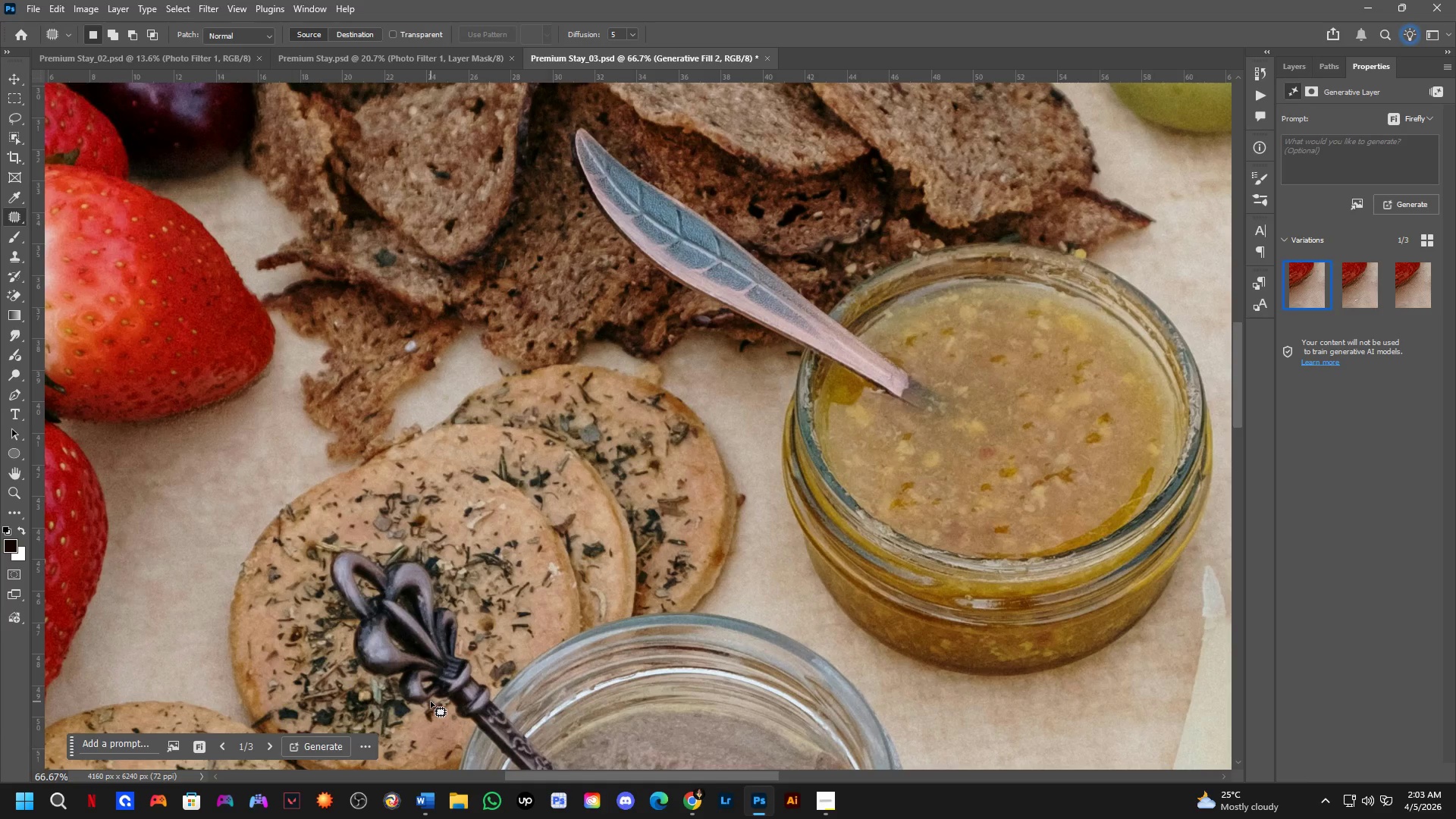 
scroll: coordinate [597, 489], scroll_direction: down, amount: 3.0
 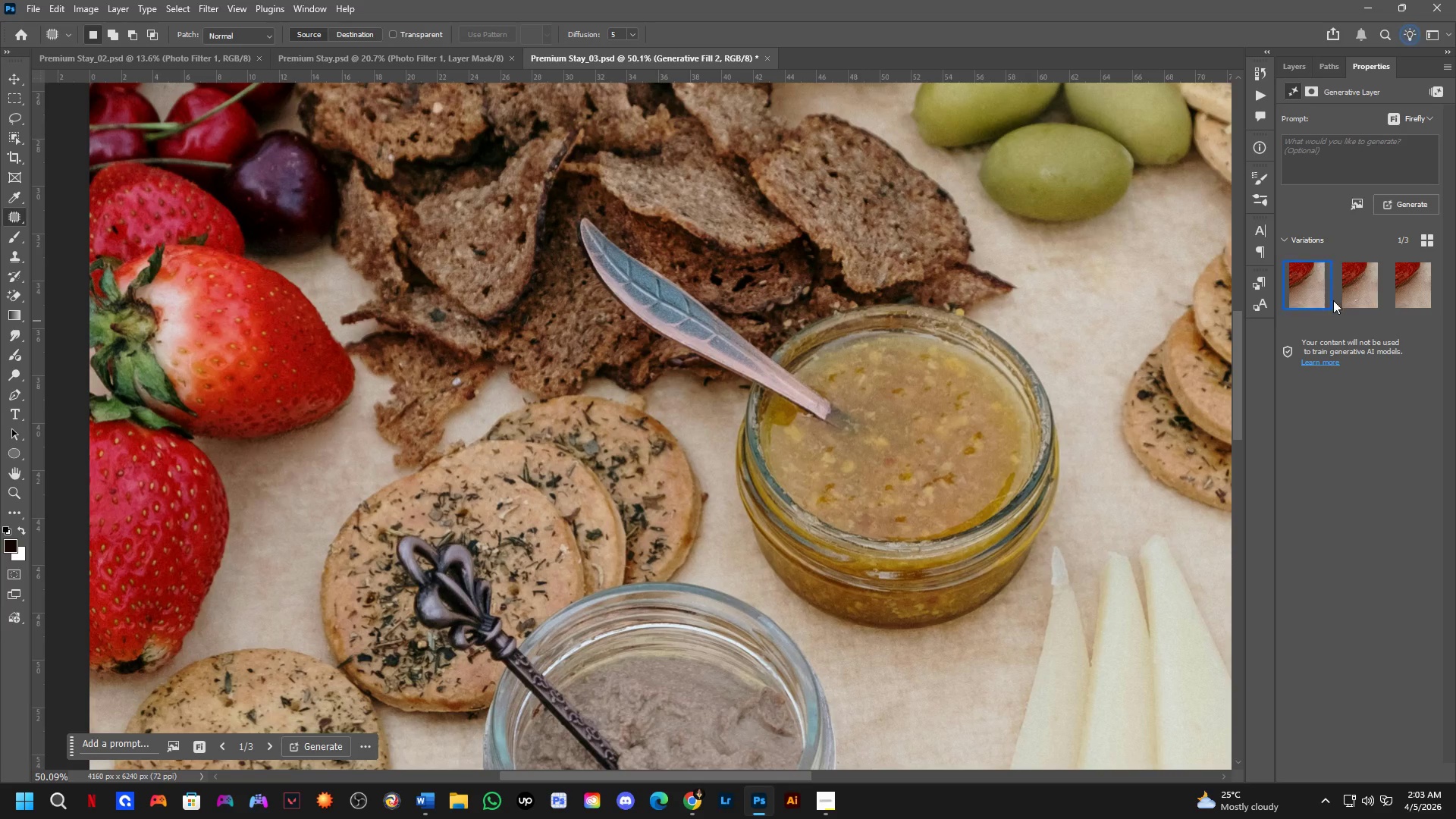 
left_click([1359, 287])
 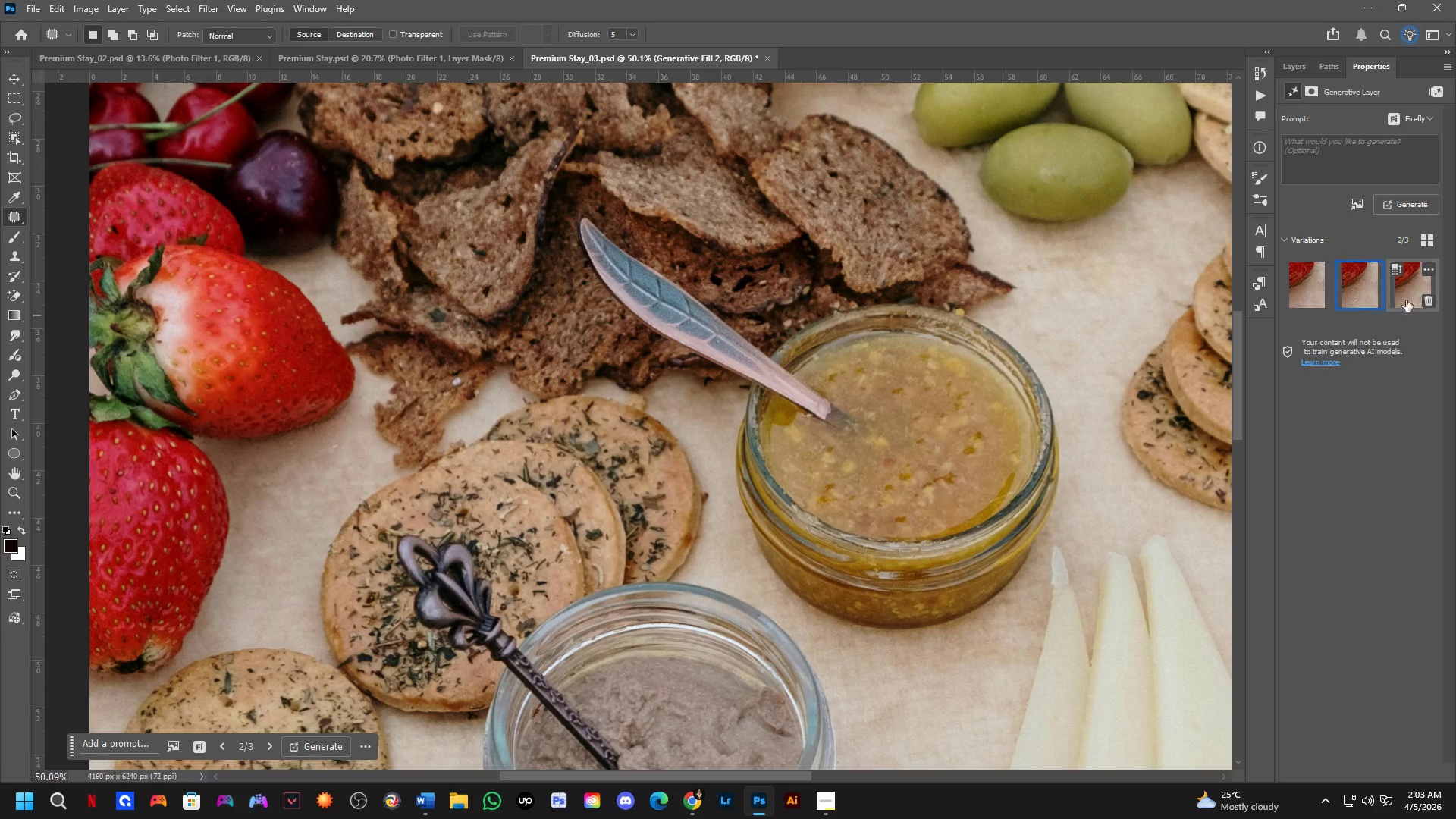 
left_click([1405, 295])
 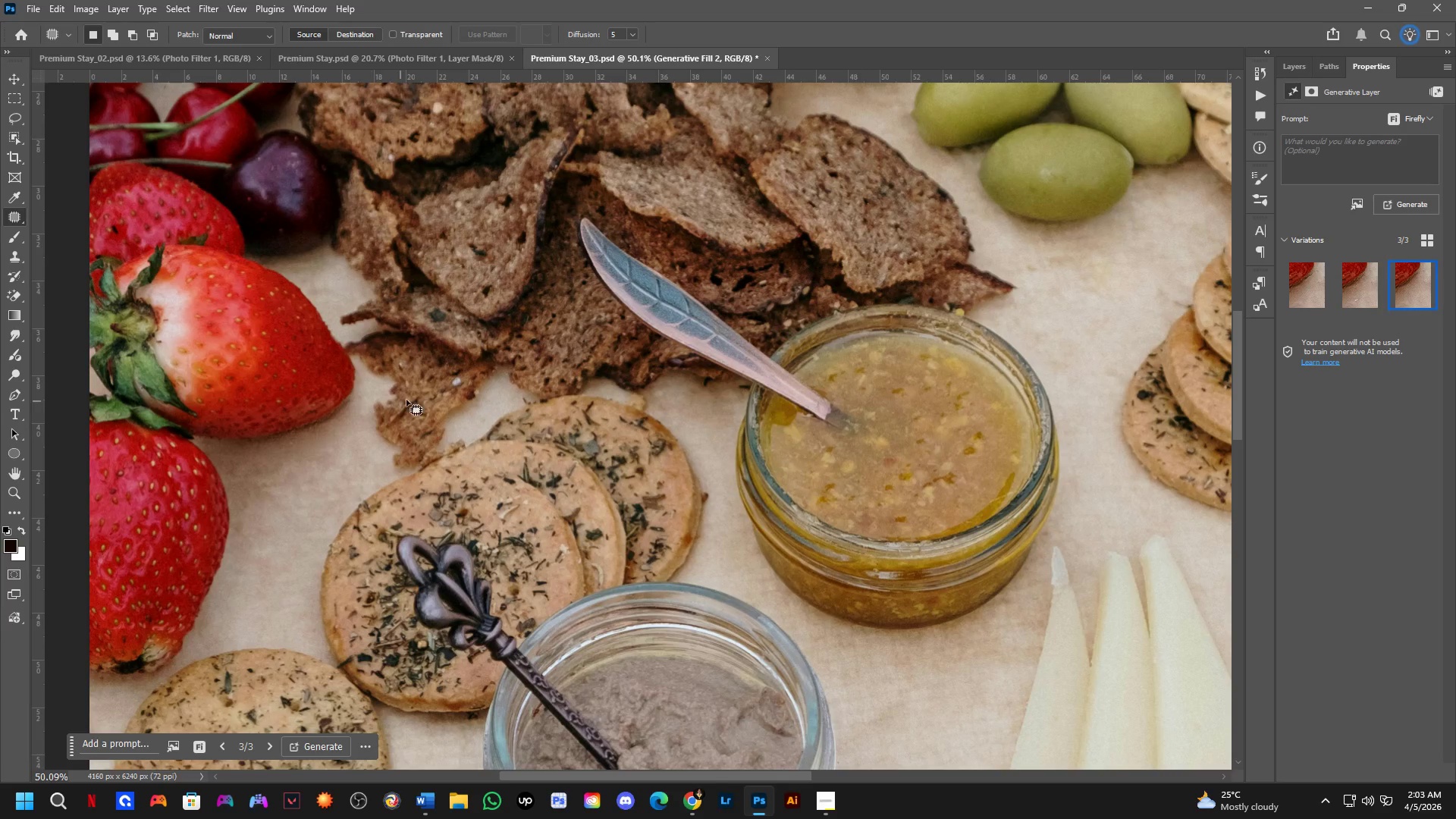 
left_click_drag(start_coordinate=[450, 367], to_coordinate=[444, 363])
 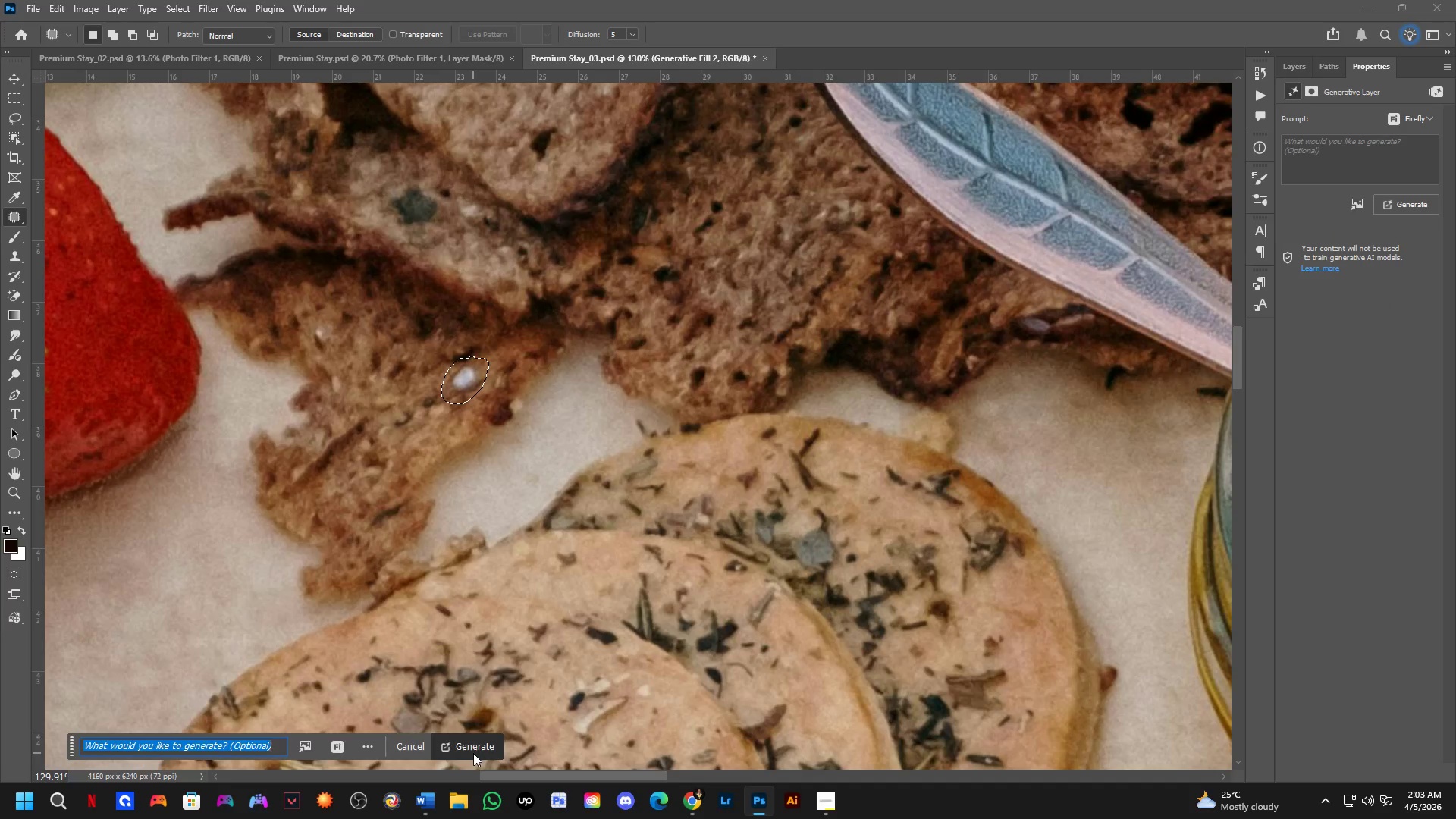 
scroll: coordinate [447, 372], scroll_direction: up, amount: 10.0
 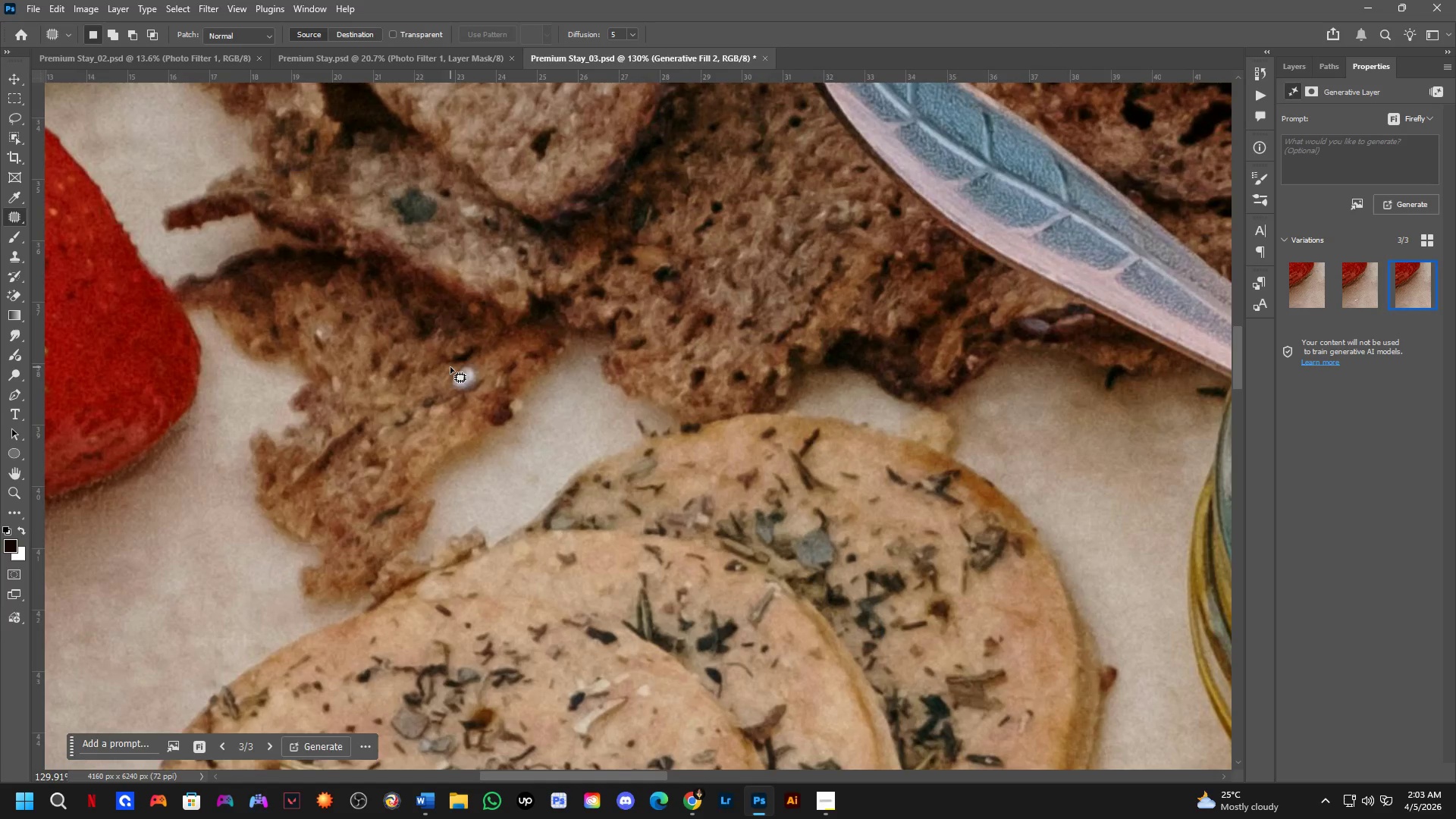 
mouse_move([430, 681])
 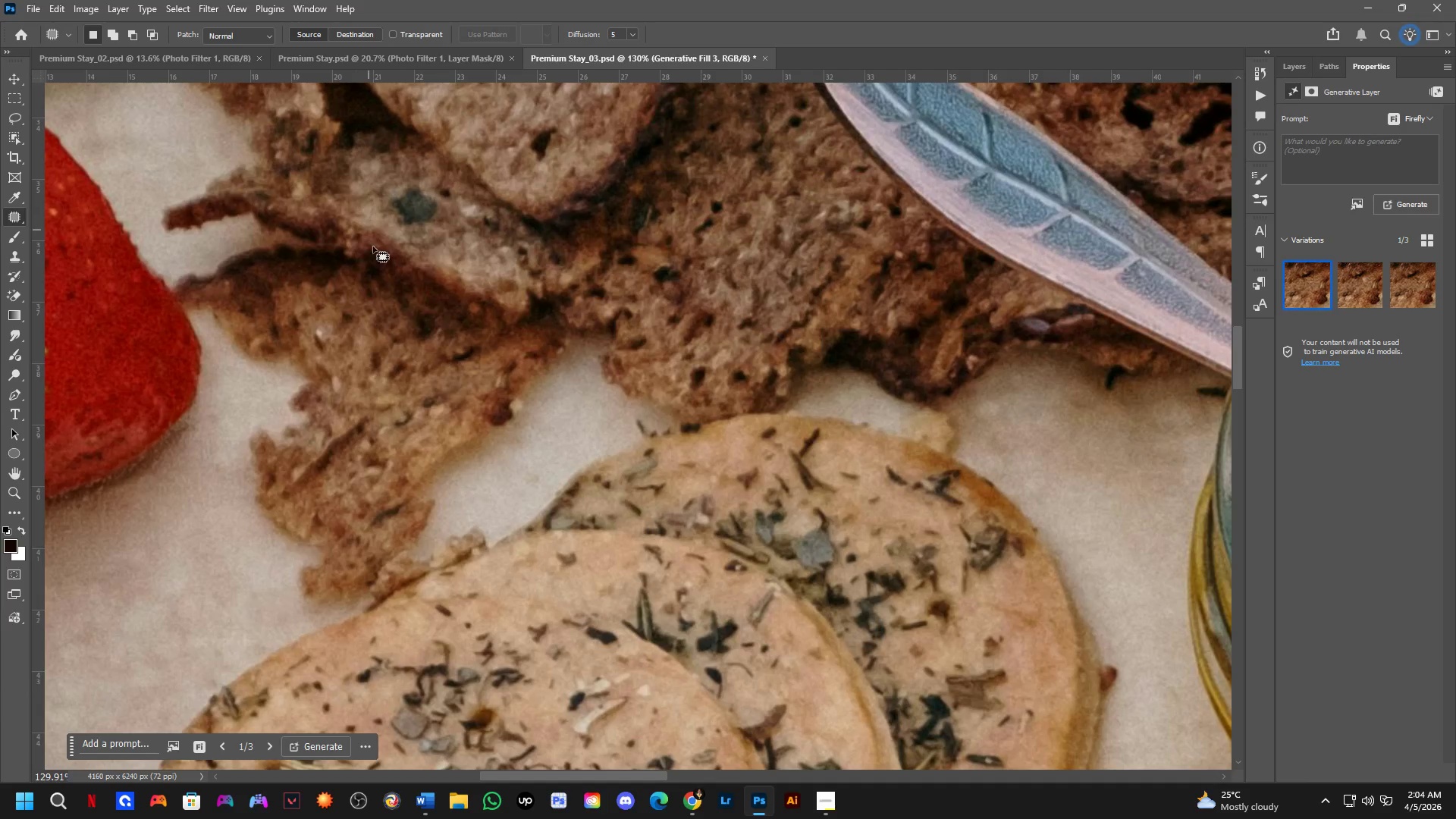 
scroll: coordinate [914, 400], scroll_direction: down, amount: 20.0
 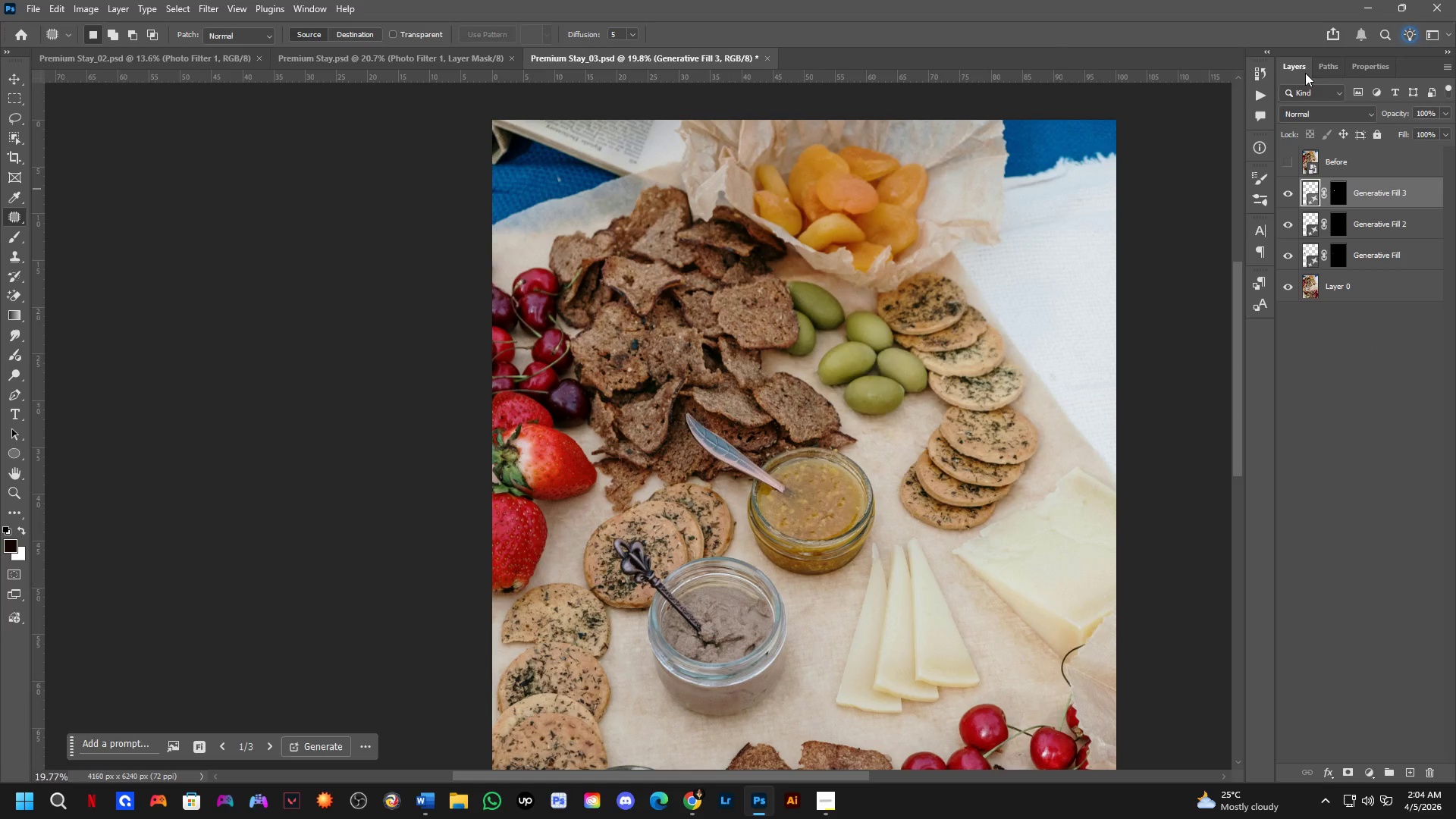 
key(Control+Shift+ShiftLeft)
 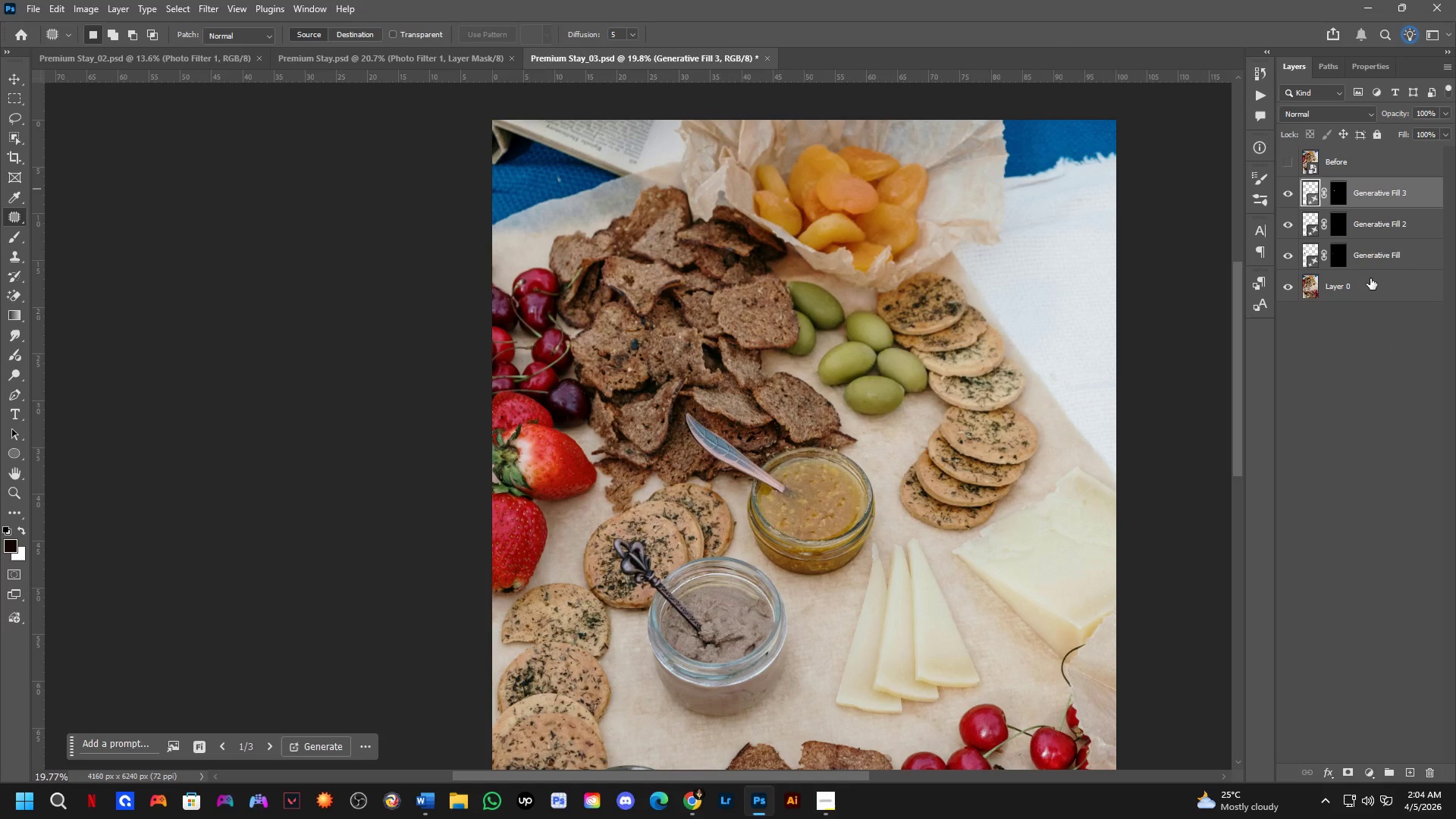 
left_click([1370, 278])
 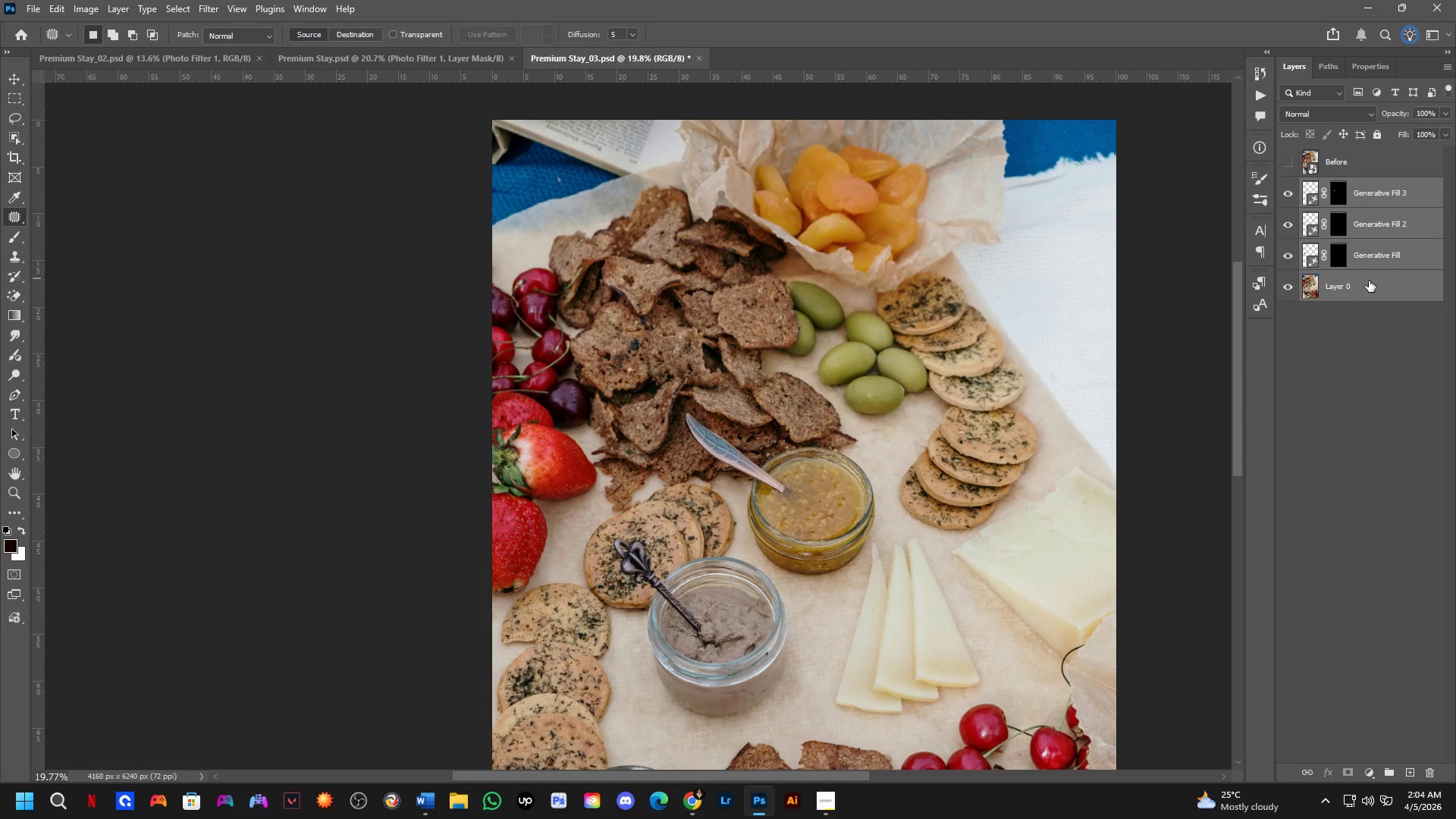 
key(Control+E)
 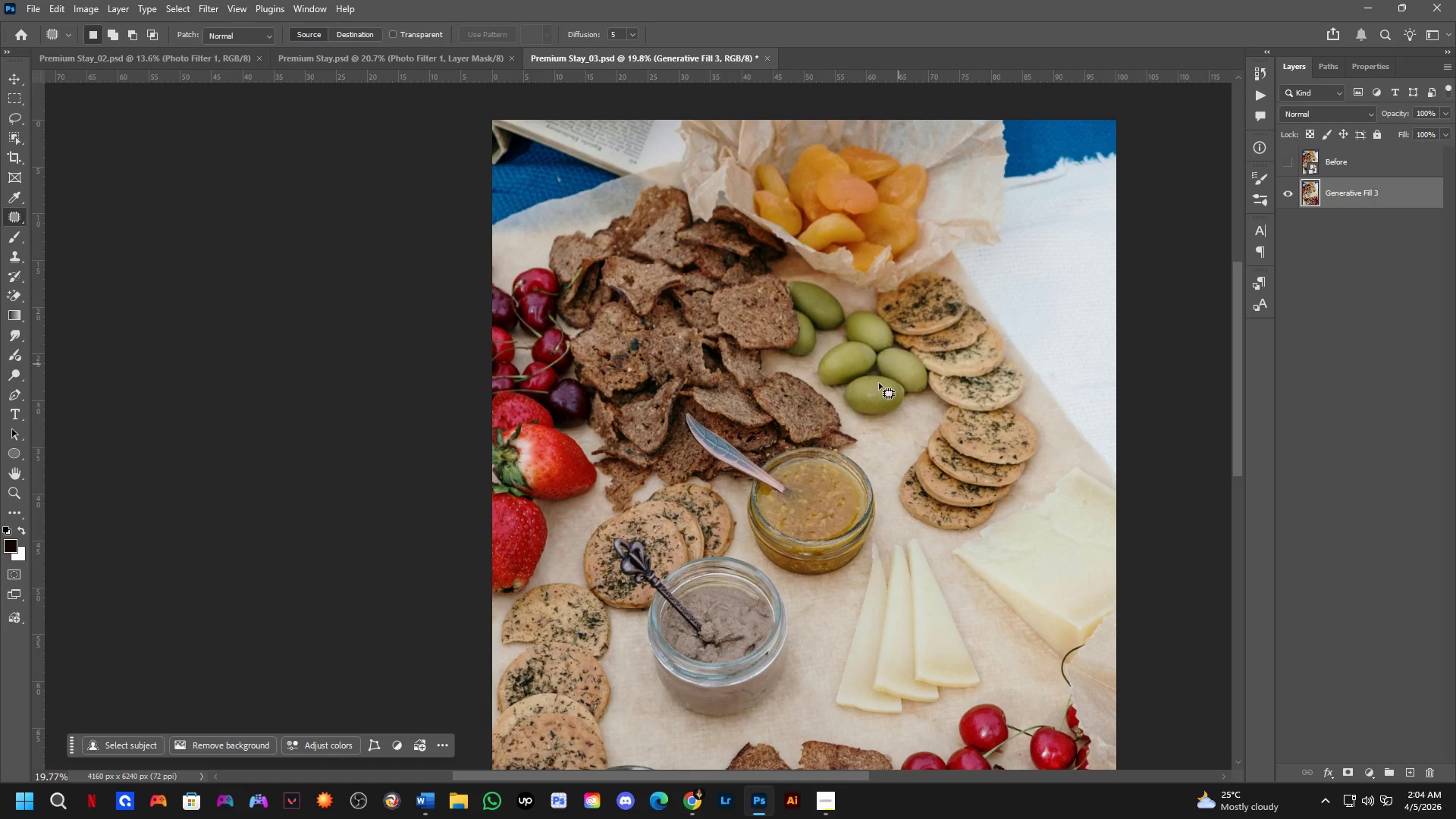 
hold_key(key=Space, duration=0.42)
 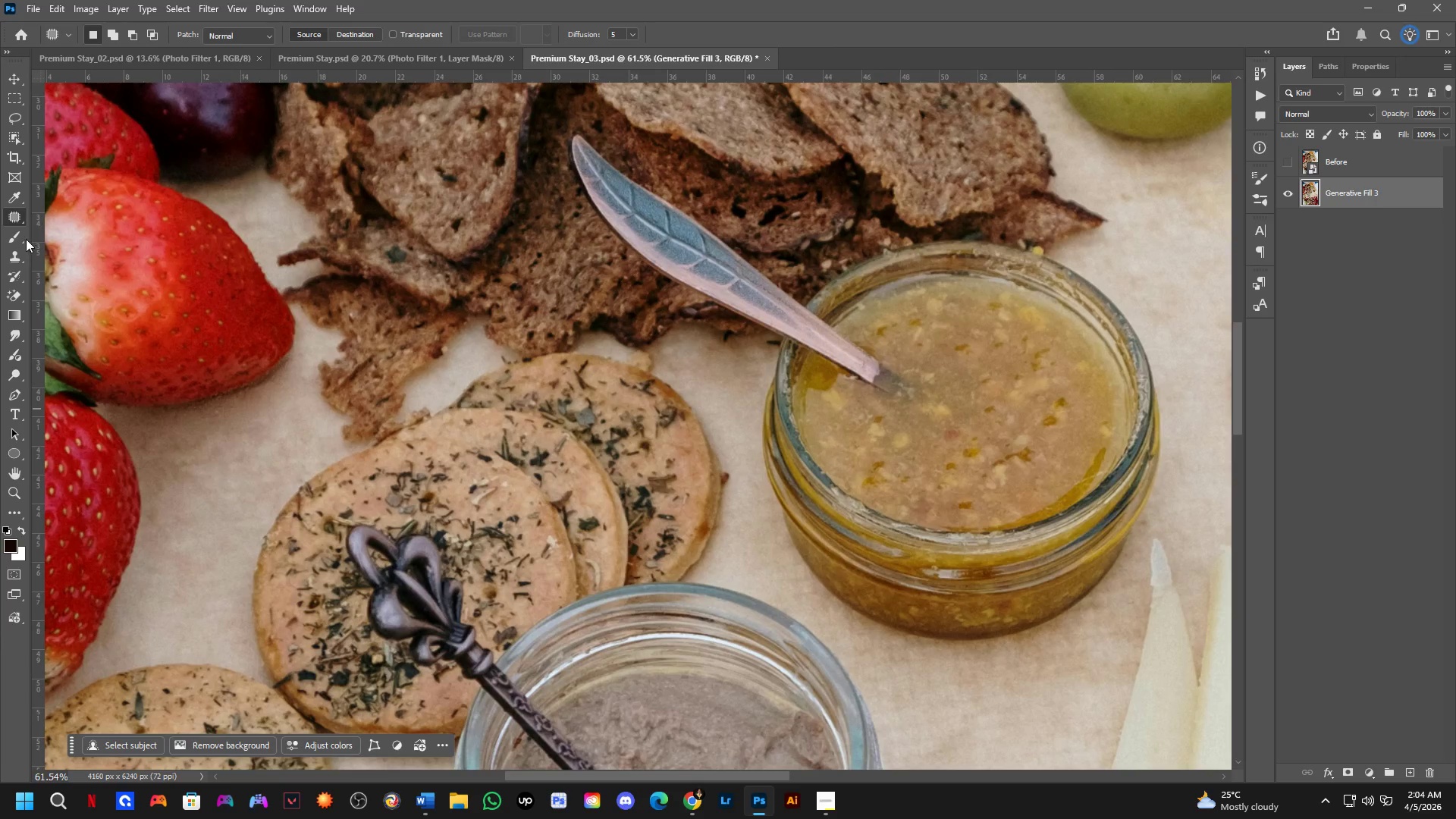 
left_click_drag(start_coordinate=[780, 520], to_coordinate=[749, 501])
 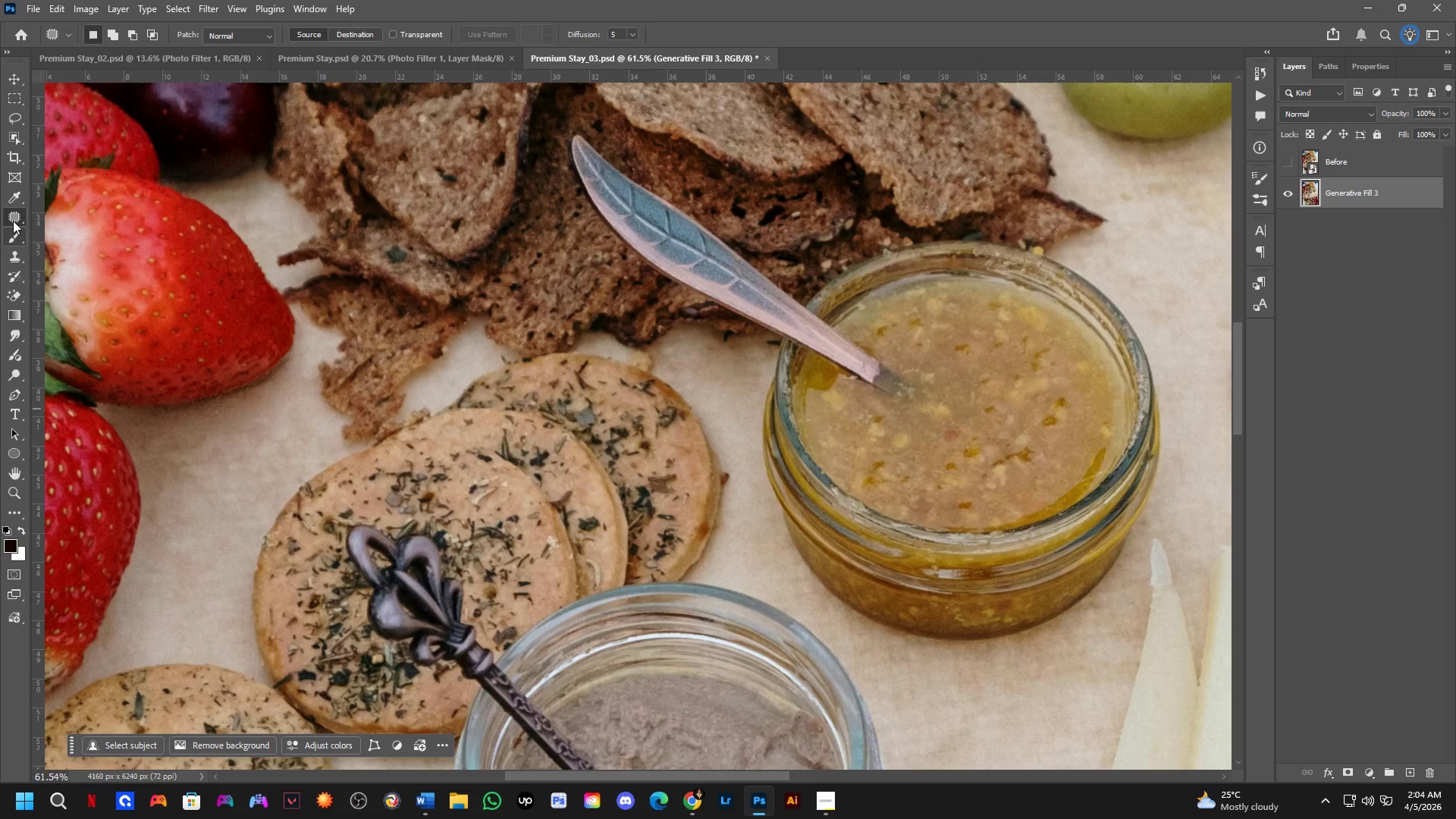 
scroll: coordinate [734, 522], scroll_direction: up, amount: 12.0
 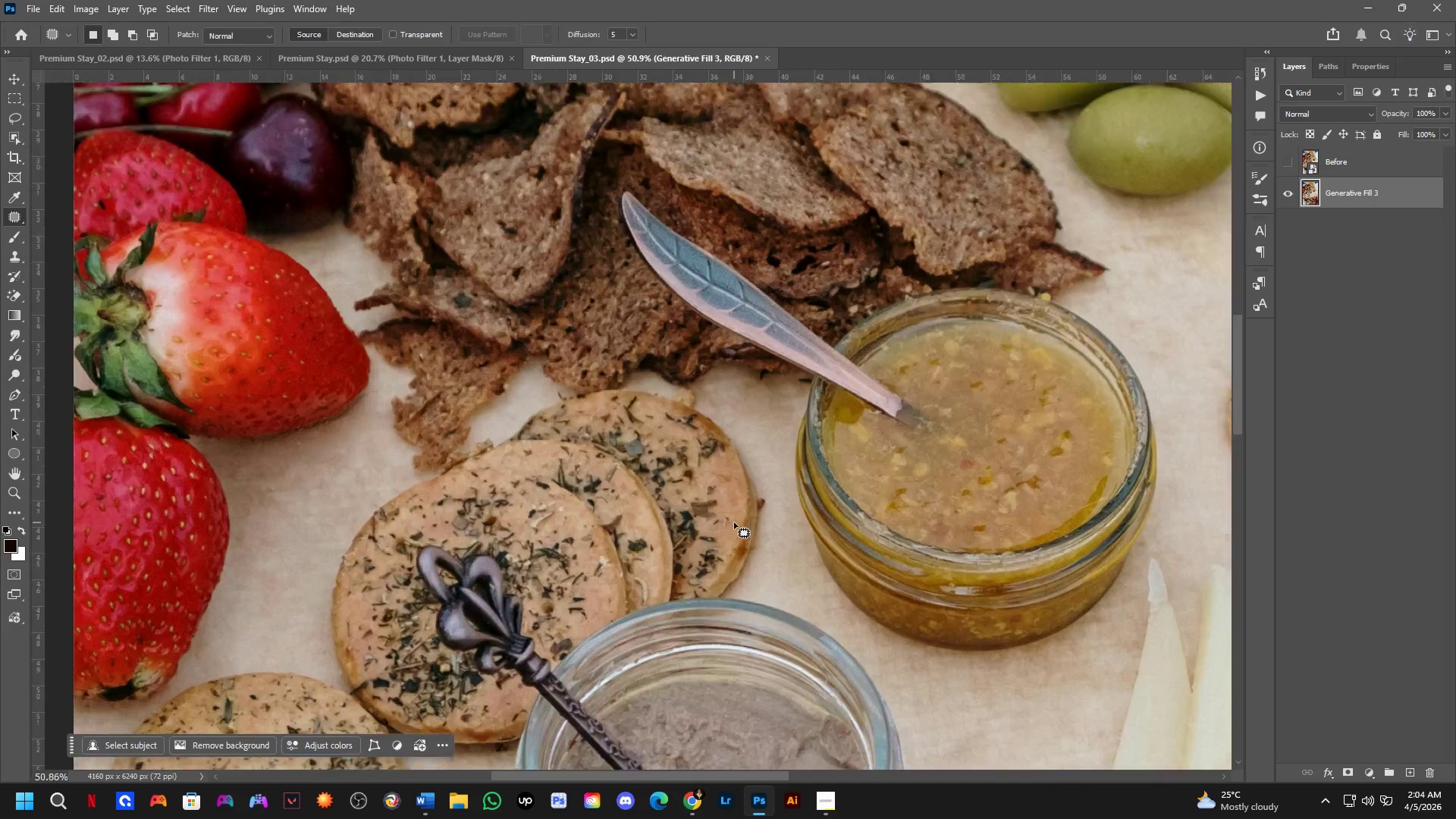 
right_click([12, 220])
 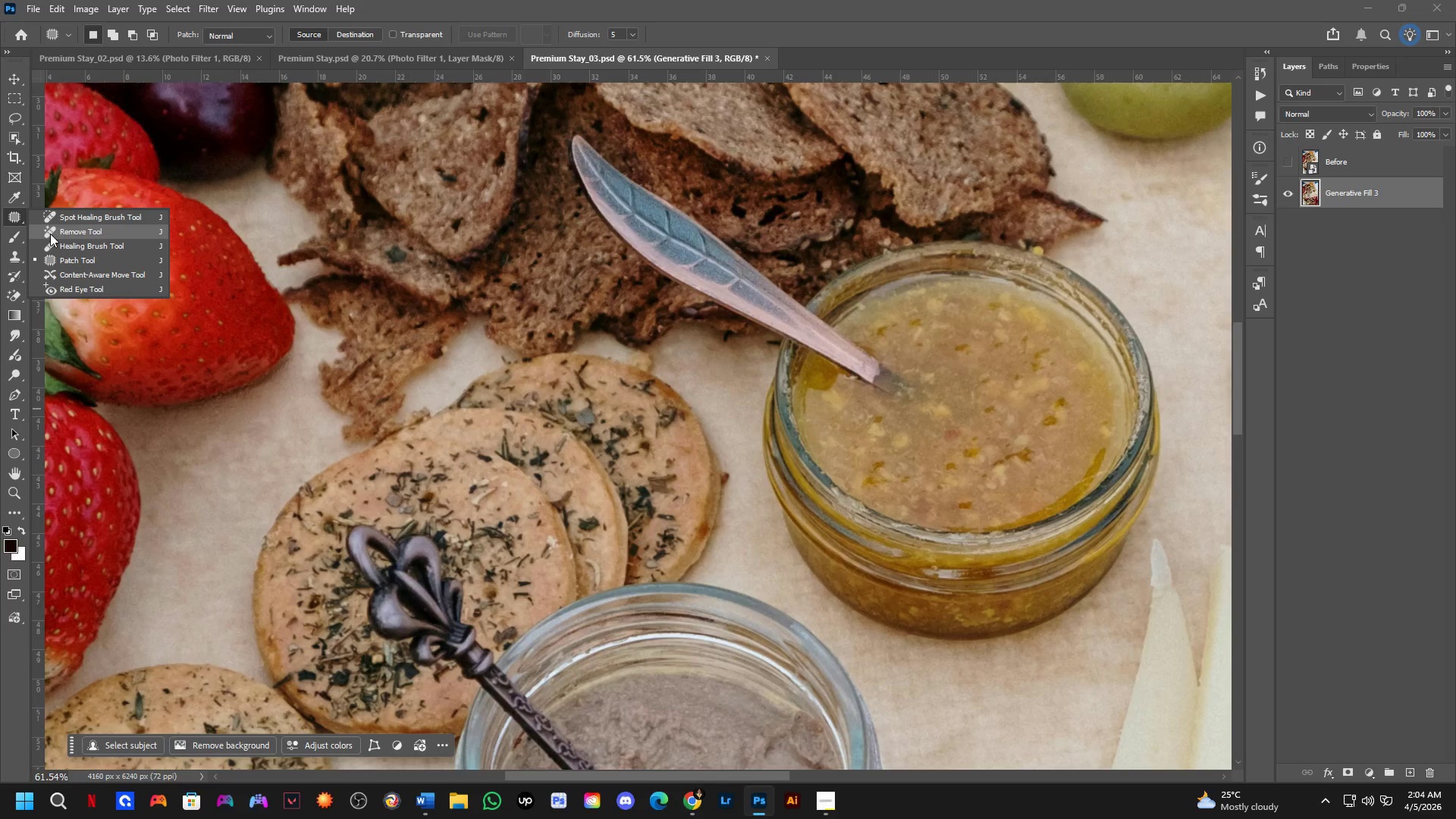 
left_click_drag(start_coordinate=[64, 225], to_coordinate=[69, 223])
 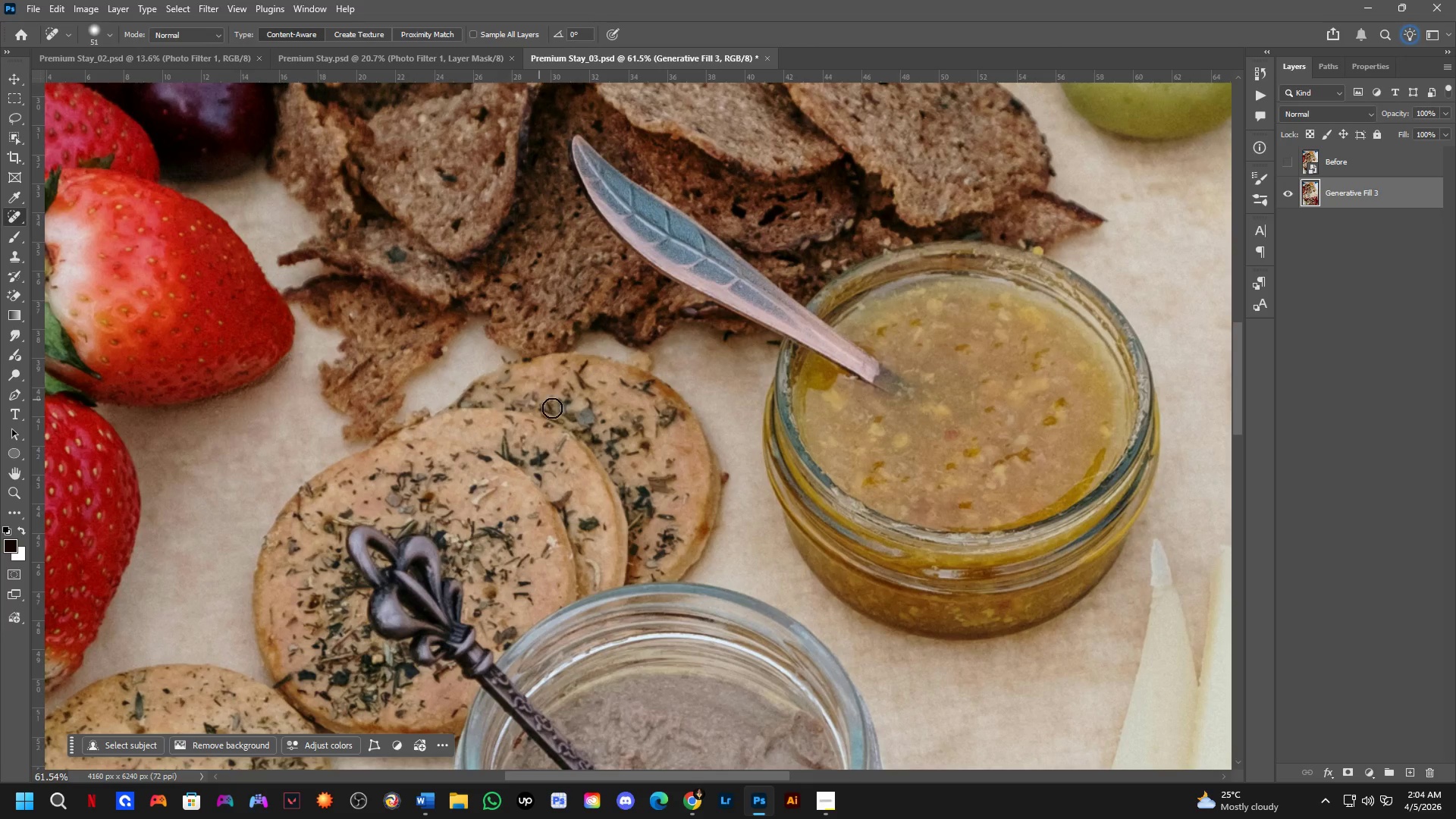 
left_click_drag(start_coordinate=[743, 475], to_coordinate=[745, 488])
 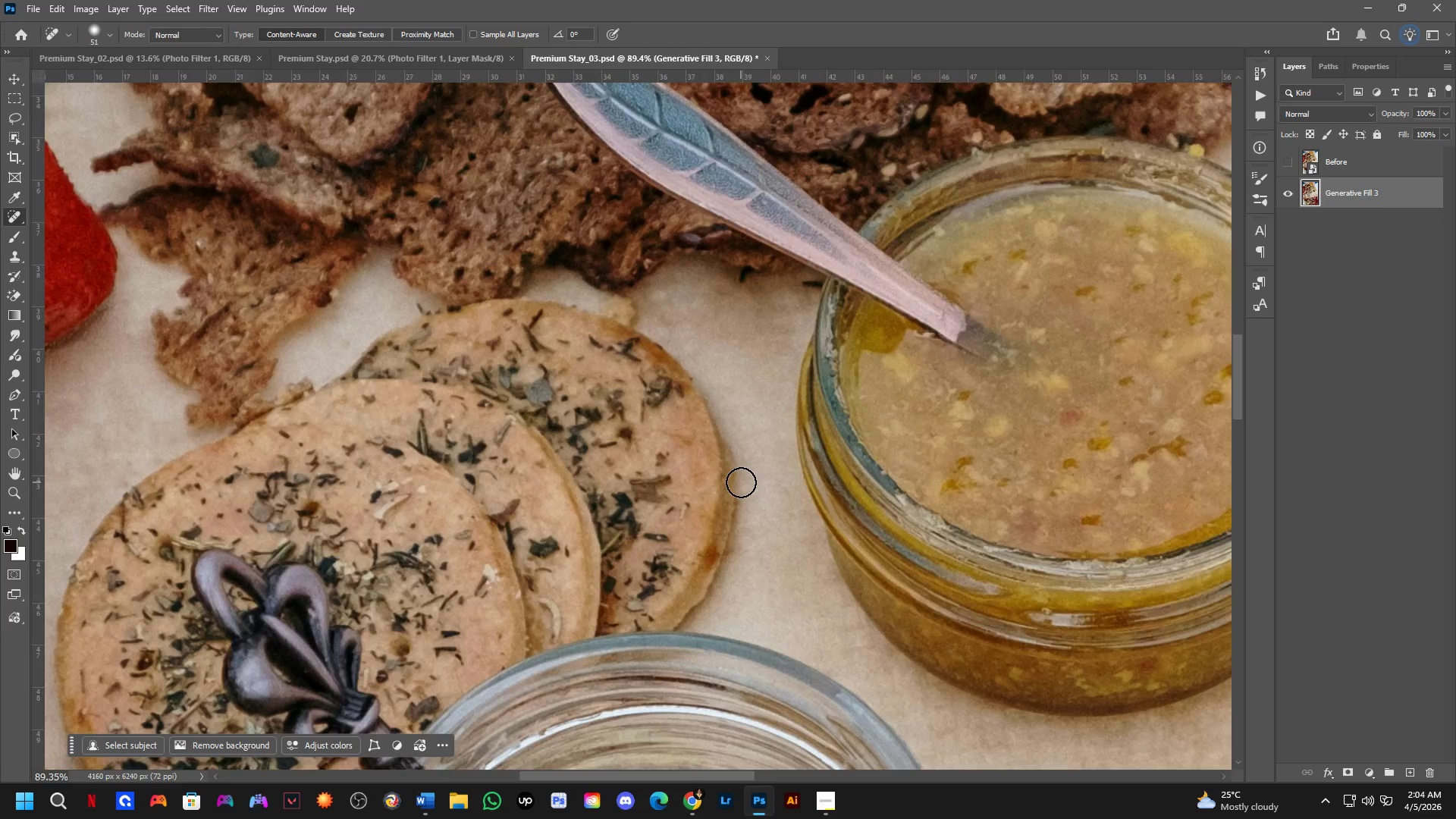 
scroll: coordinate [705, 494], scroll_direction: up, amount: 4.0
 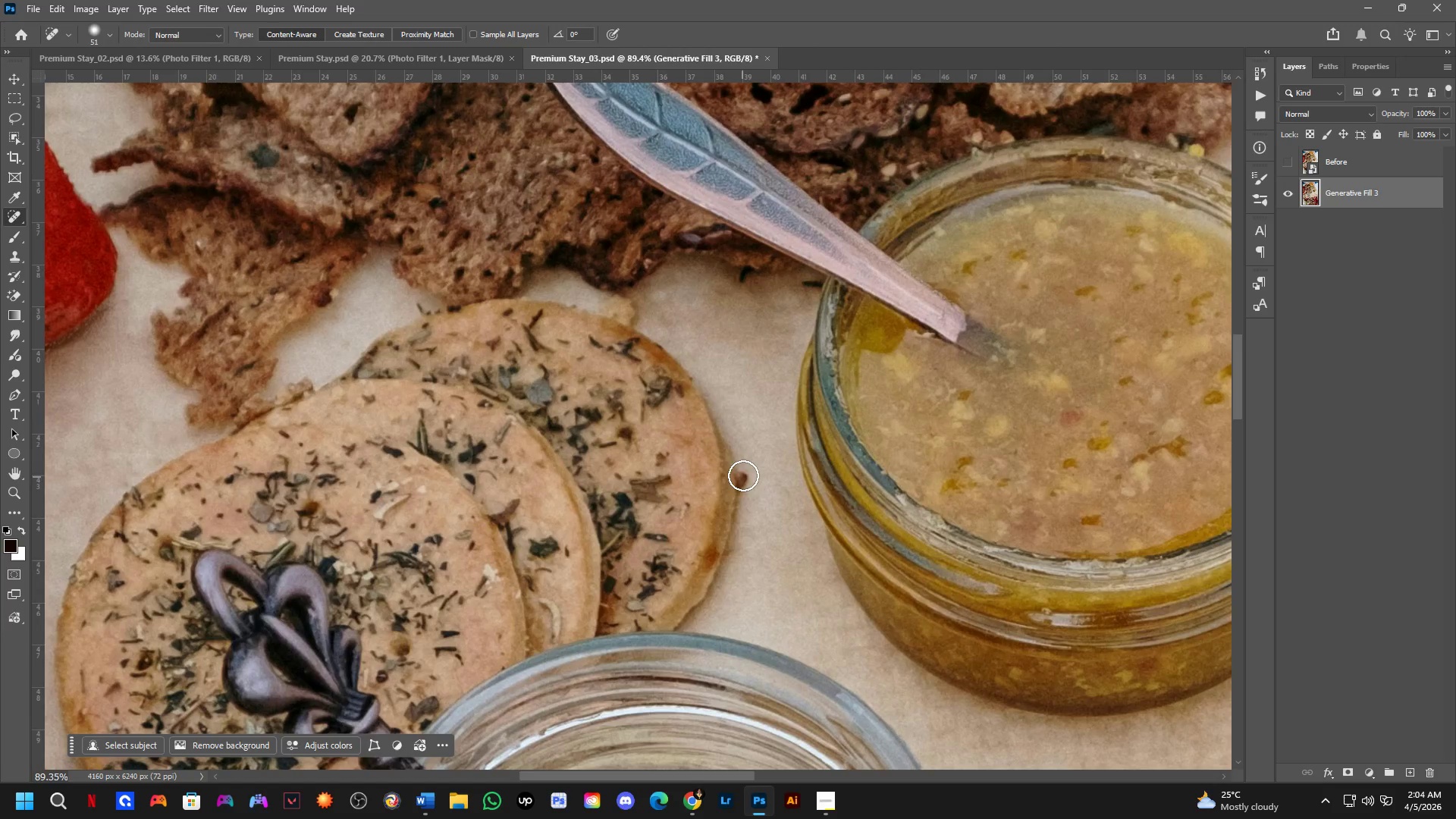 
scroll: coordinate [739, 482], scroll_direction: down, amount: 4.0
 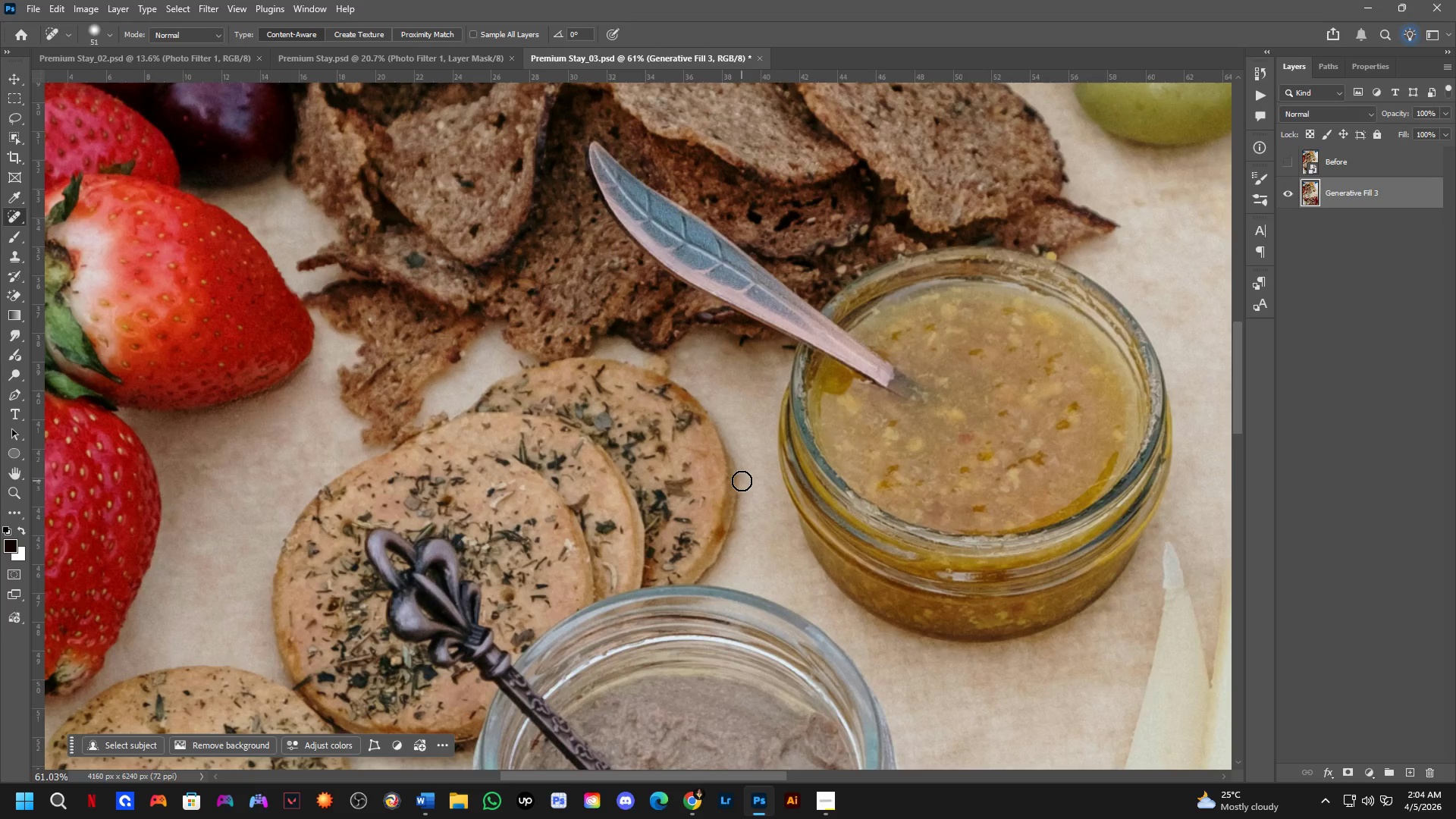 
wait(10.21)
 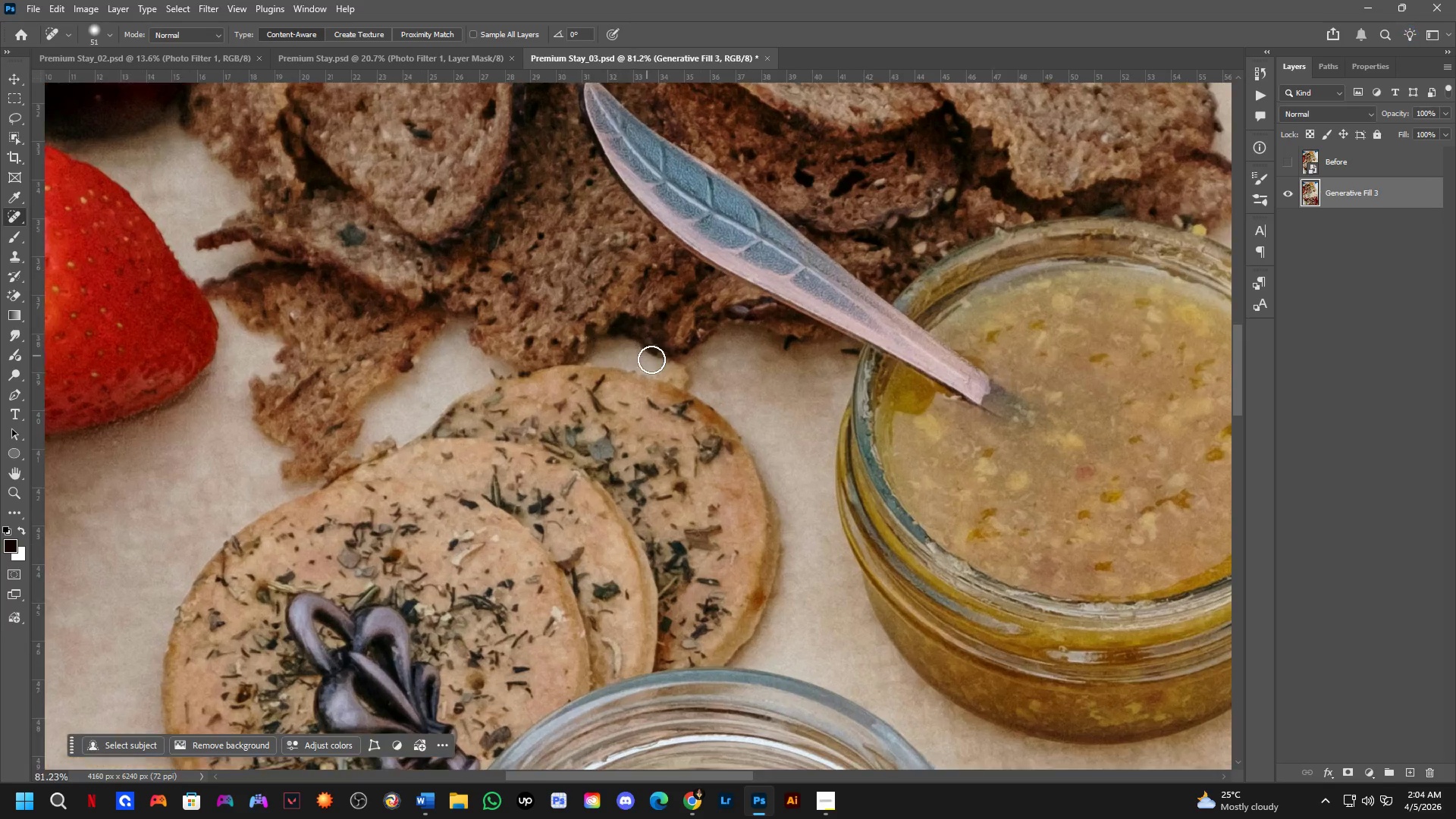 
hold_key(key=Space, duration=0.67)
 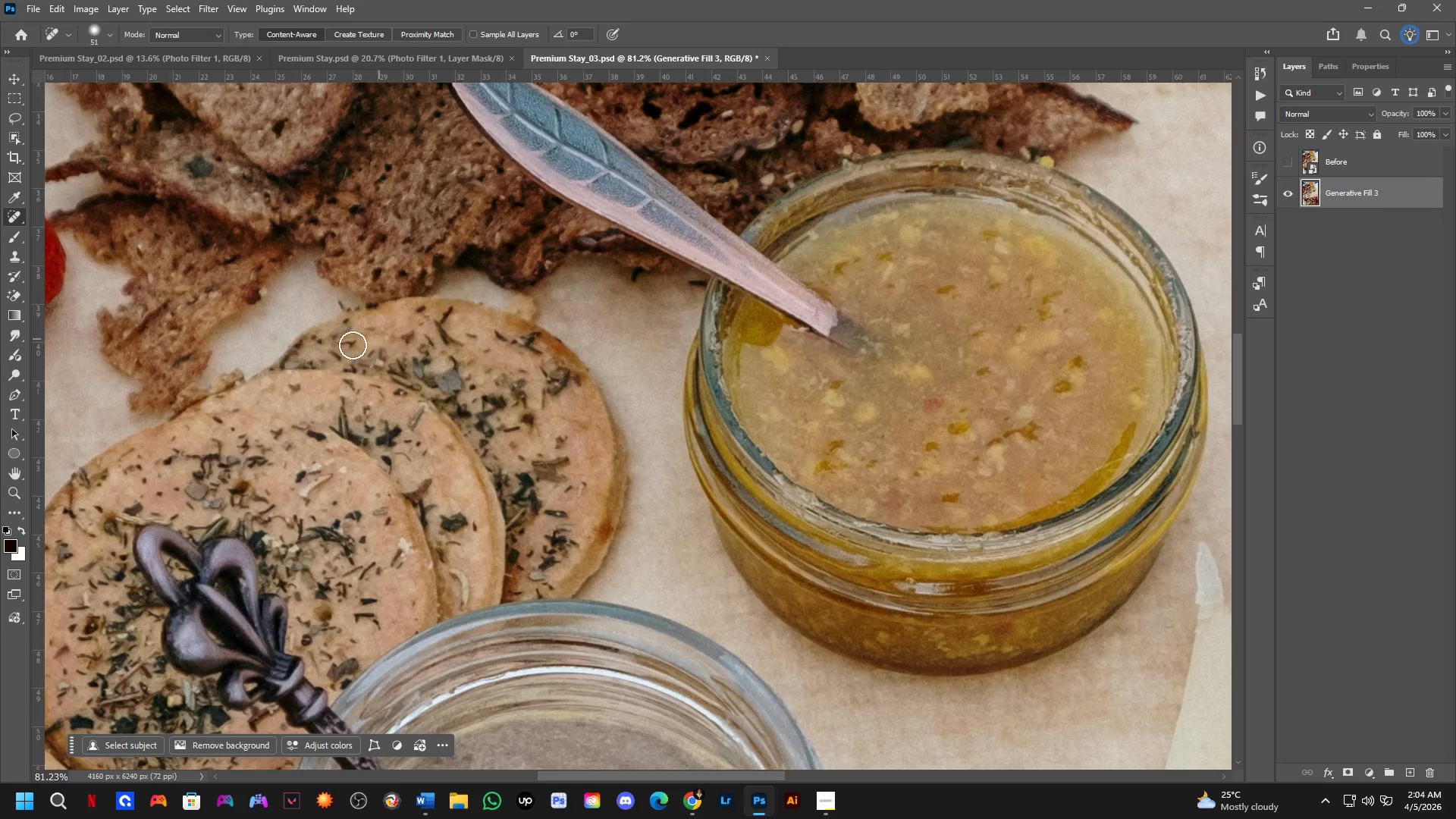 
left_click_drag(start_coordinate=[653, 360], to_coordinate=[500, 292])
 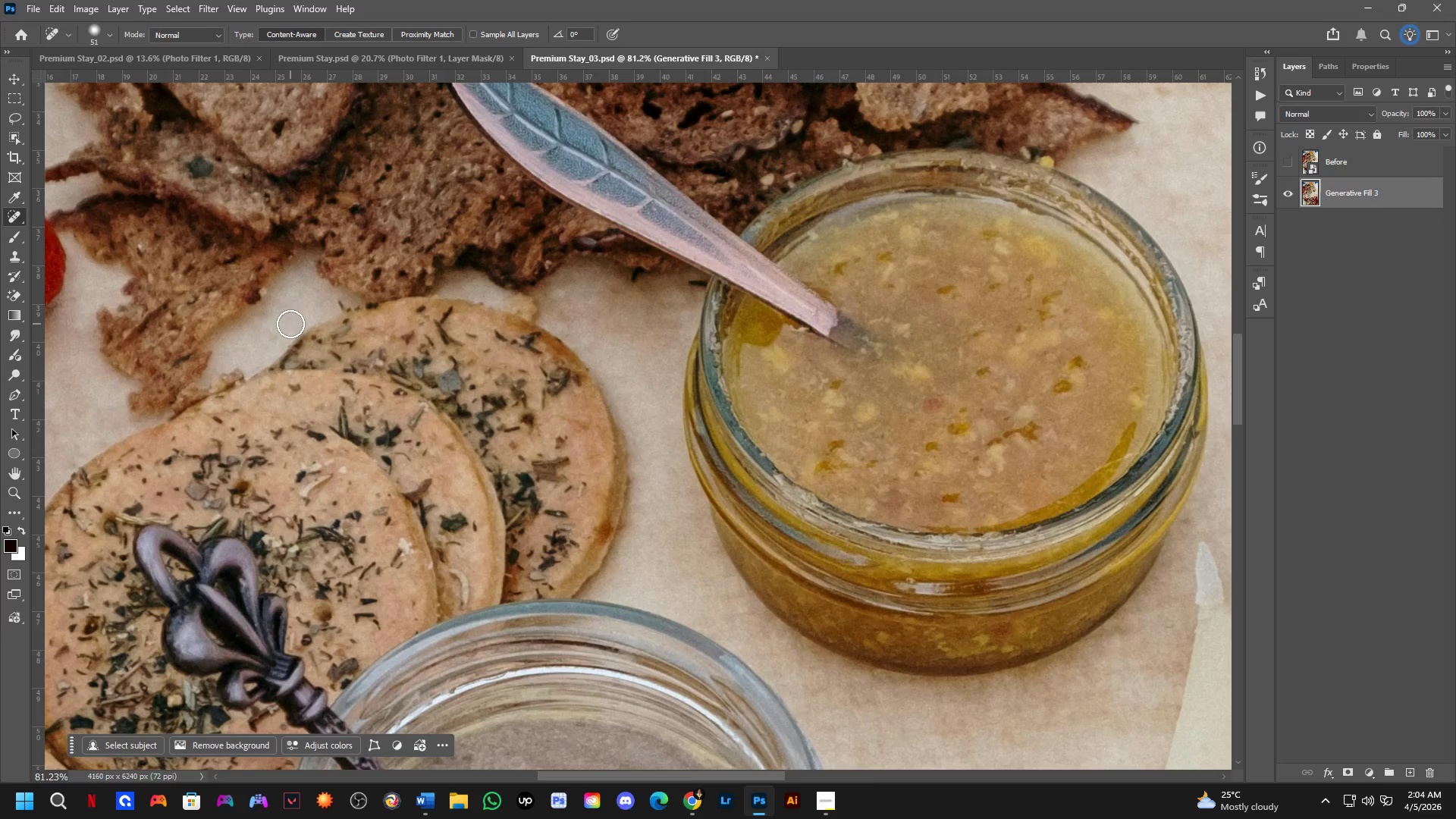 
scroll: coordinate [610, 343], scroll_direction: up, amount: 3.0
 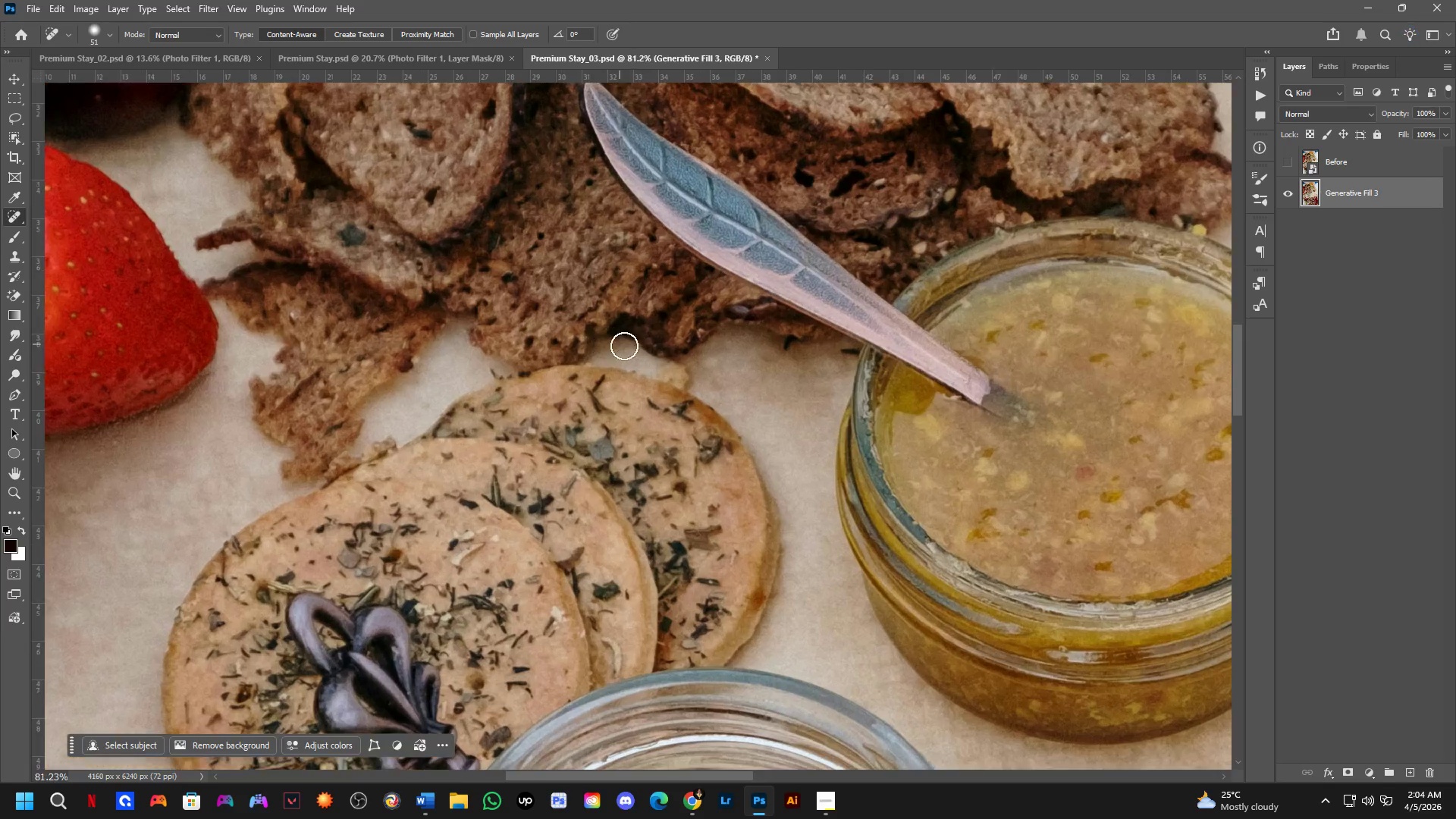 
hold_key(key=AltLeft, duration=0.44)
 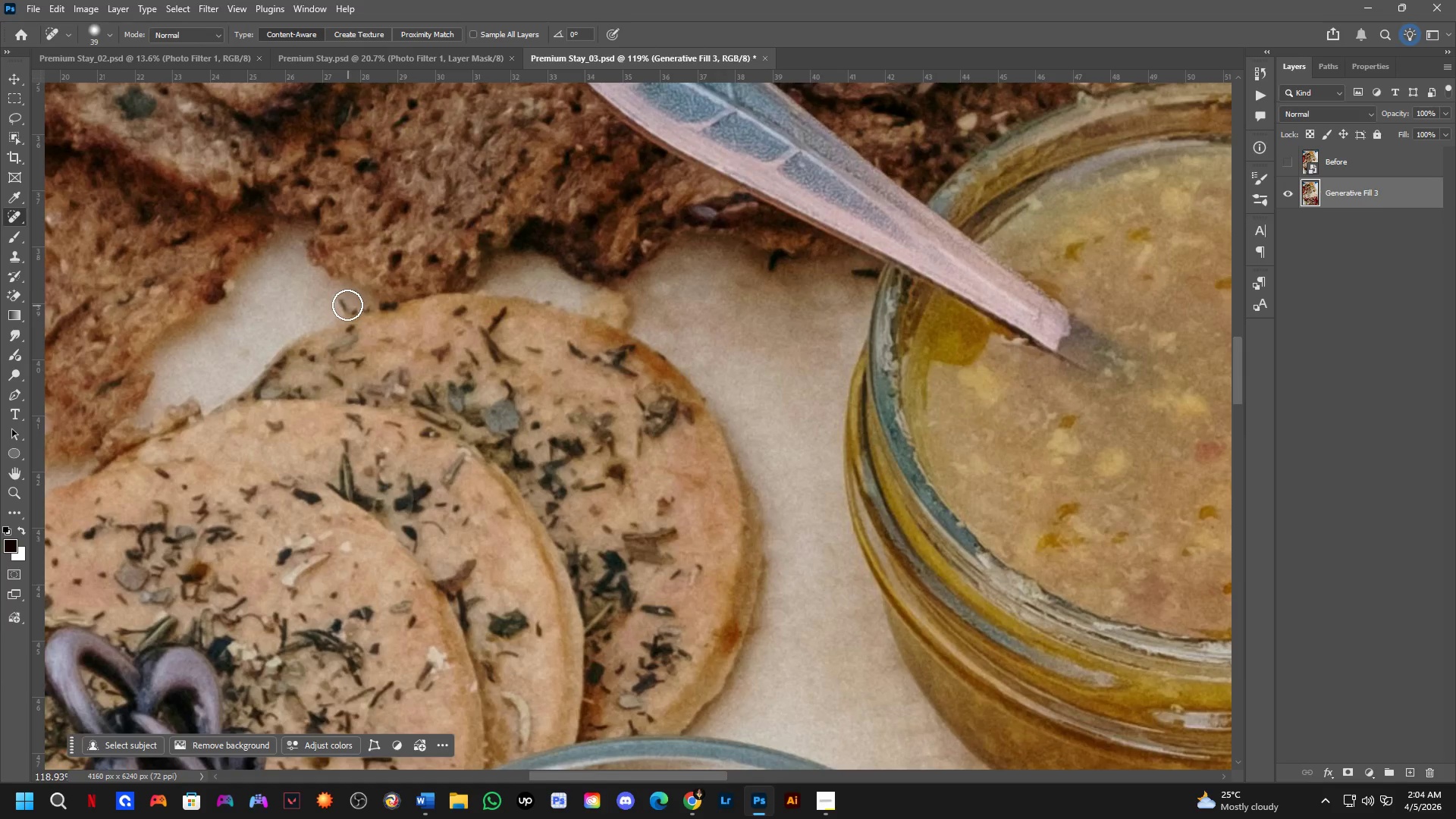 
scroll: coordinate [355, 312], scroll_direction: up, amount: 4.0
 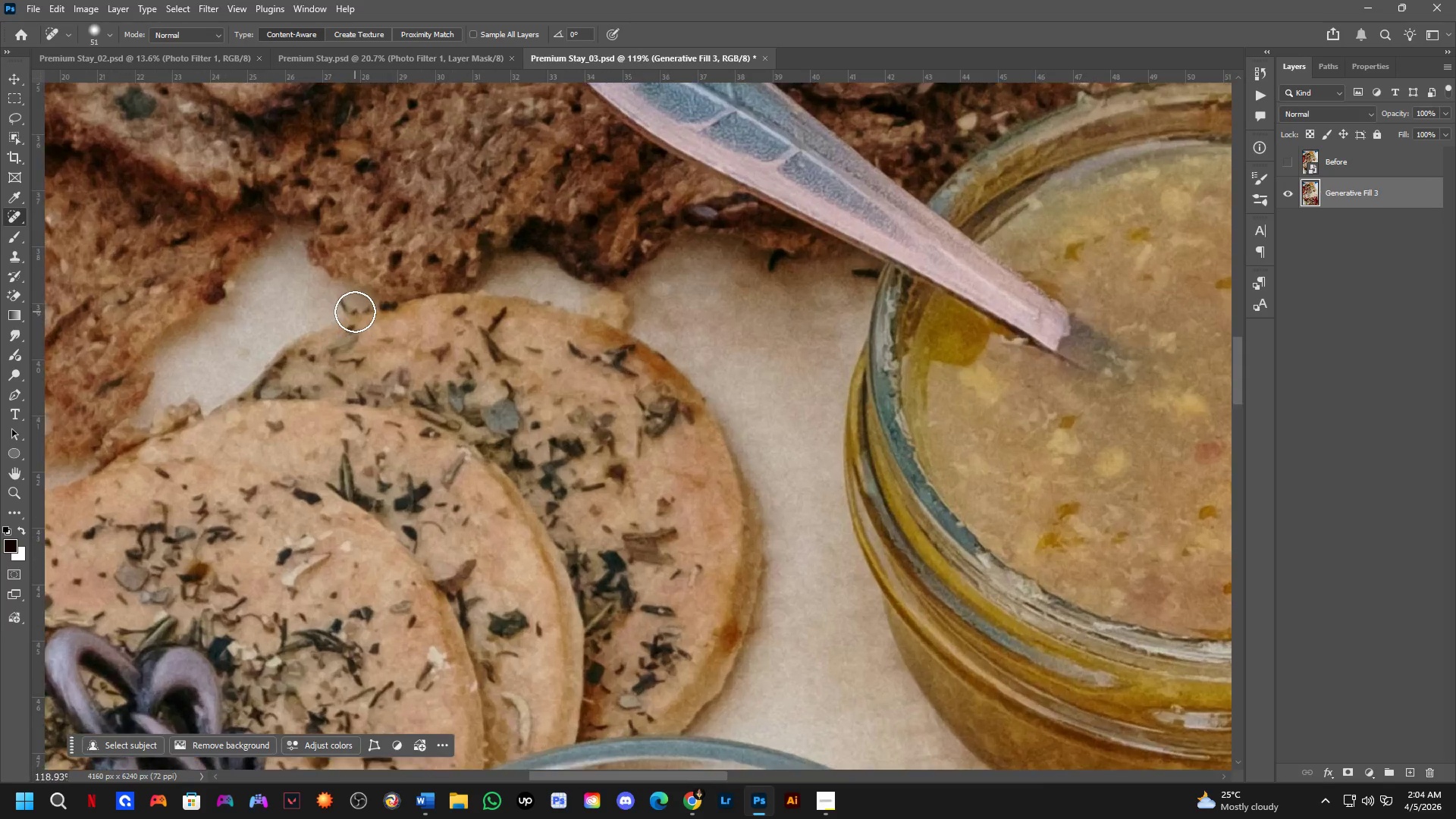 
left_click_drag(start_coordinate=[344, 303], to_coordinate=[356, 312])
 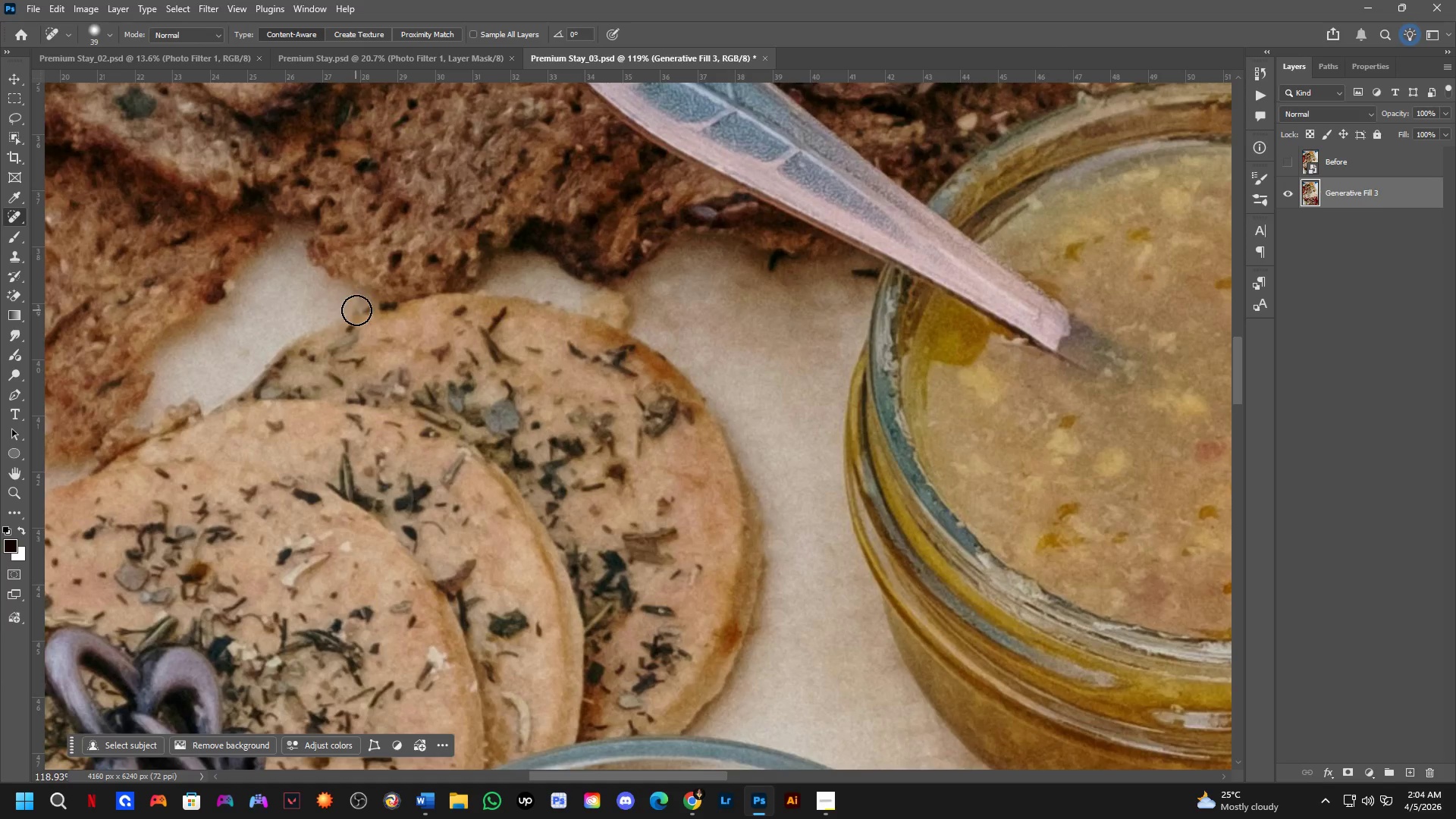 
hold_key(key=Space, duration=0.53)
 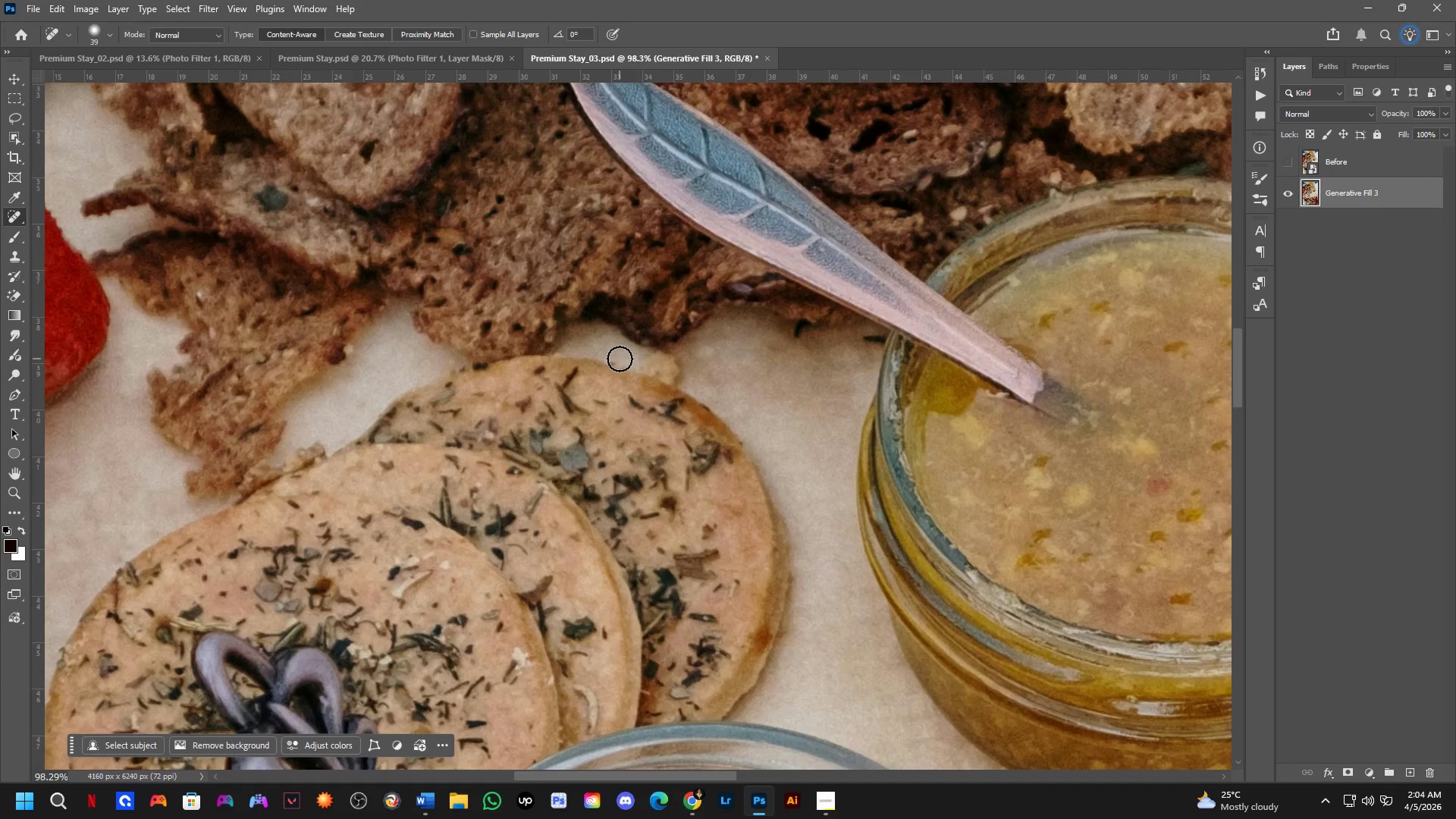 
left_click_drag(start_coordinate=[406, 324], to_coordinate=[503, 383])
 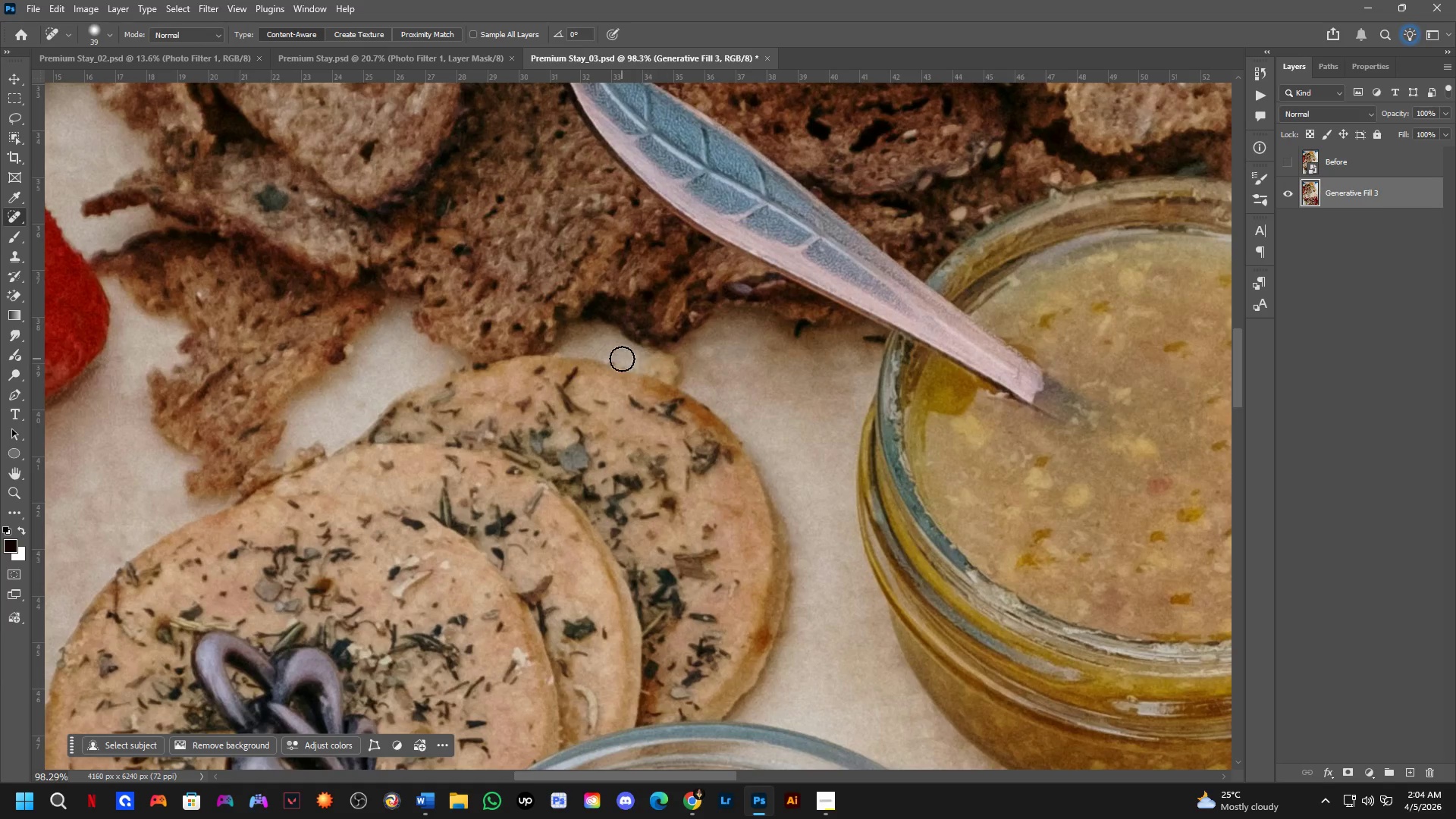 
scroll: coordinate [357, 310], scroll_direction: down, amount: 2.0
 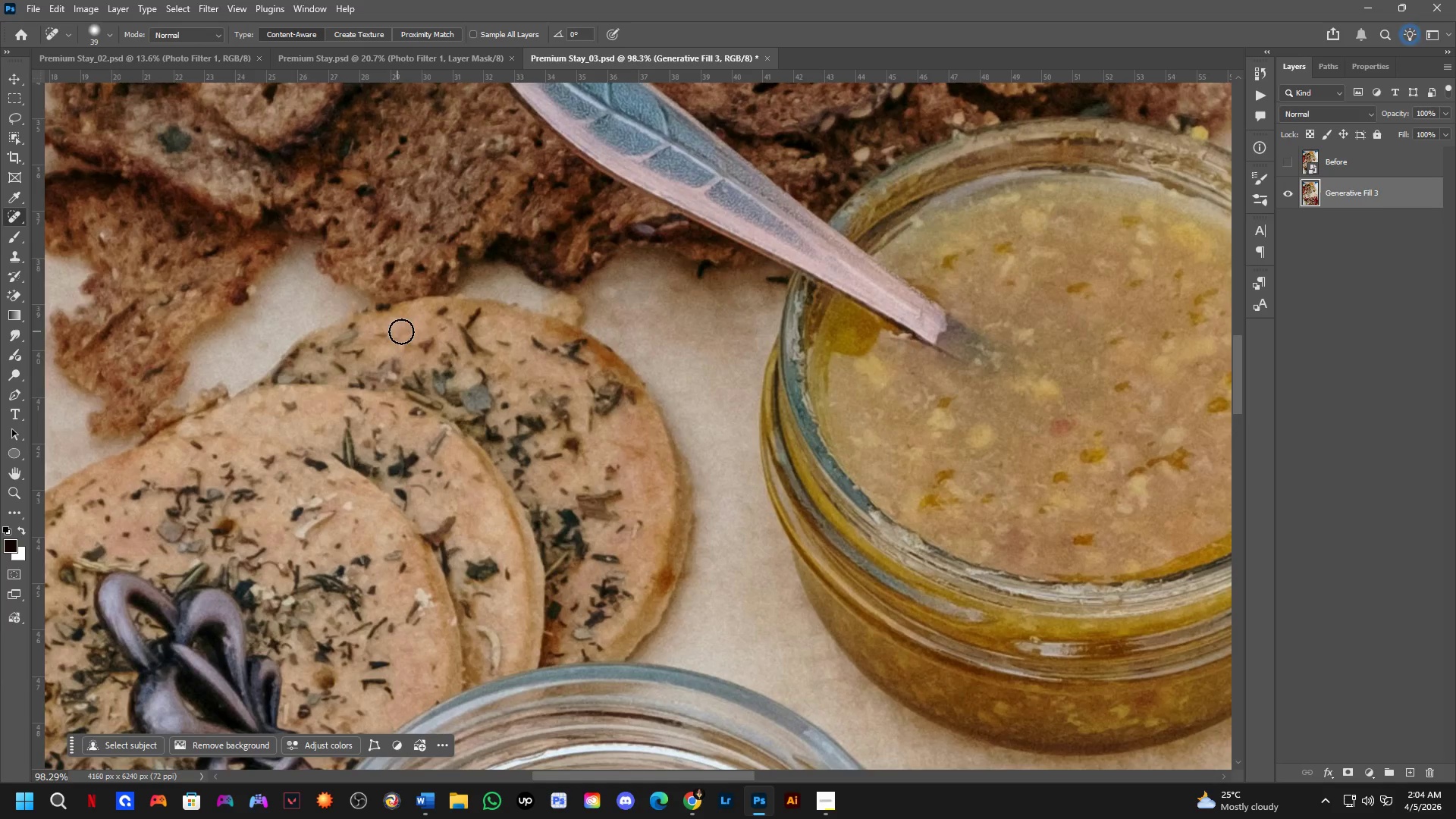 
left_click_drag(start_coordinate=[619, 359], to_coordinate=[613, 359])
 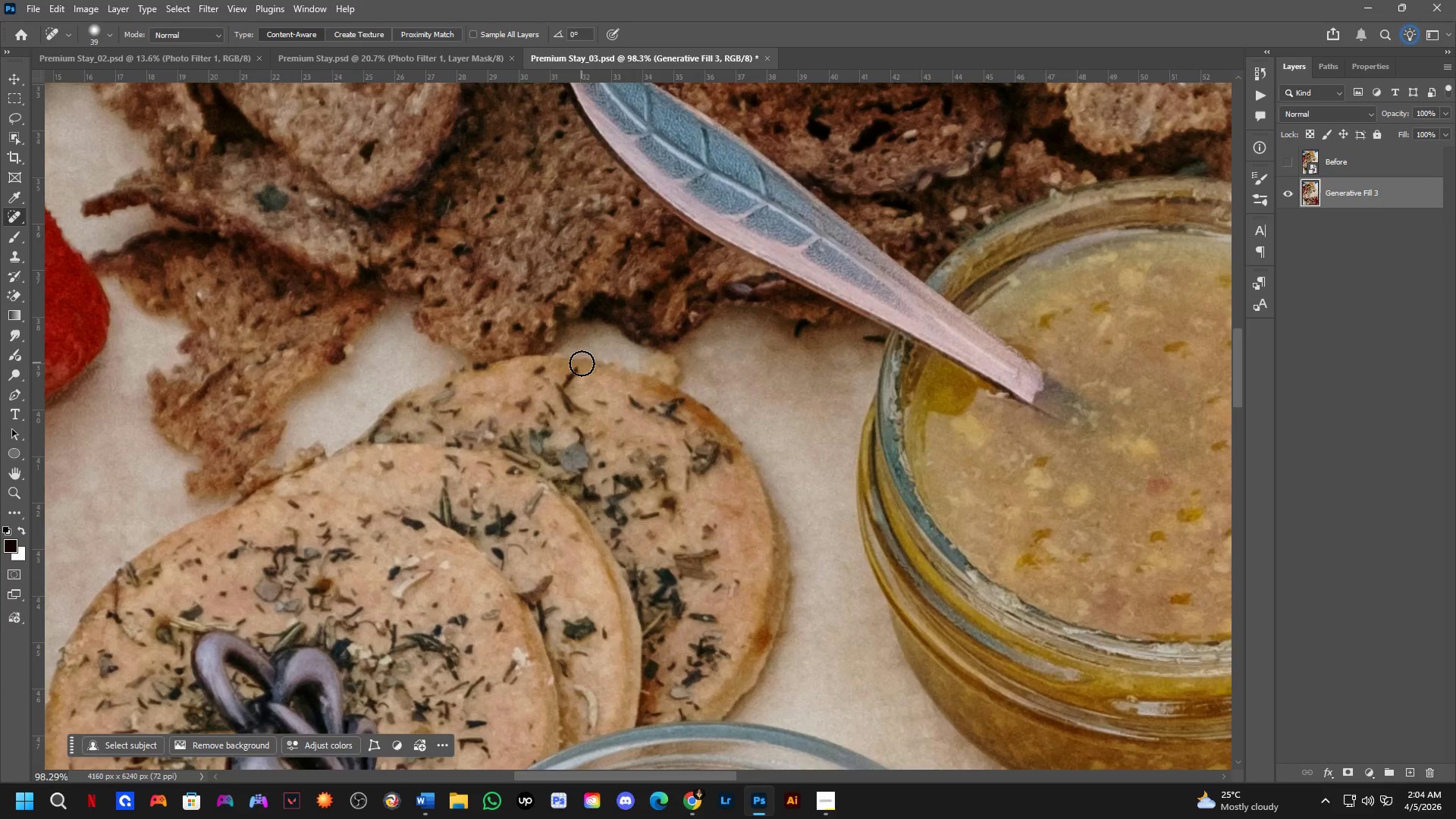 
hold_key(key=Space, duration=0.66)
 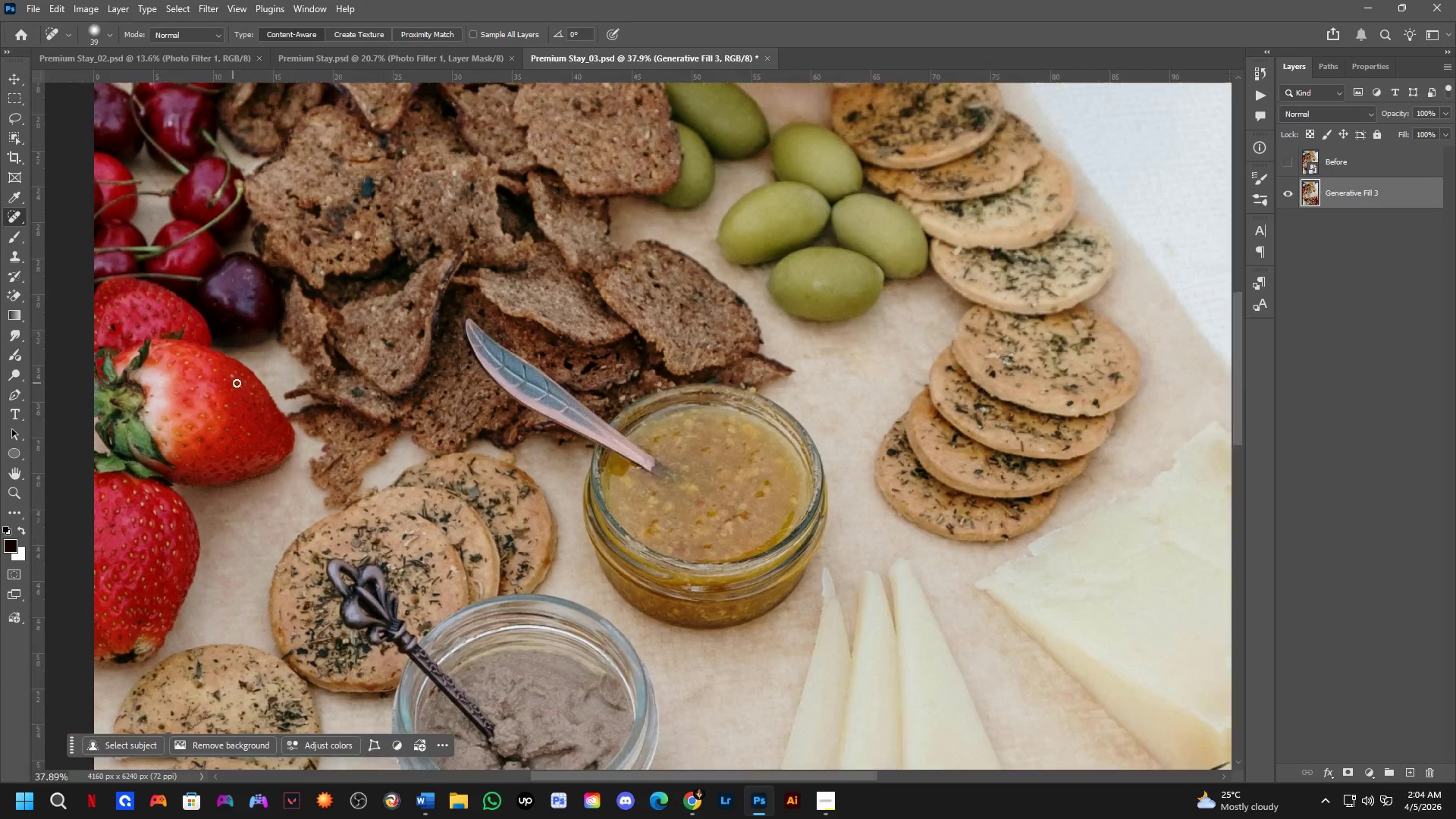 
left_click_drag(start_coordinate=[607, 333], to_coordinate=[697, 478])
 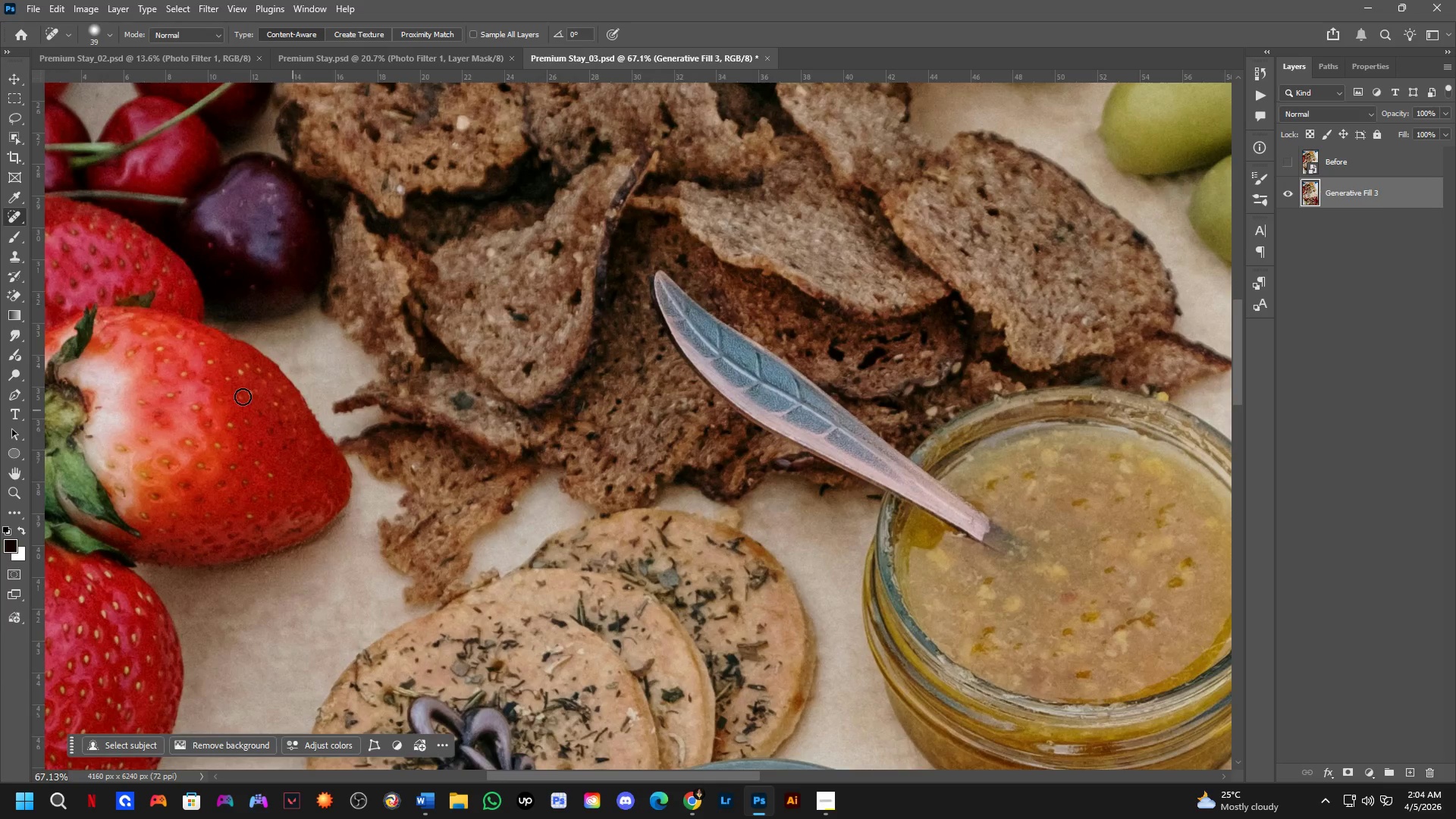 
scroll: coordinate [592, 387], scroll_direction: down, amount: 4.0
 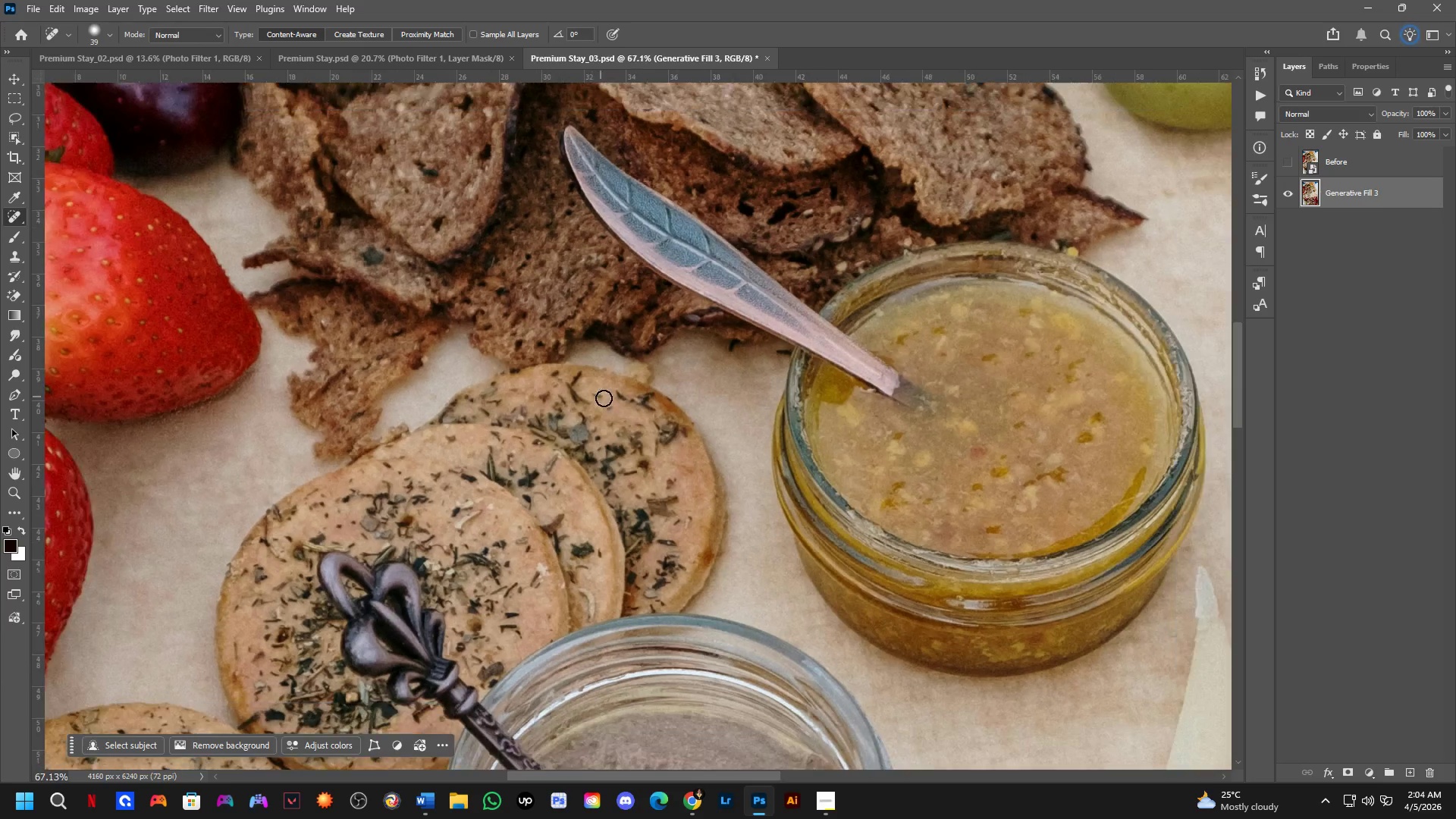 
hold_key(key=Space, duration=0.75)
 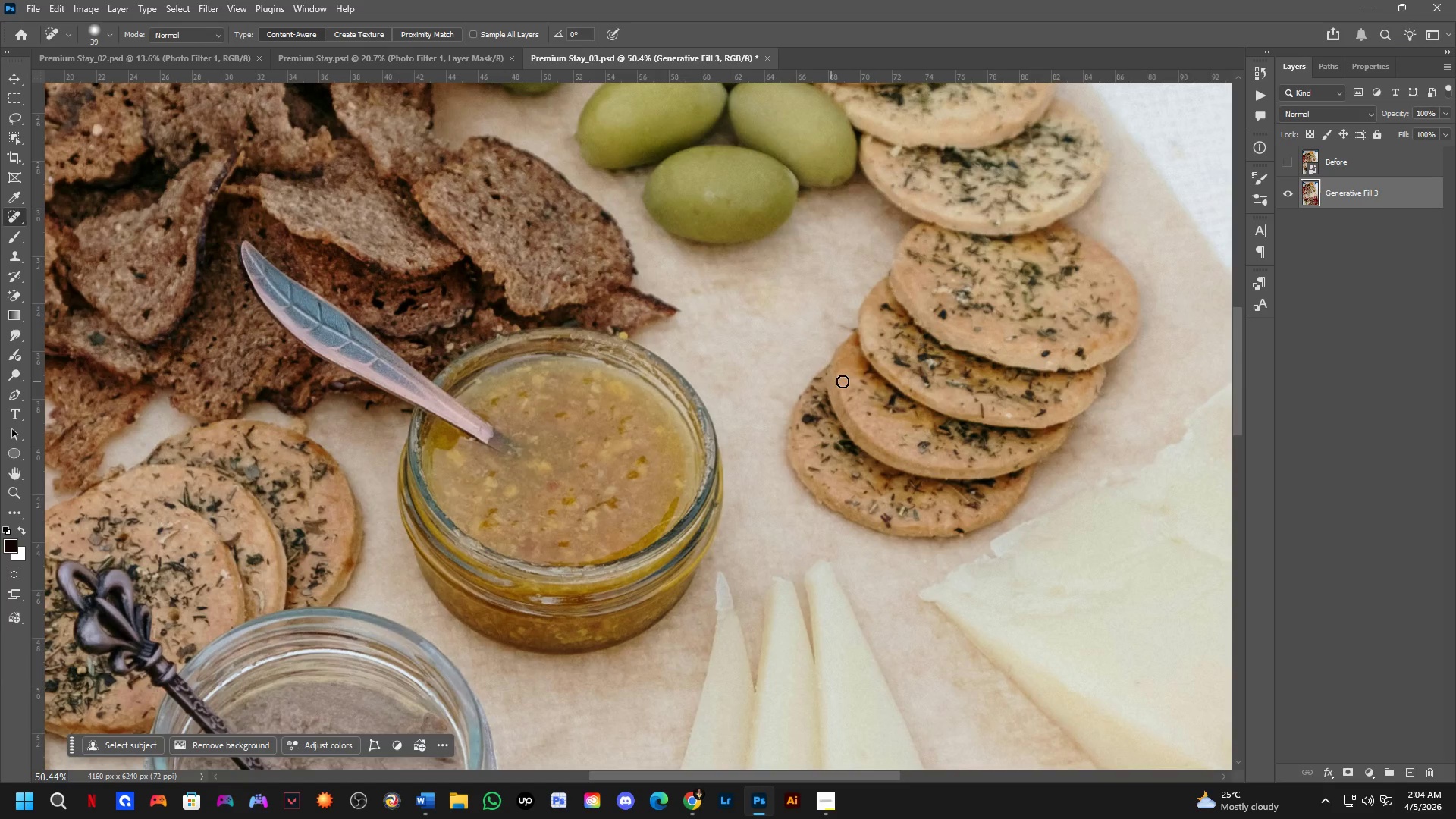 
scroll: coordinate [231, 383], scroll_direction: down, amount: 7.0
 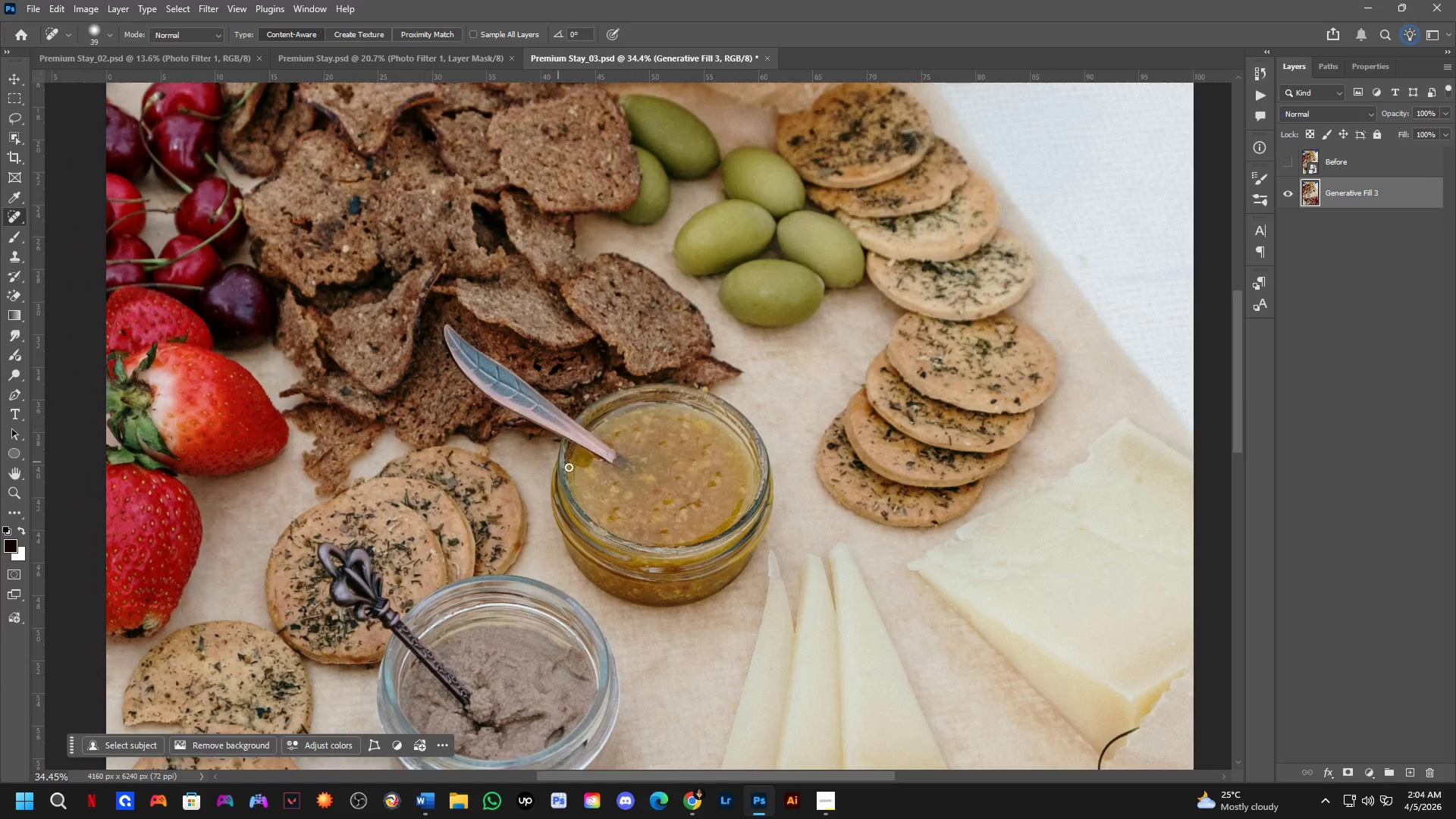 
left_click_drag(start_coordinate=[531, 100], to_coordinate=[506, 61])
 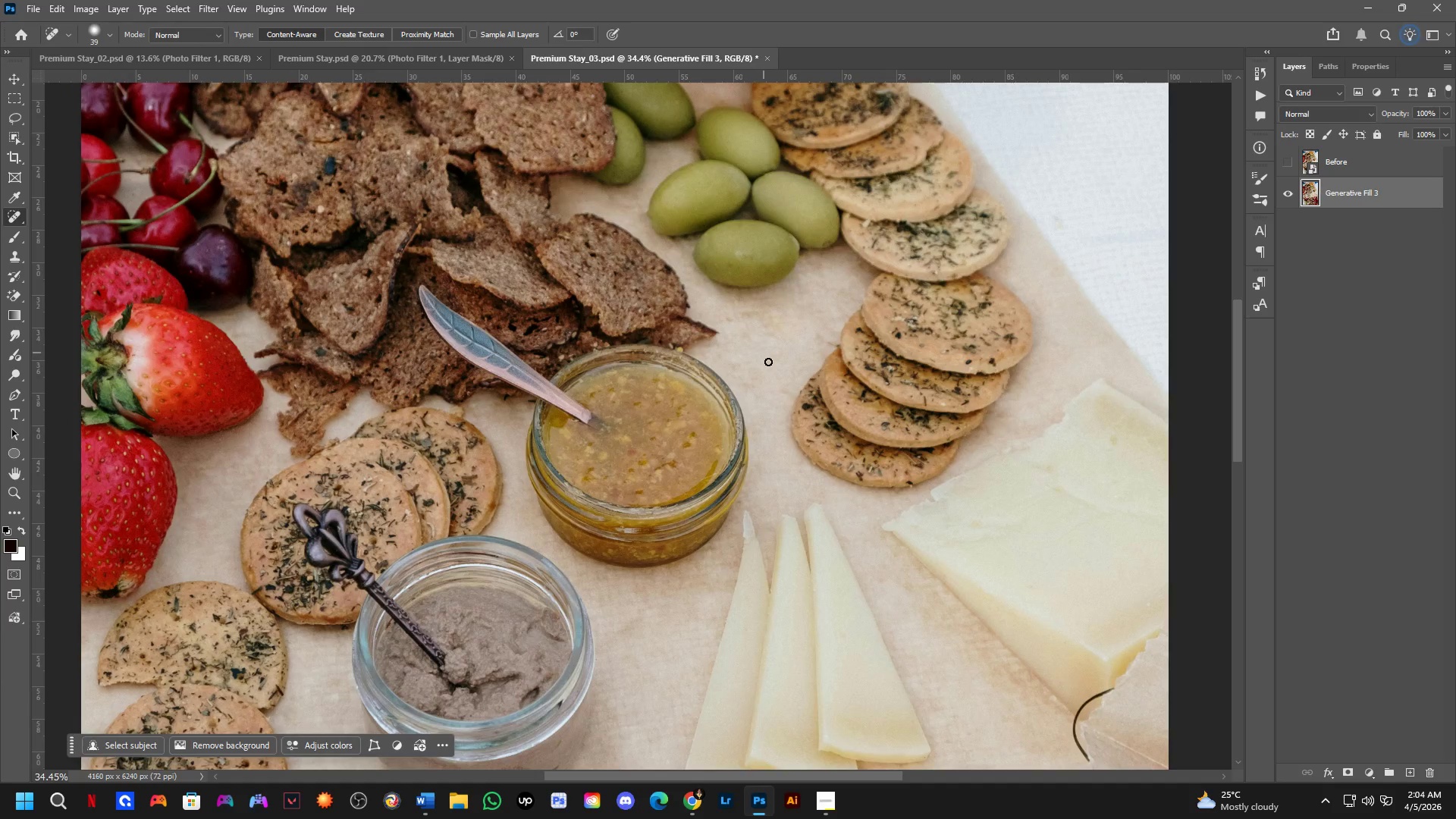 
hold_key(key=Space, duration=1.52)
 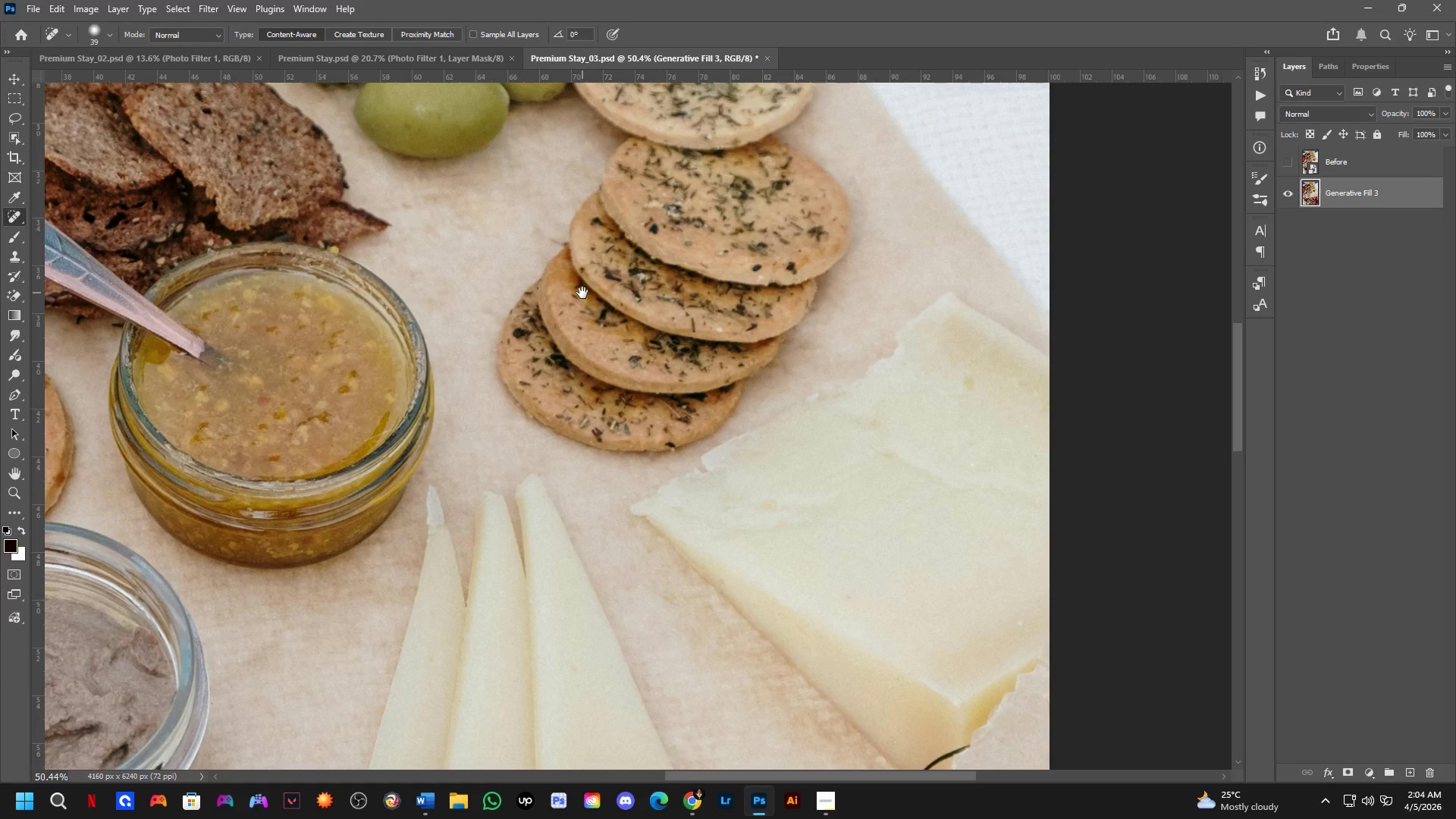 
left_click_drag(start_coordinate=[871, 378], to_coordinate=[582, 293])
 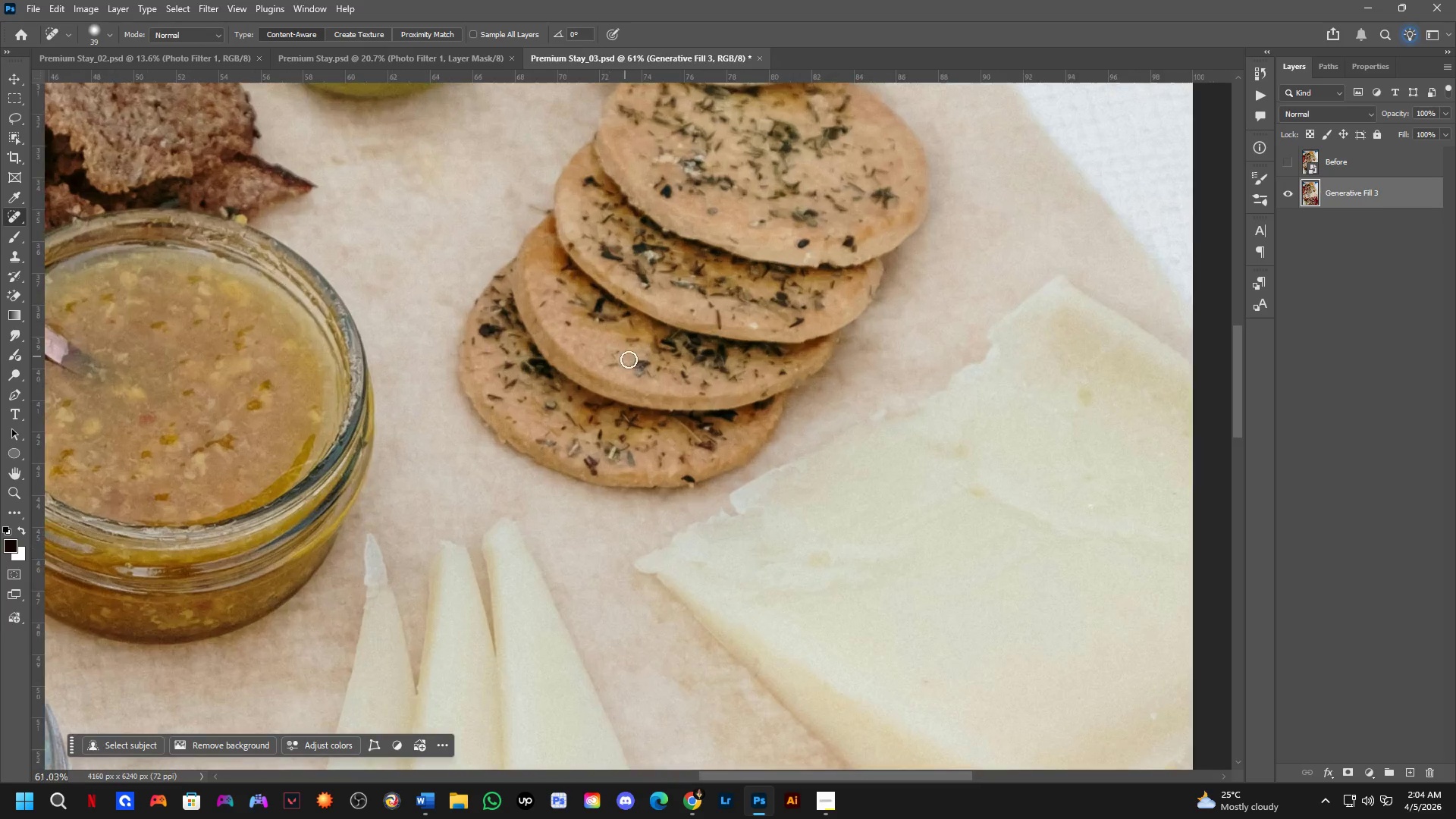 
scroll: coordinate [808, 380], scroll_direction: up, amount: 4.0
 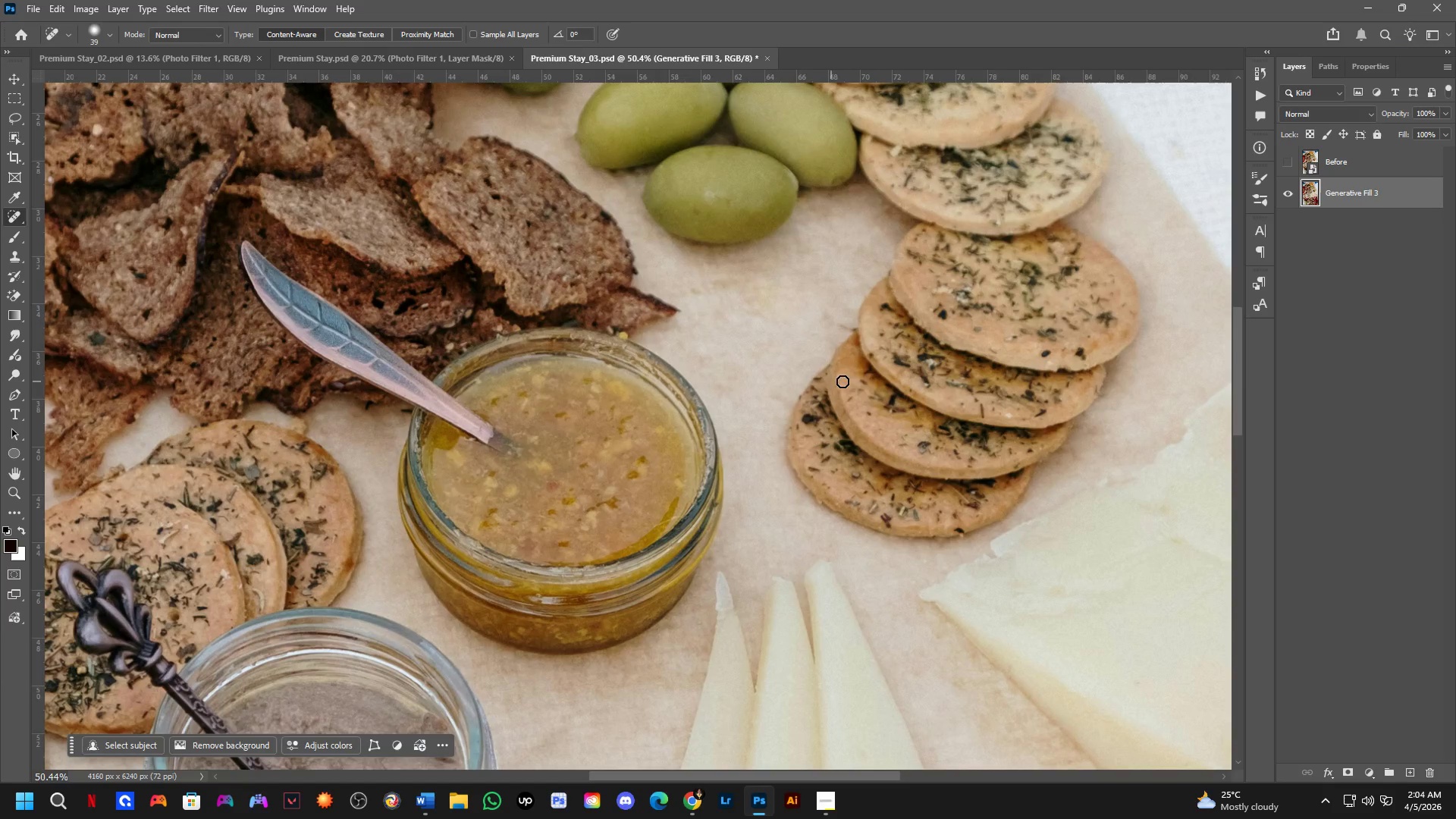 
hold_key(key=Space, duration=1.5)
 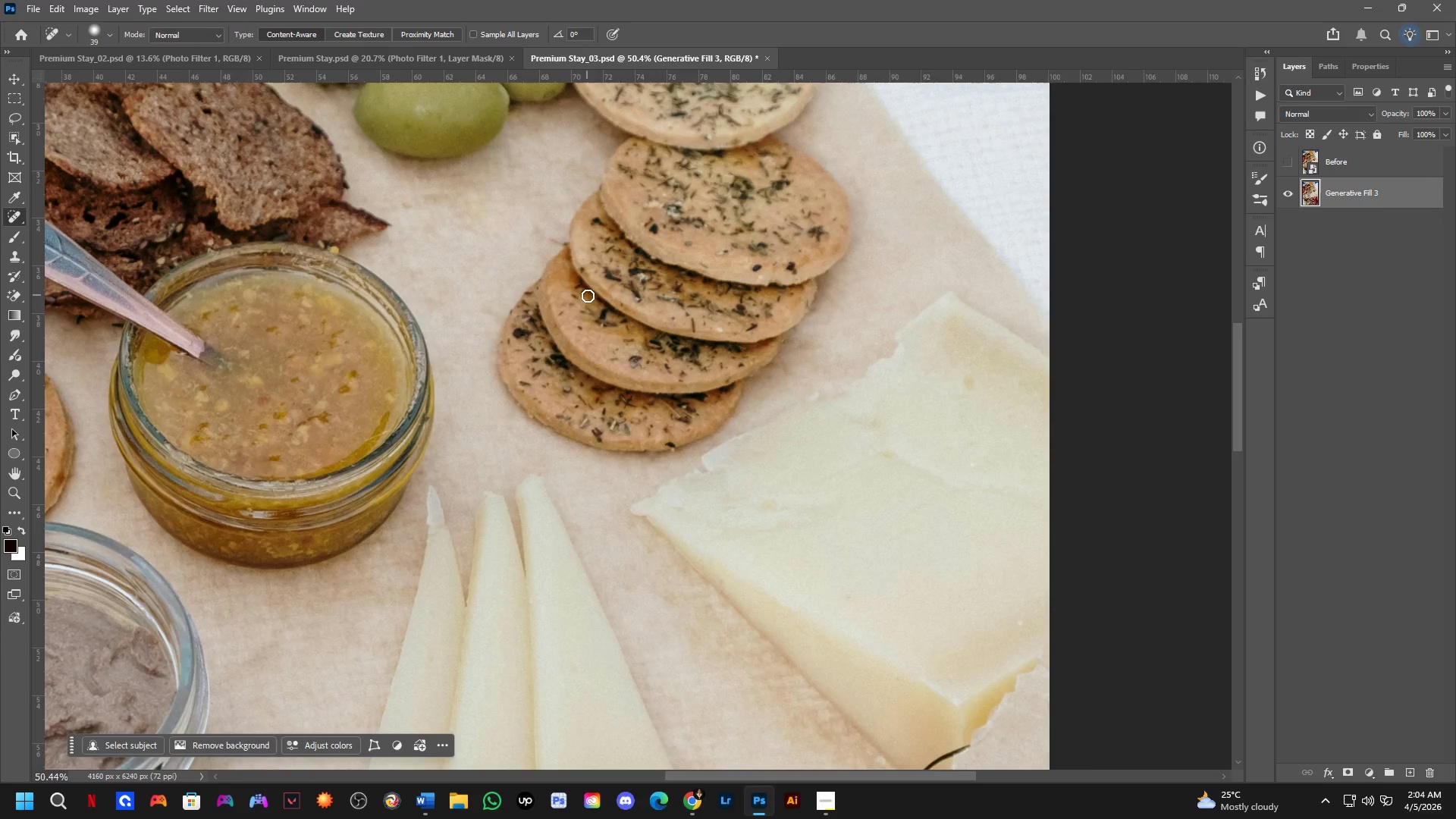 
hold_key(key=Space, duration=0.38)
 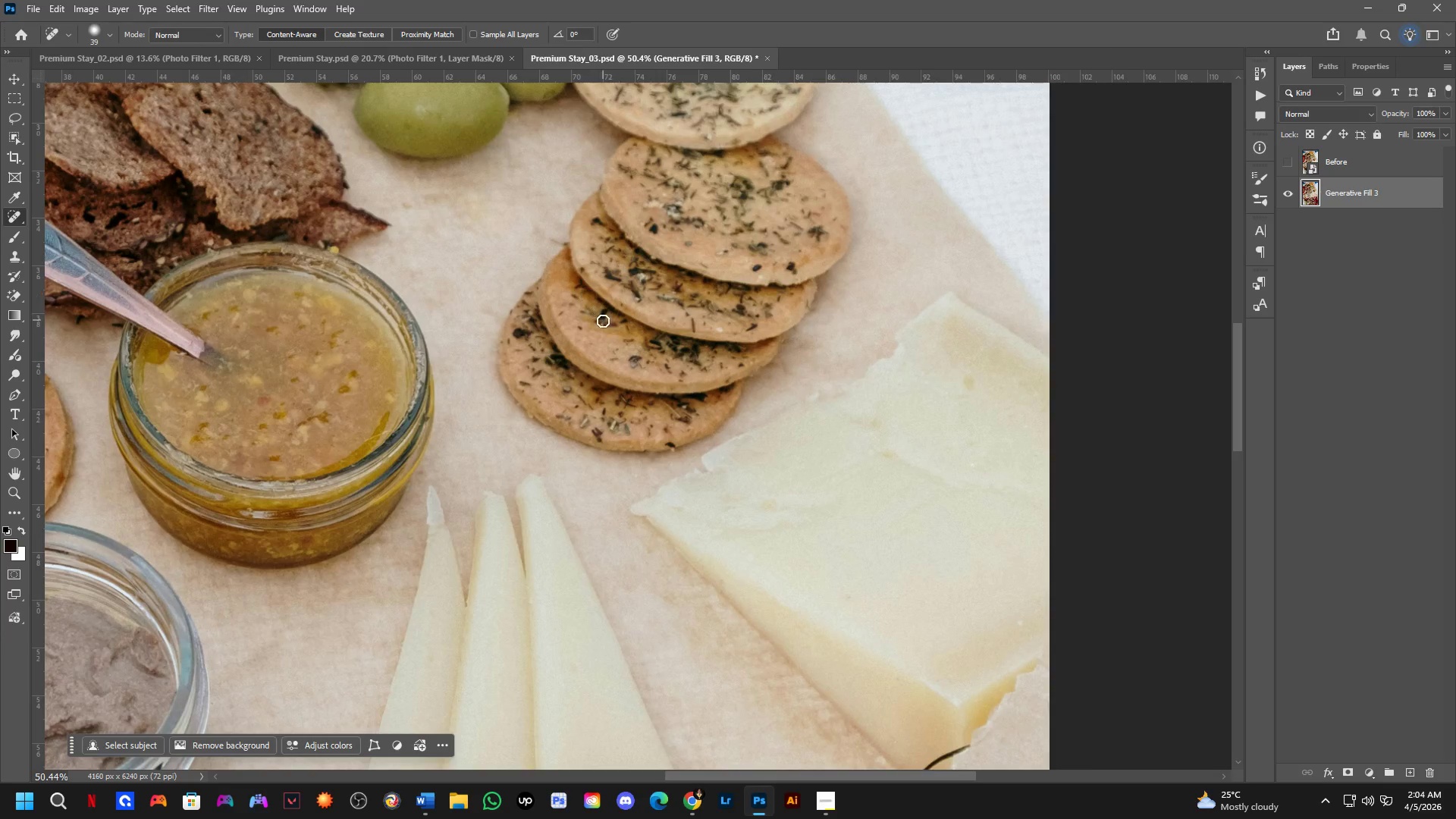 
hold_key(key=Space, duration=0.67)
 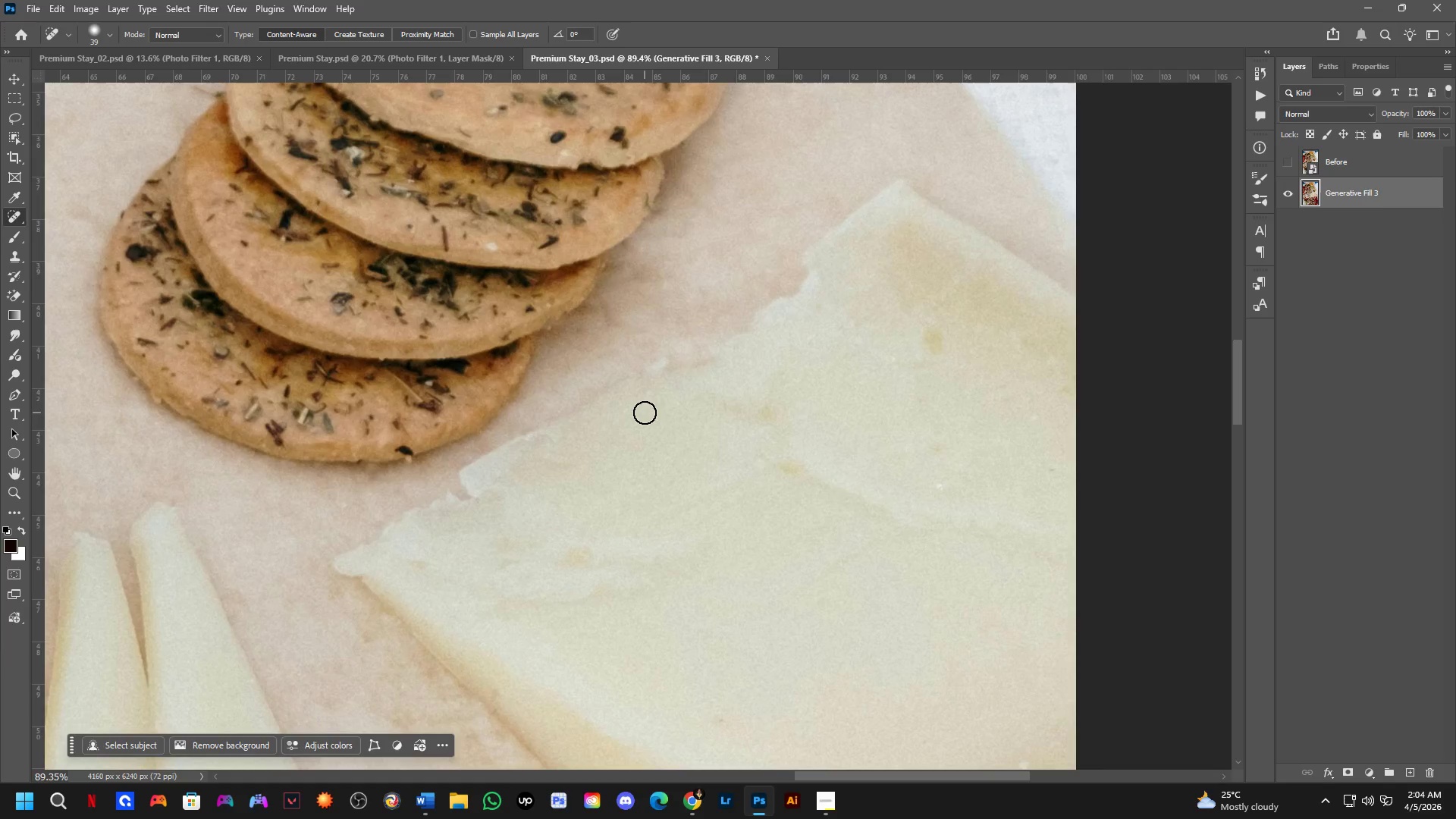 
left_click_drag(start_coordinate=[824, 422], to_coordinate=[595, 381])
 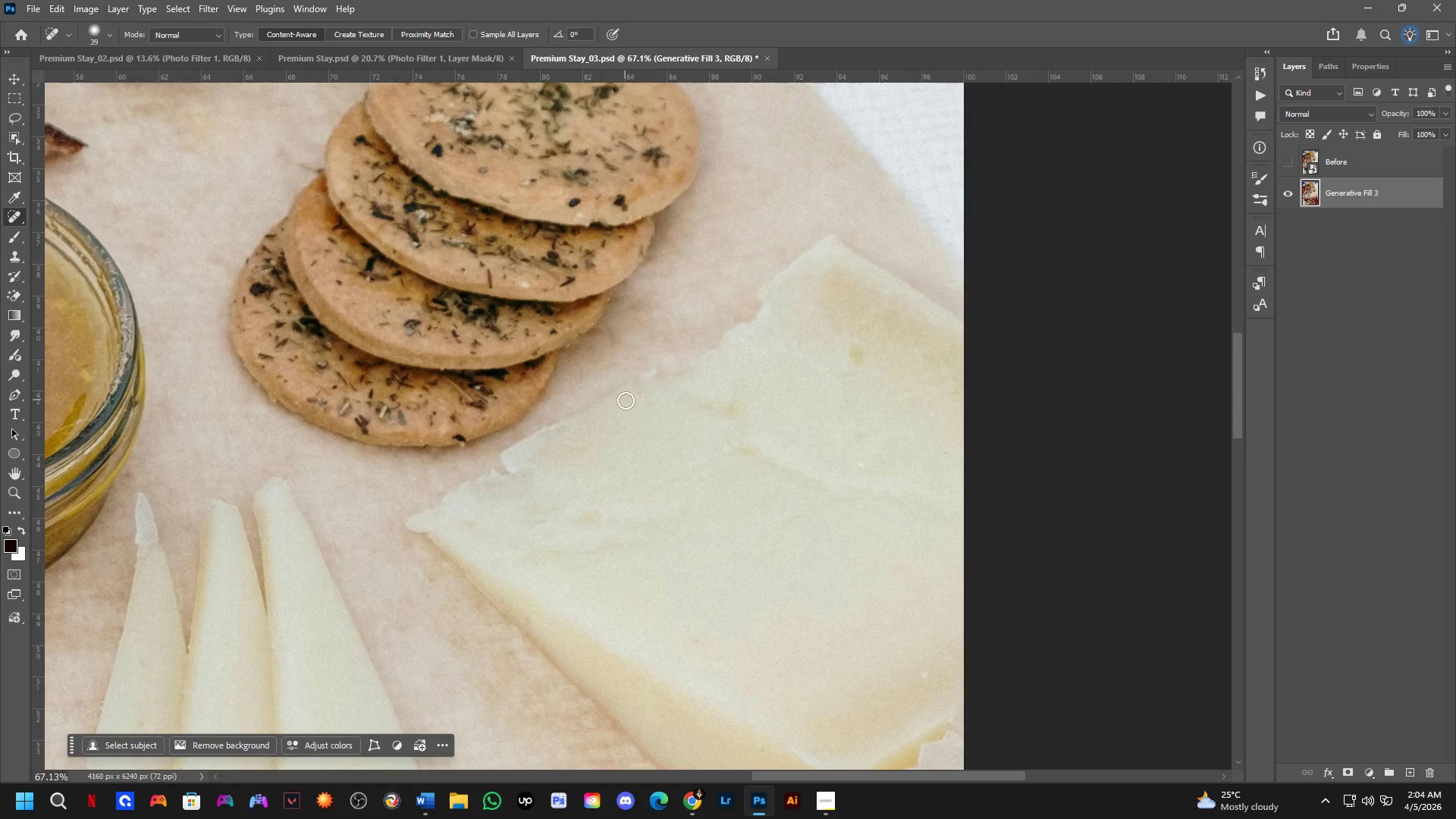 
scroll: coordinate [623, 353], scroll_direction: up, amount: 3.0
 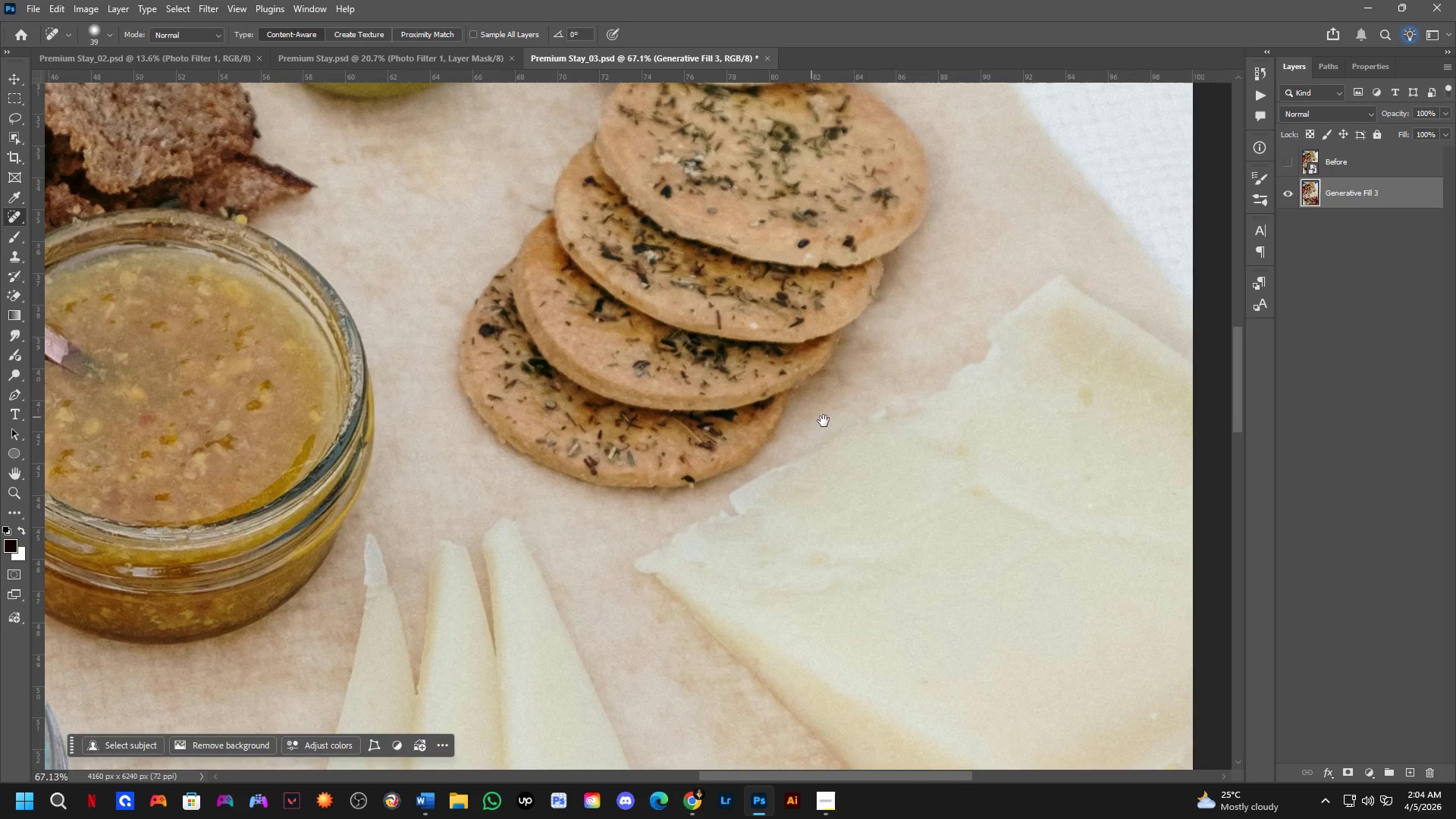 
hold_key(key=Space, duration=0.69)
 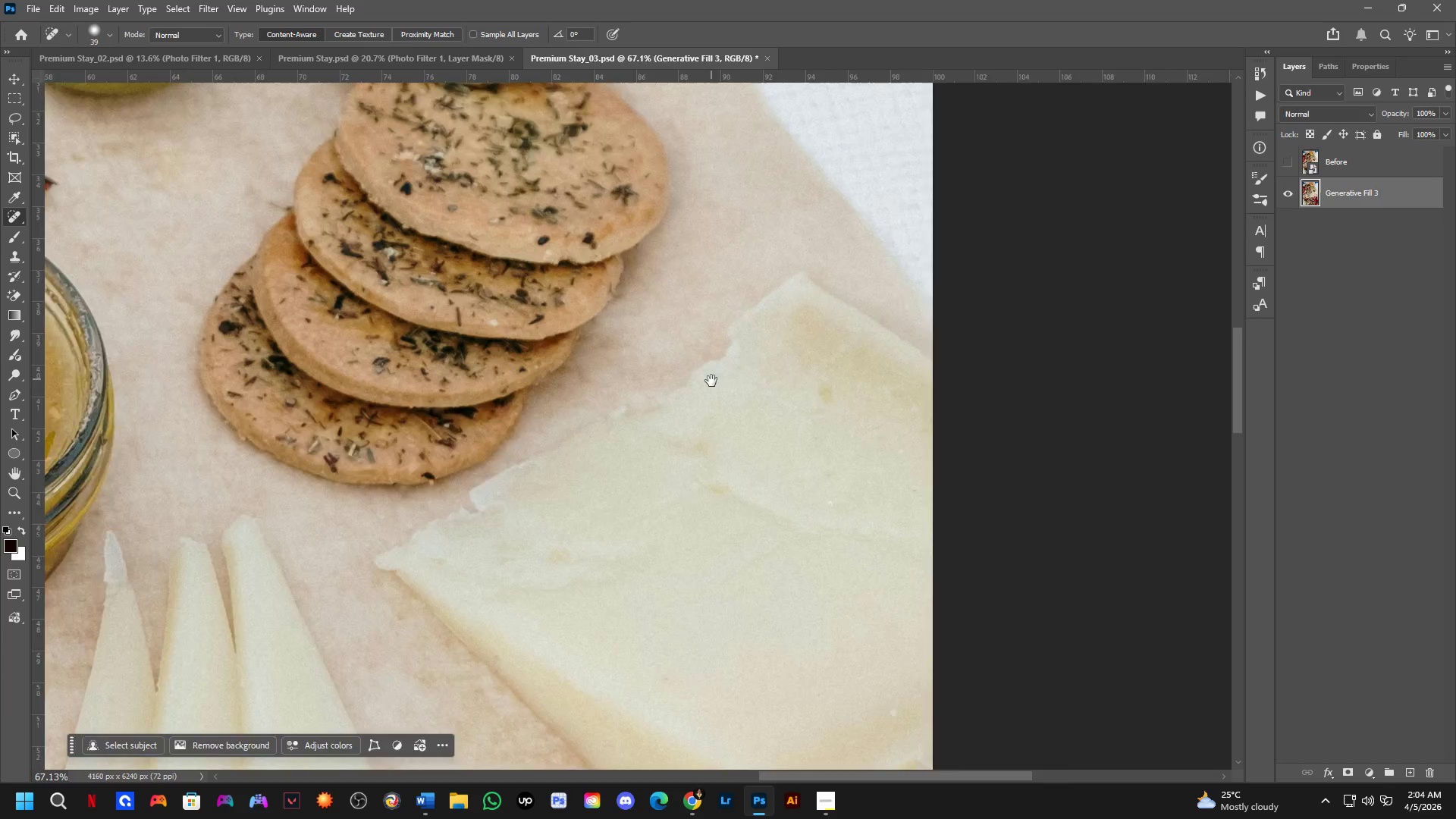 
left_click_drag(start_coordinate=[683, 387], to_coordinate=[638, 428])
 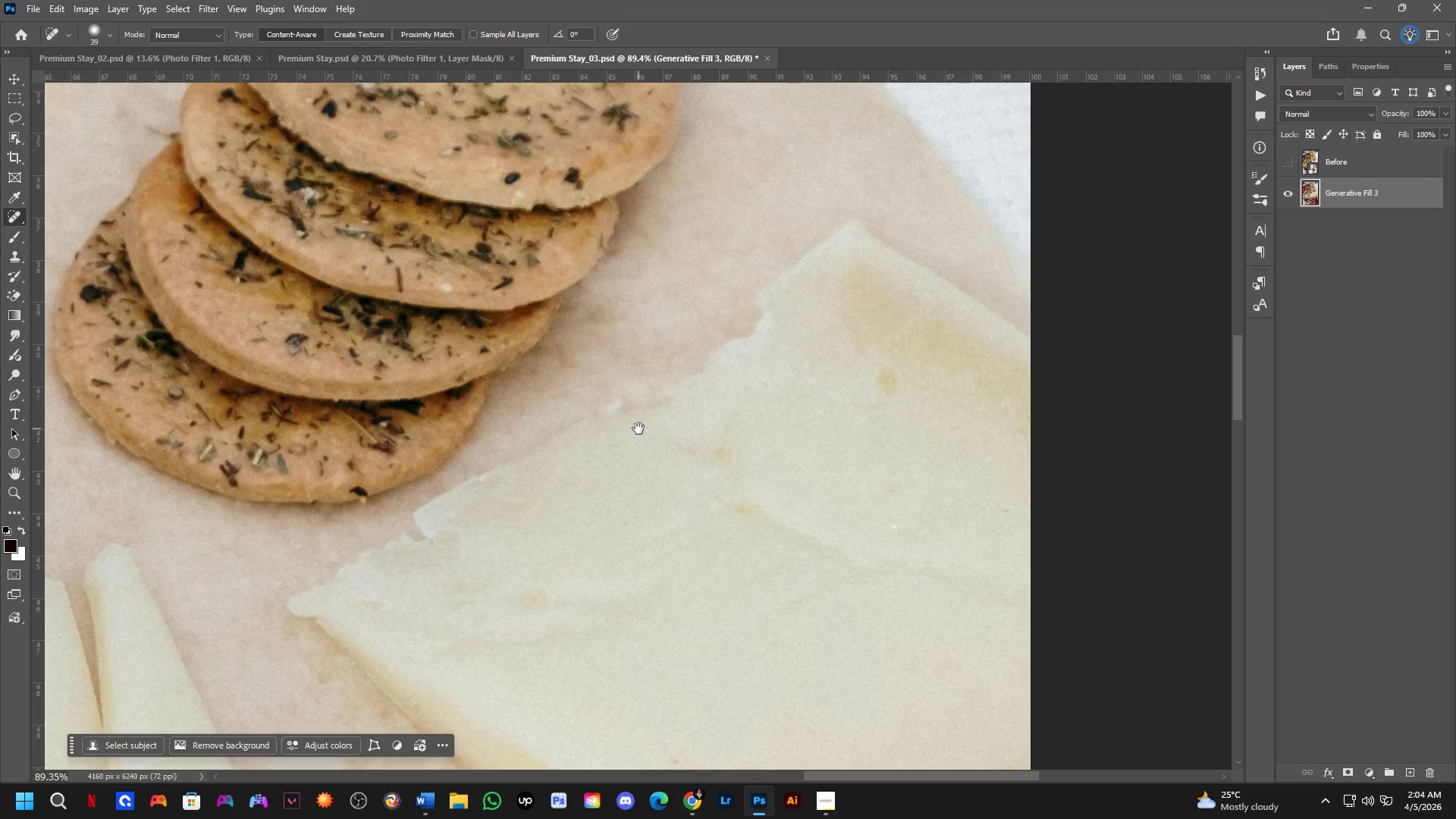 
scroll: coordinate [628, 402], scroll_direction: up, amount: 3.0
 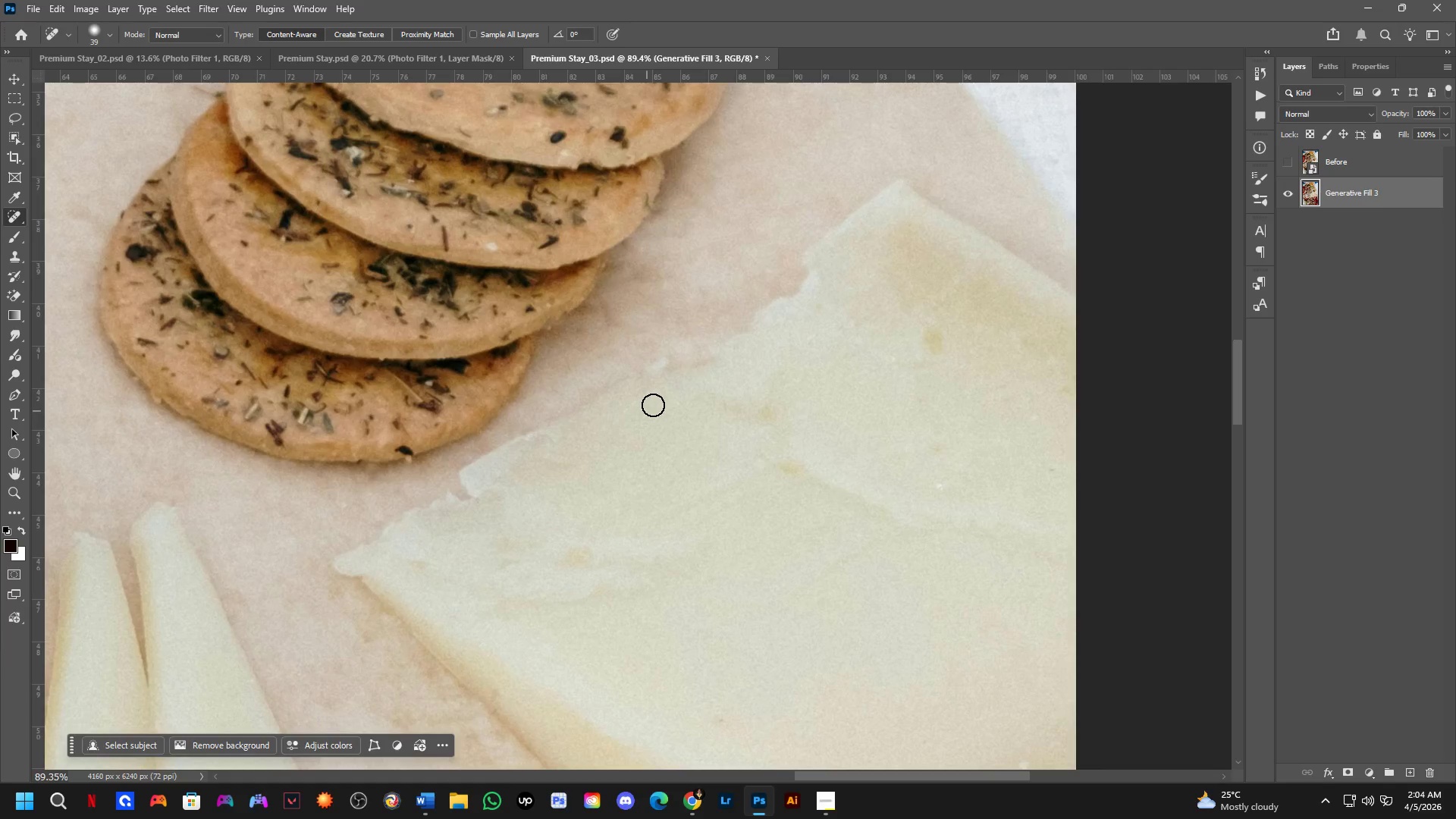 
hold_key(key=Space, duration=1.08)
 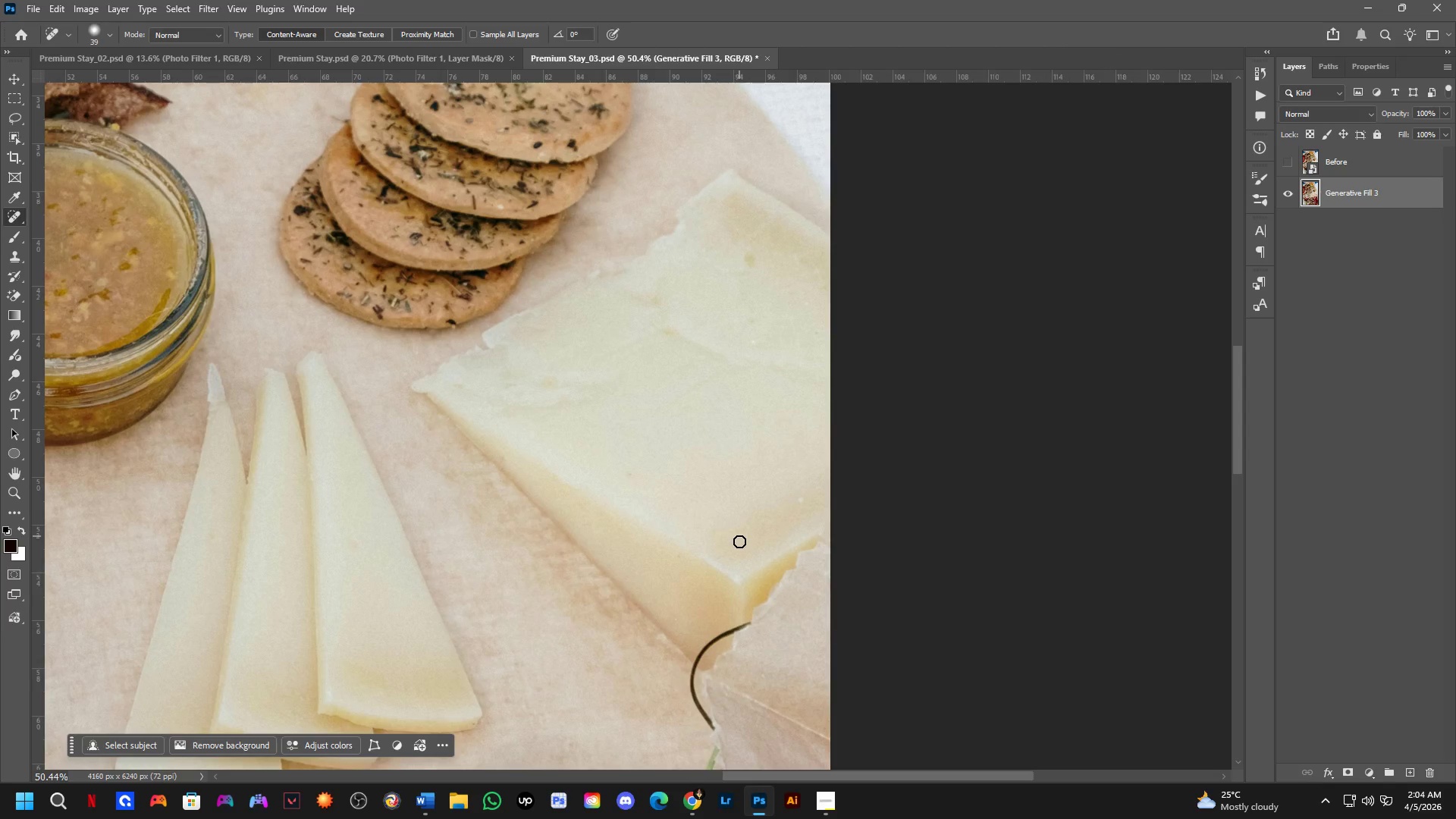 
left_click_drag(start_coordinate=[711, 380], to_coordinate=[821, 303])
 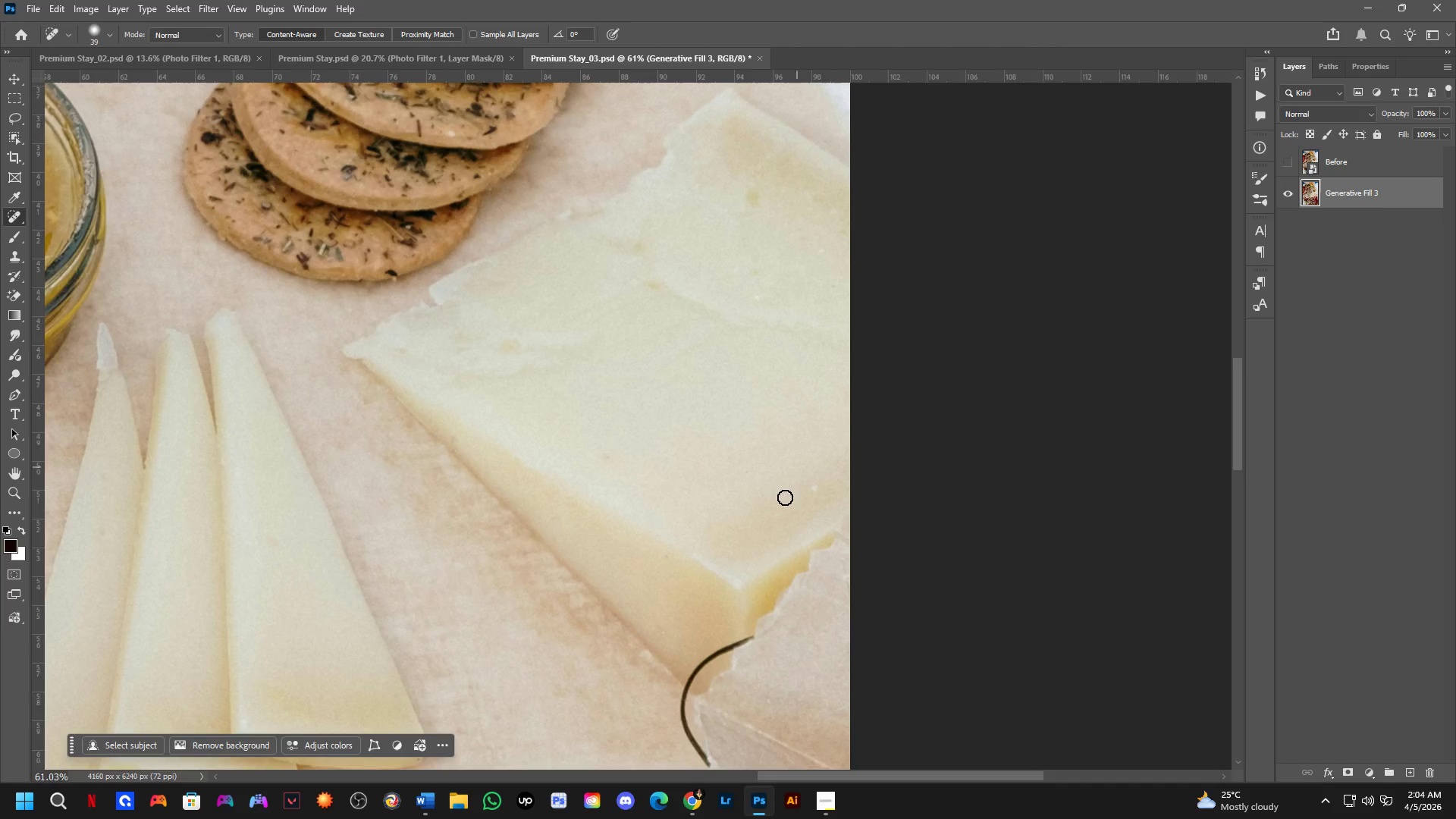 
scroll: coordinate [711, 383], scroll_direction: down, amount: 4.0
 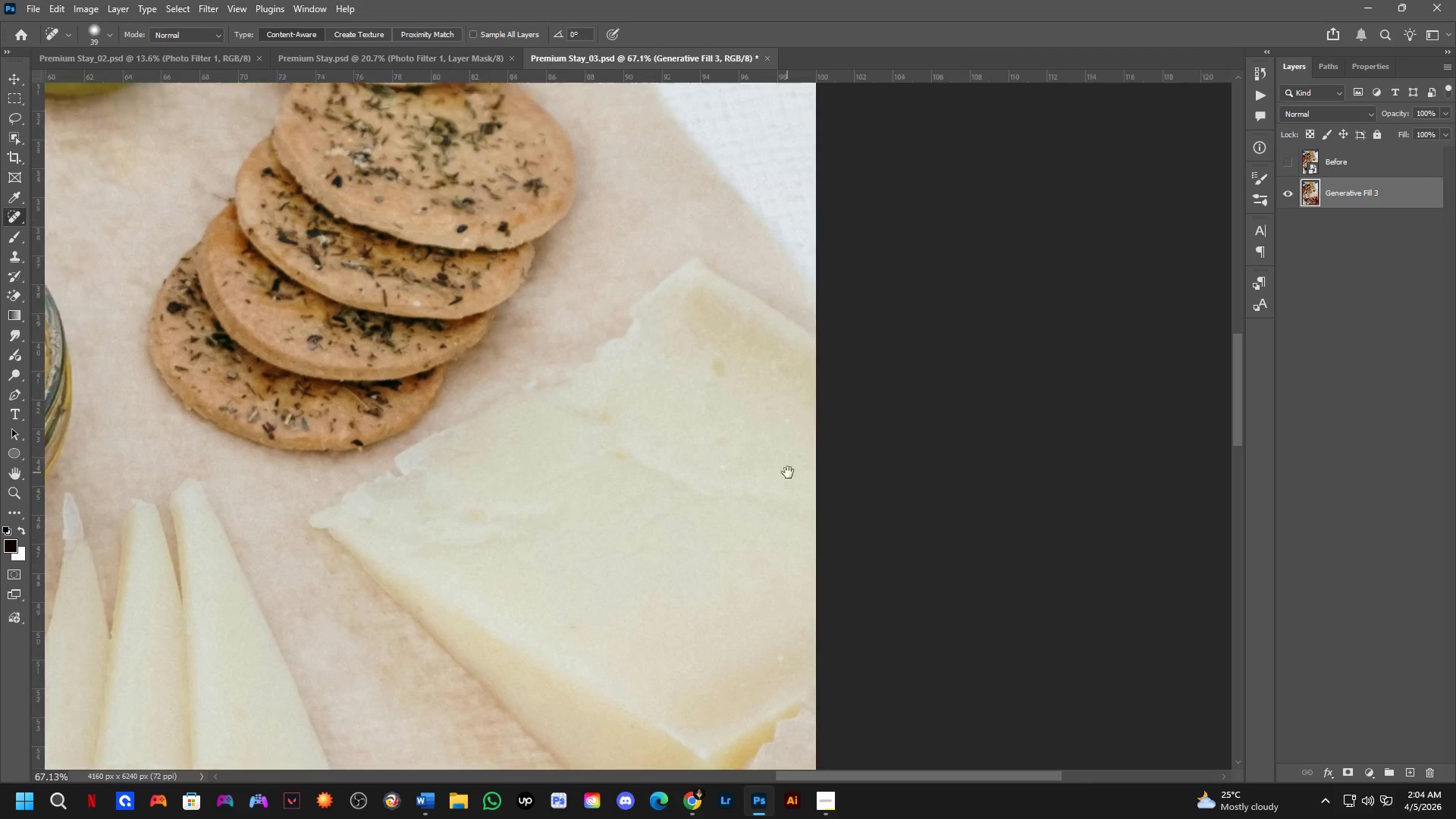 
hold_key(key=Space, duration=1.5)
 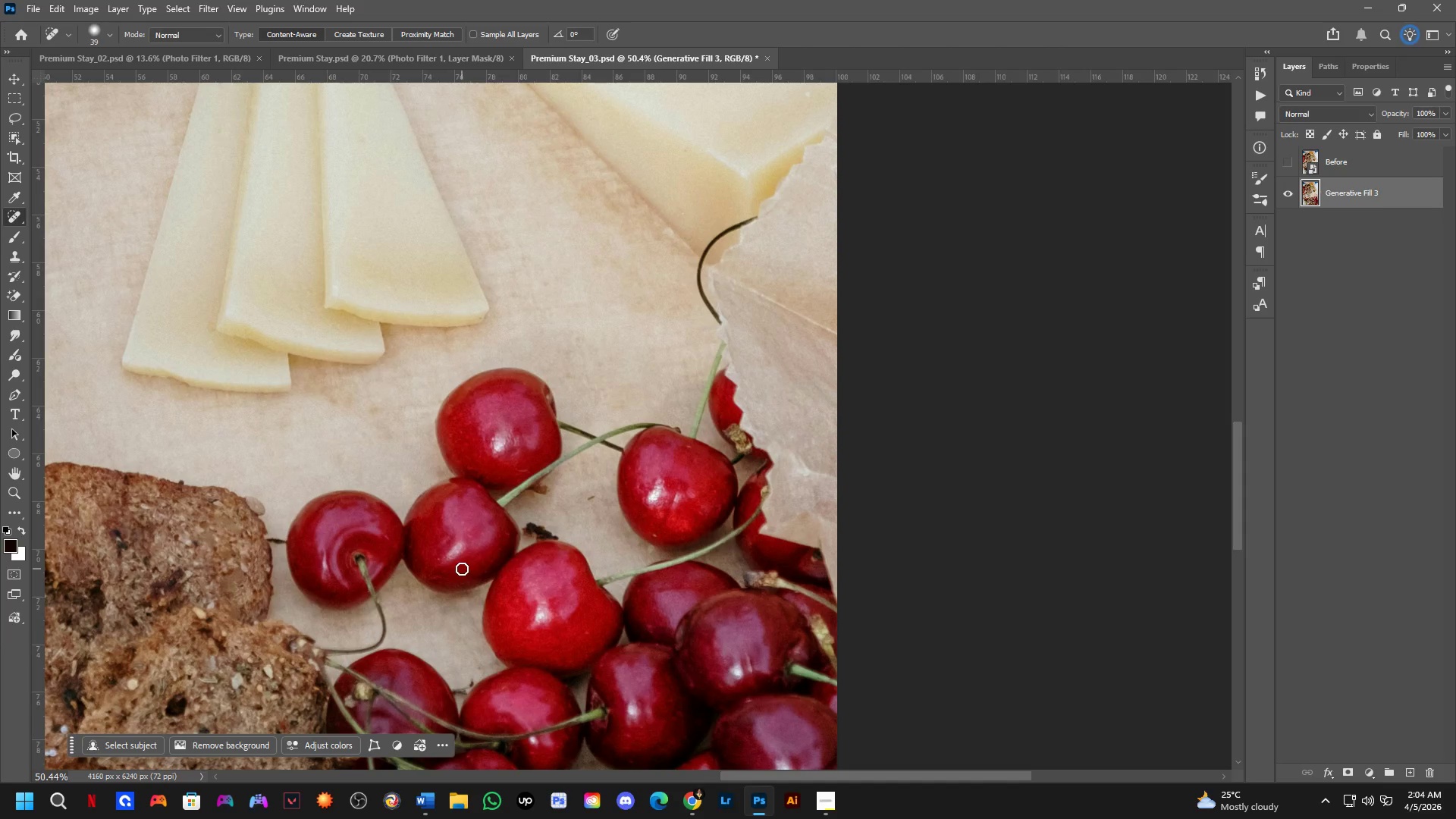 
left_click_drag(start_coordinate=[734, 671], to_coordinate=[741, 265])
 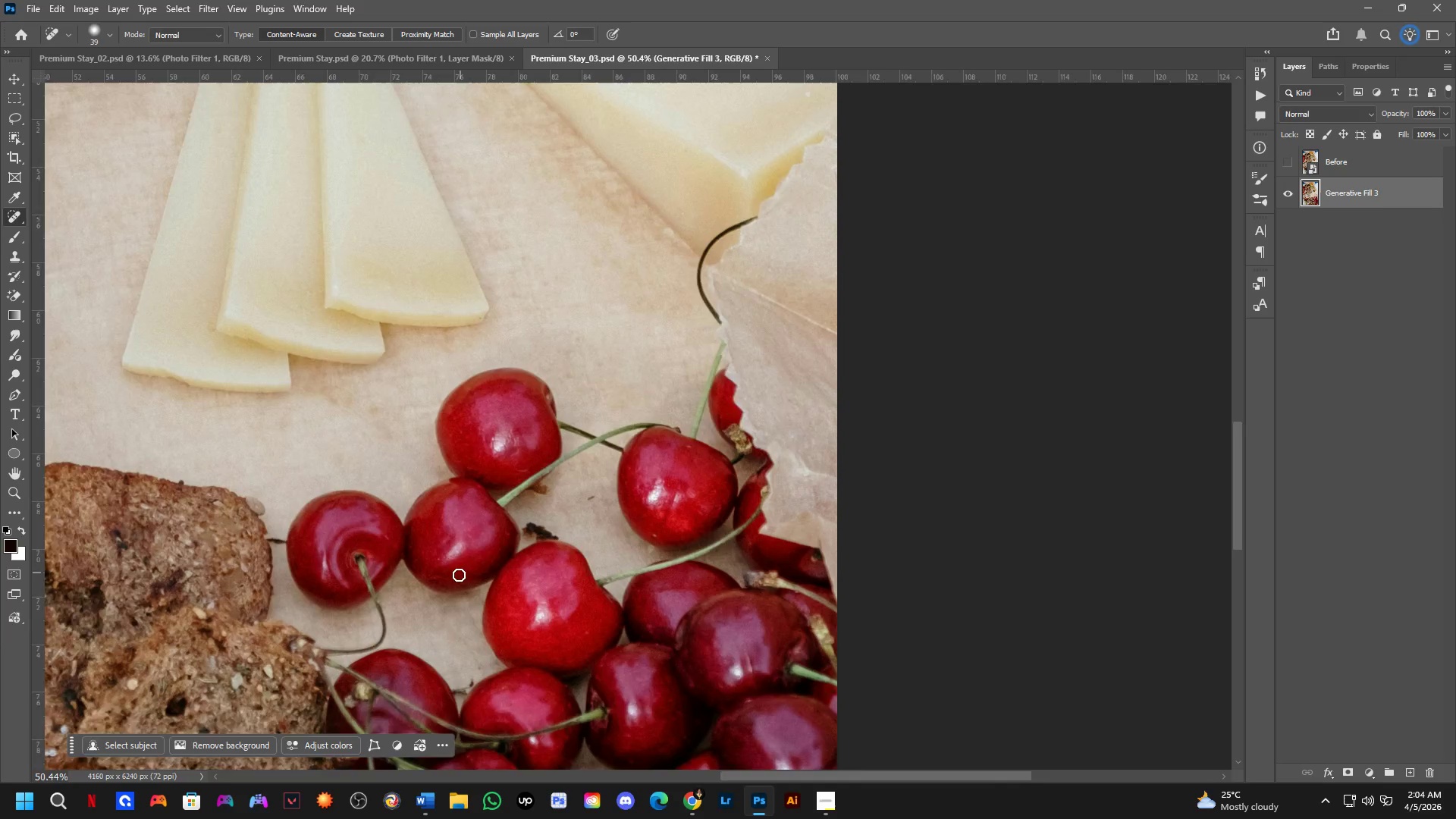 
scroll: coordinate [742, 553], scroll_direction: down, amount: 2.0
 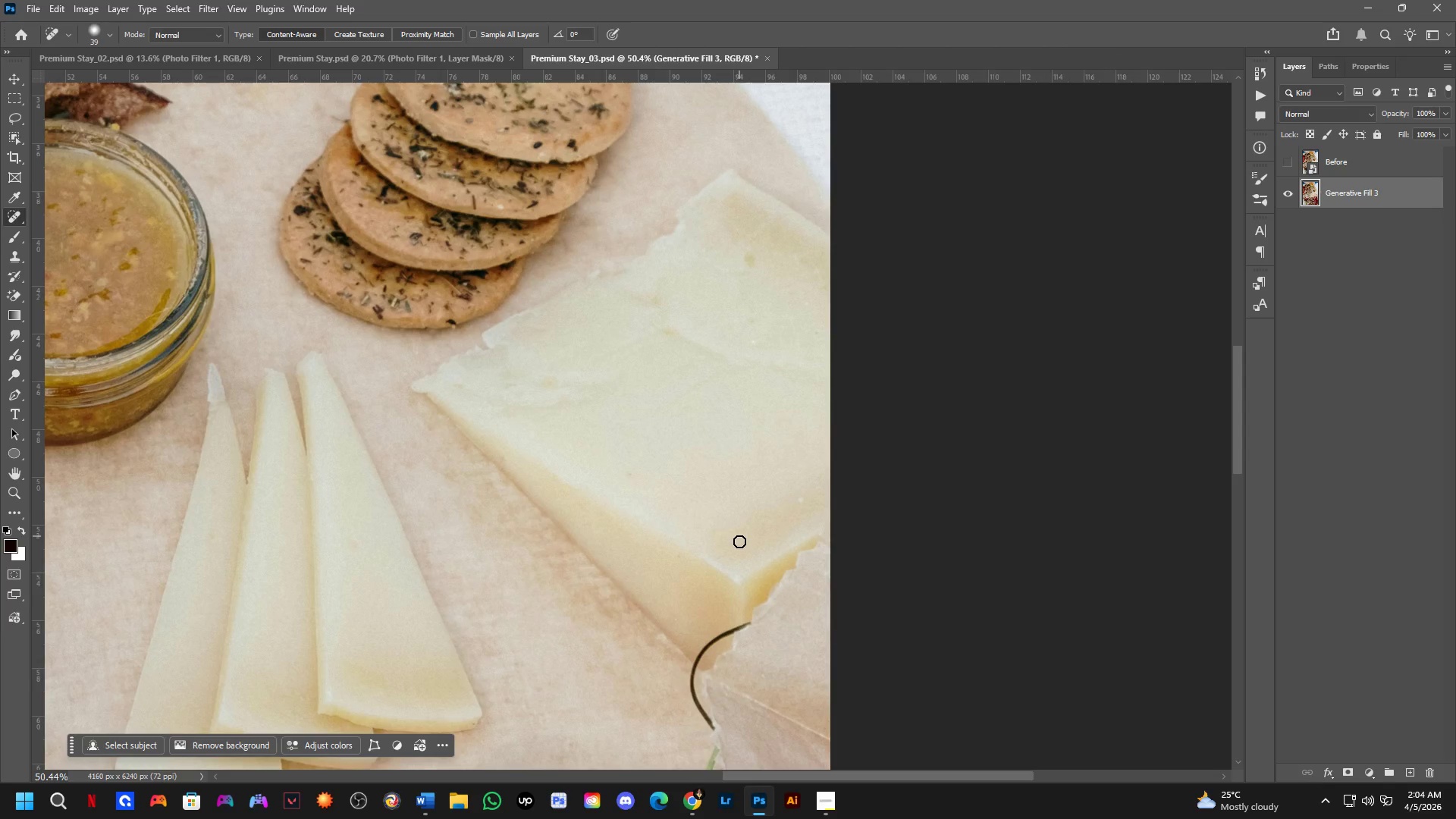 
key(Space)
 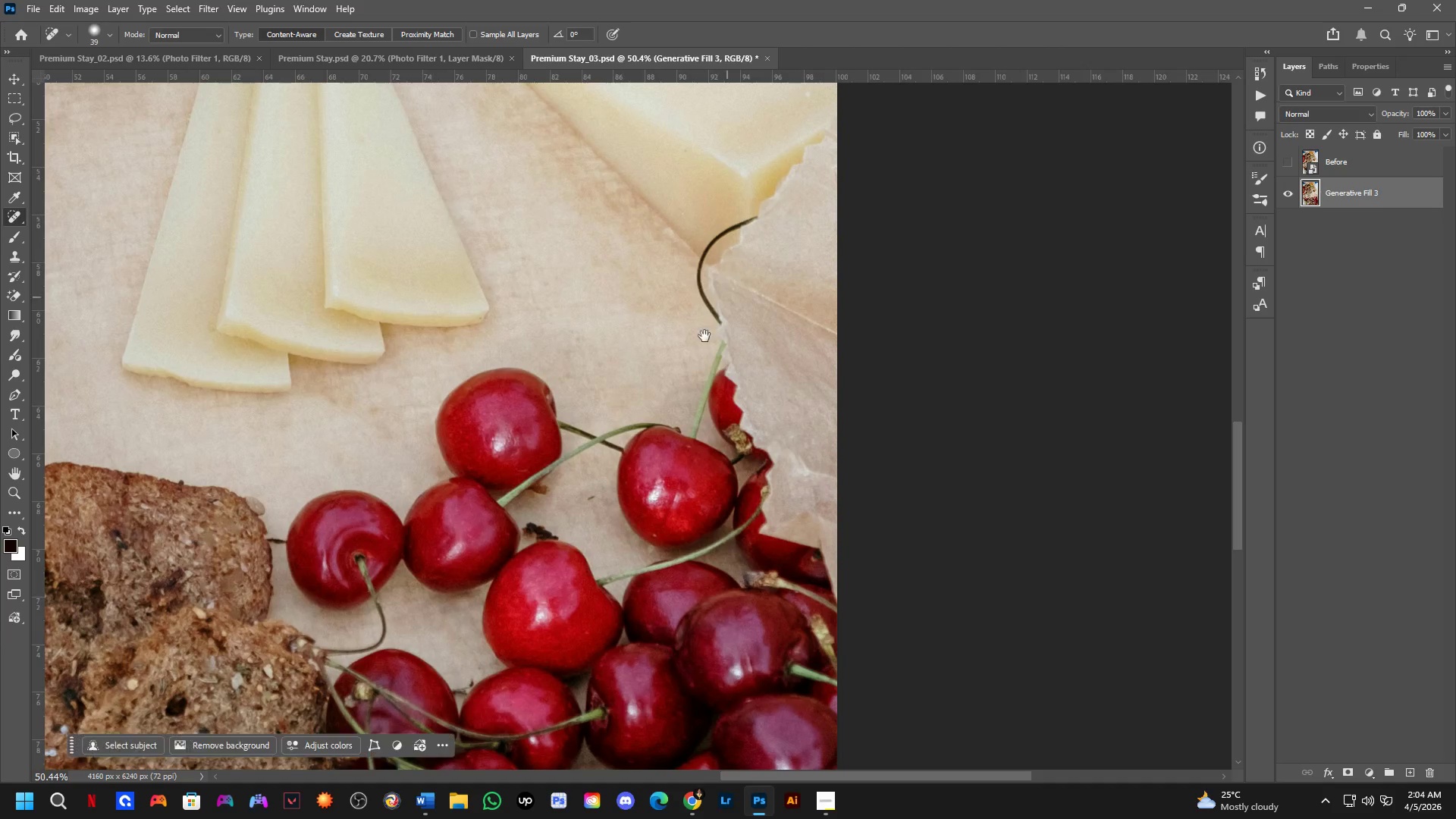 
key(Space)
 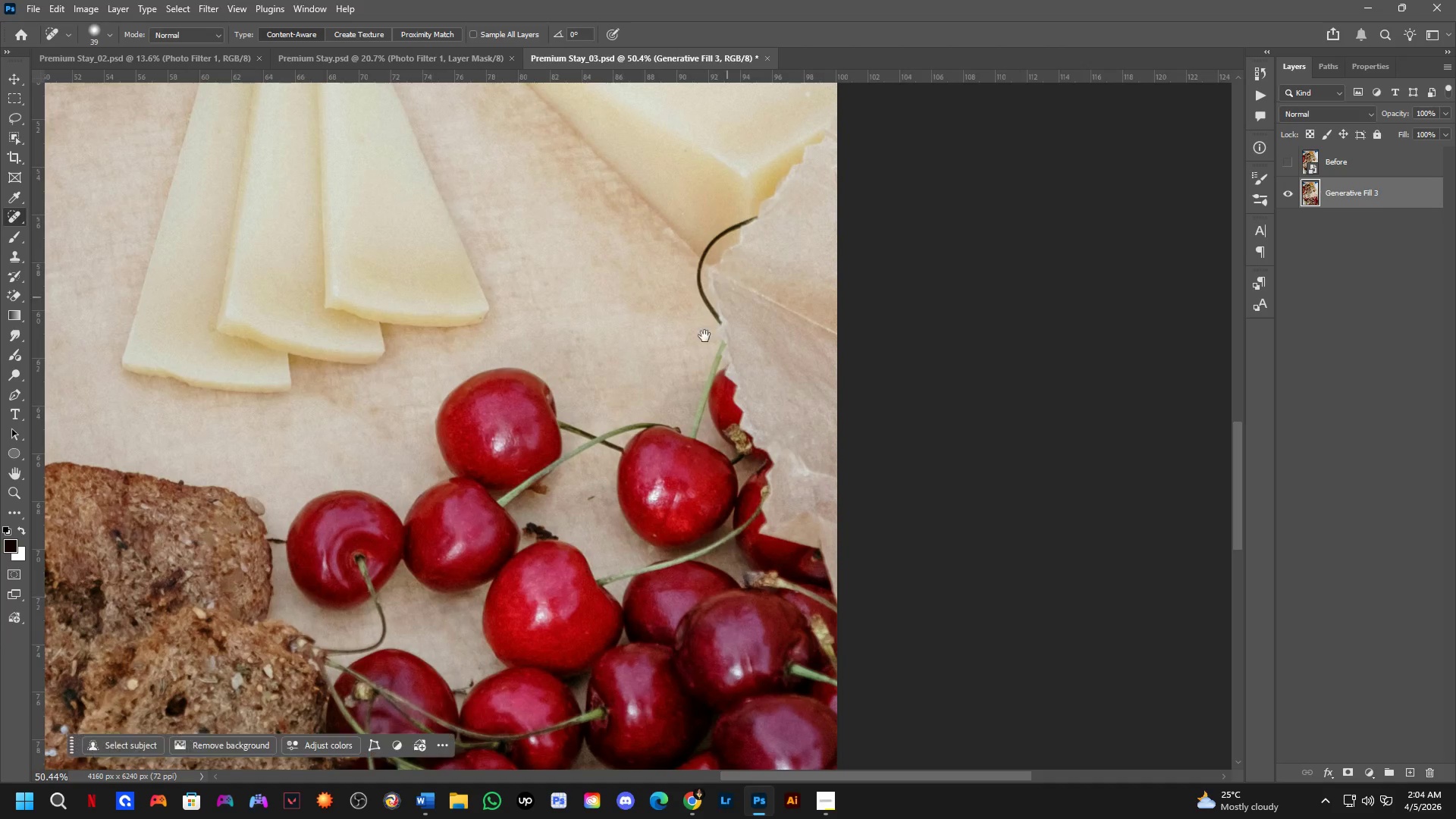 
key(Space)
 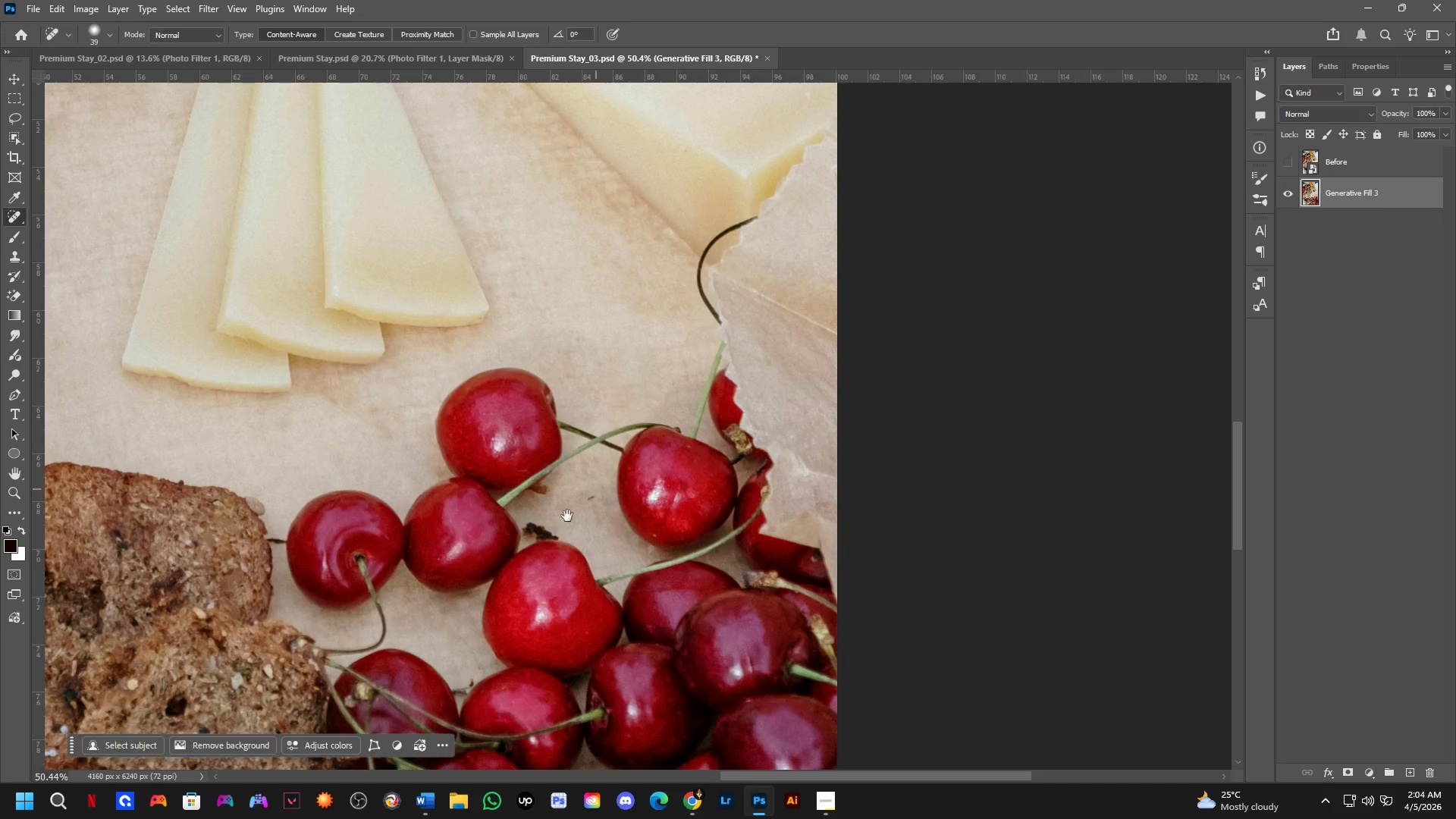 
key(Space)
 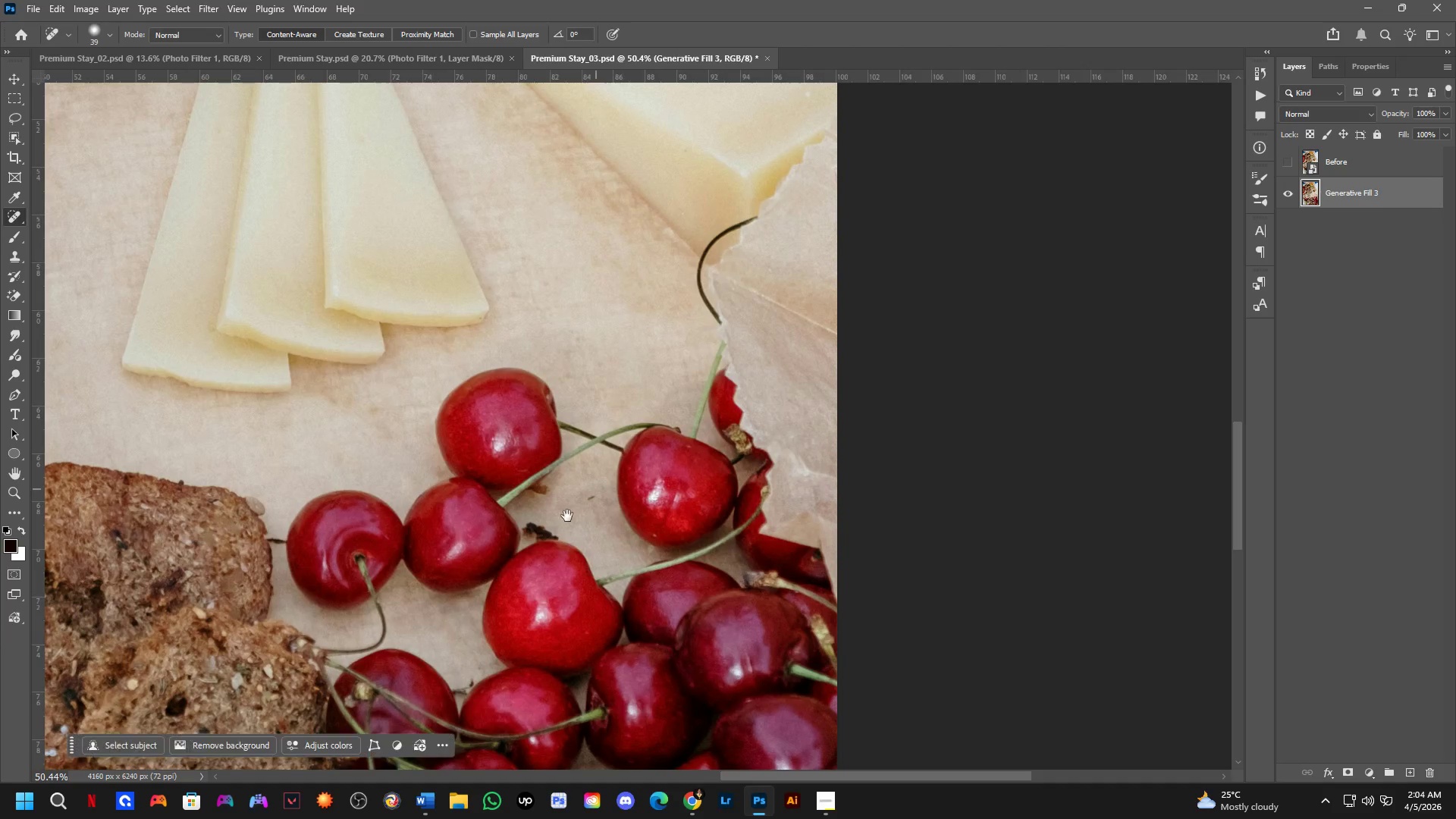 
key(Space)
 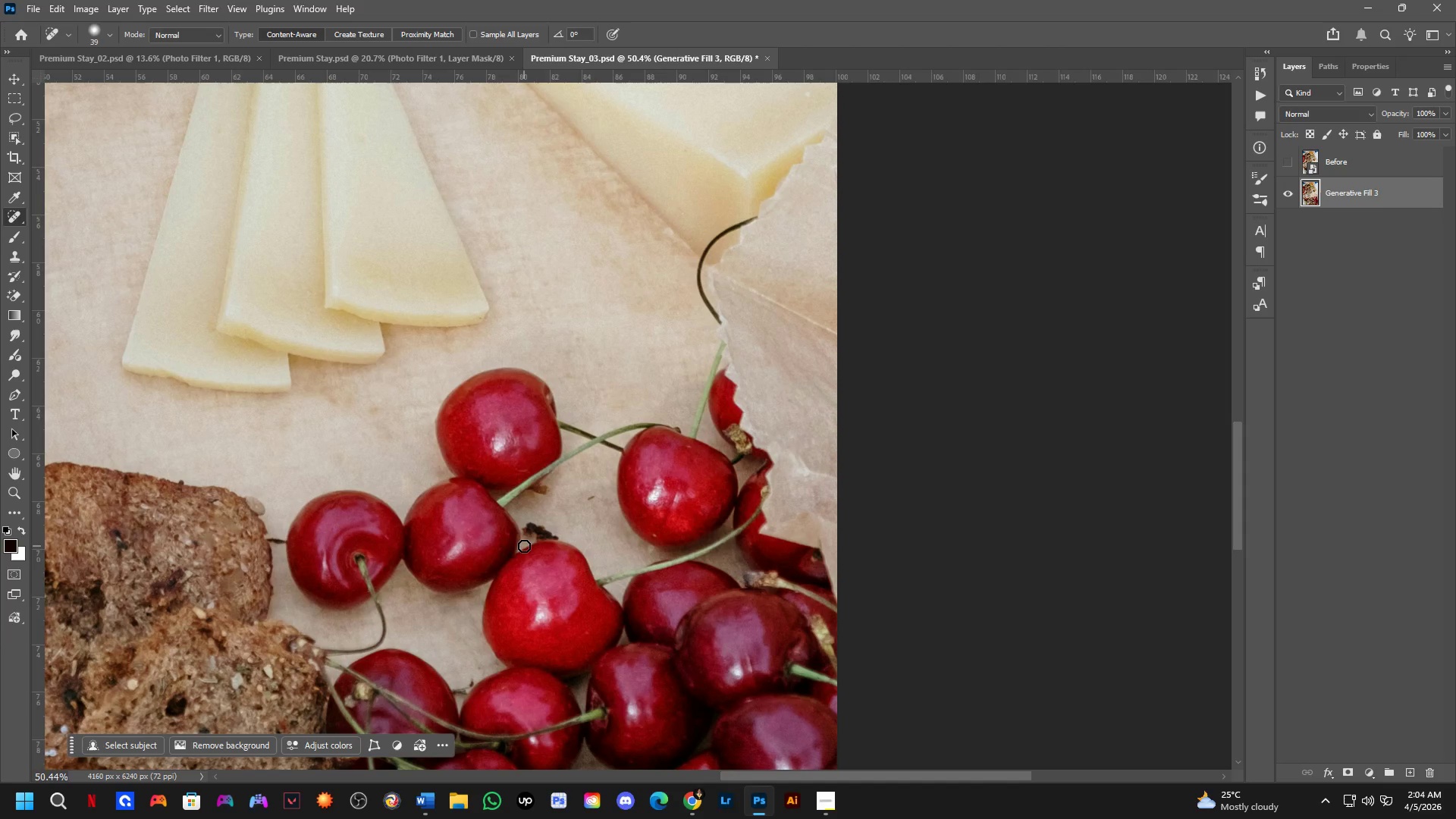 
key(Space)
 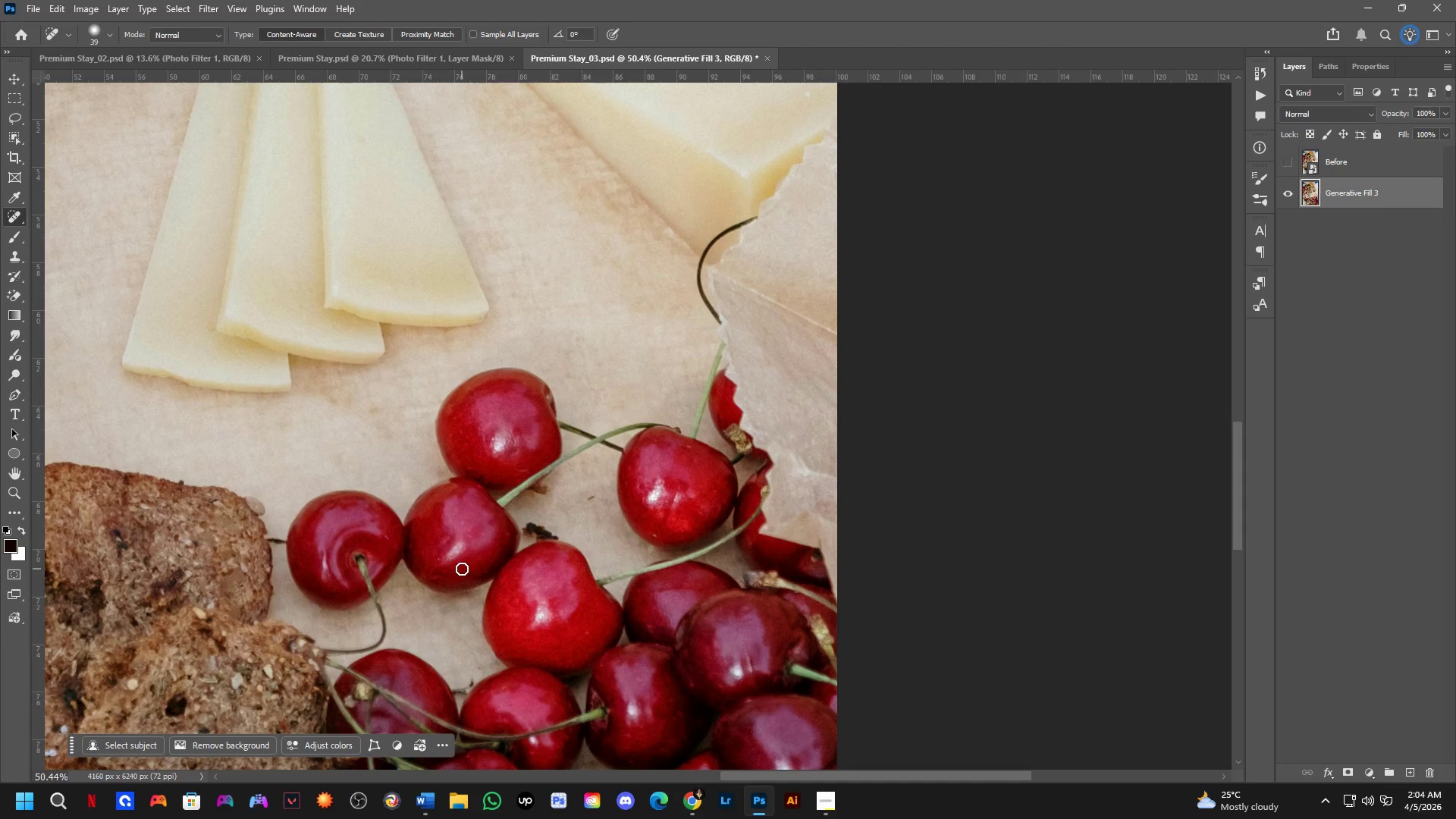 
scroll: coordinate [224, 533], scroll_direction: up, amount: 8.0
 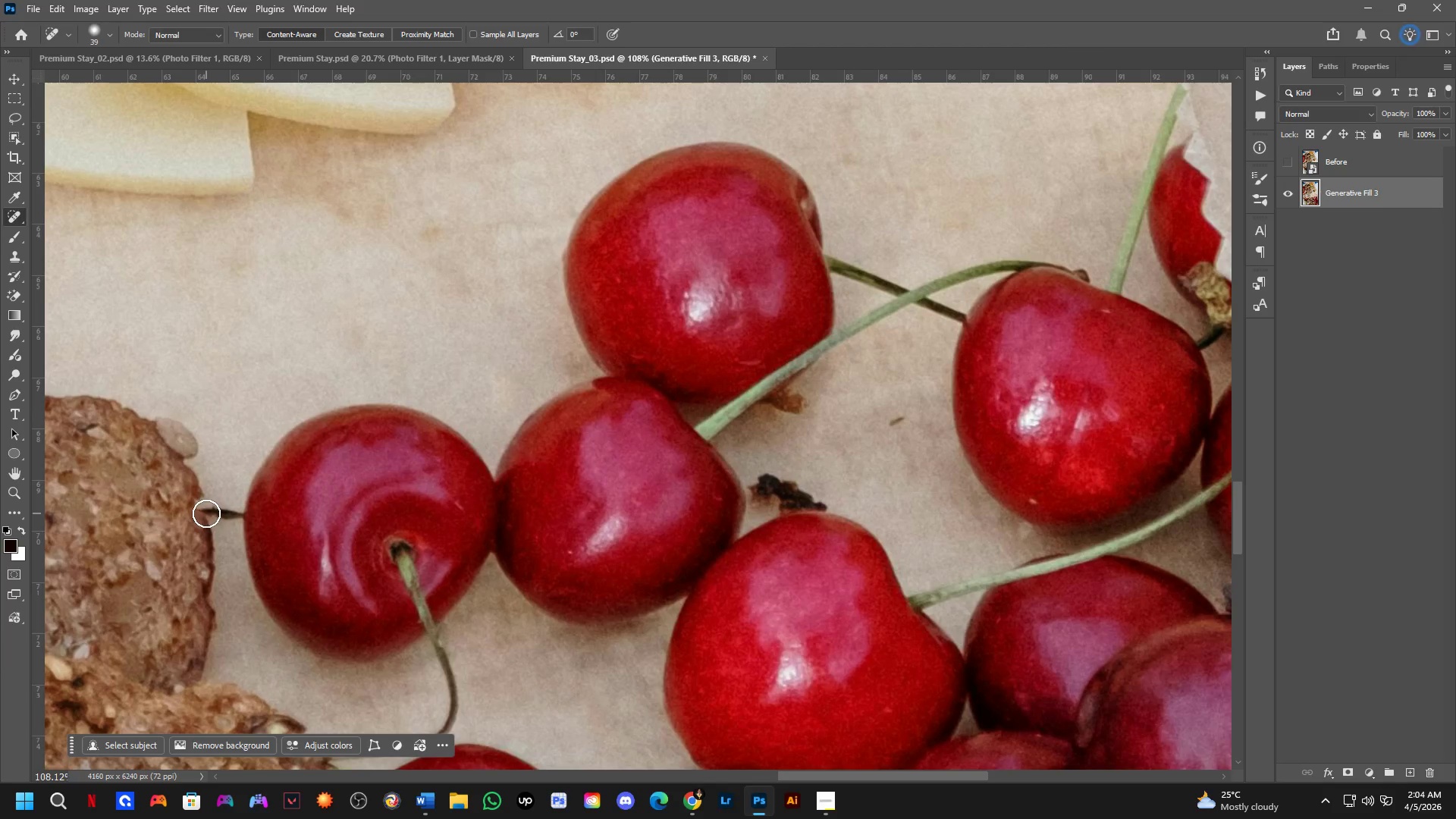 
left_click_drag(start_coordinate=[206, 513], to_coordinate=[237, 516])
 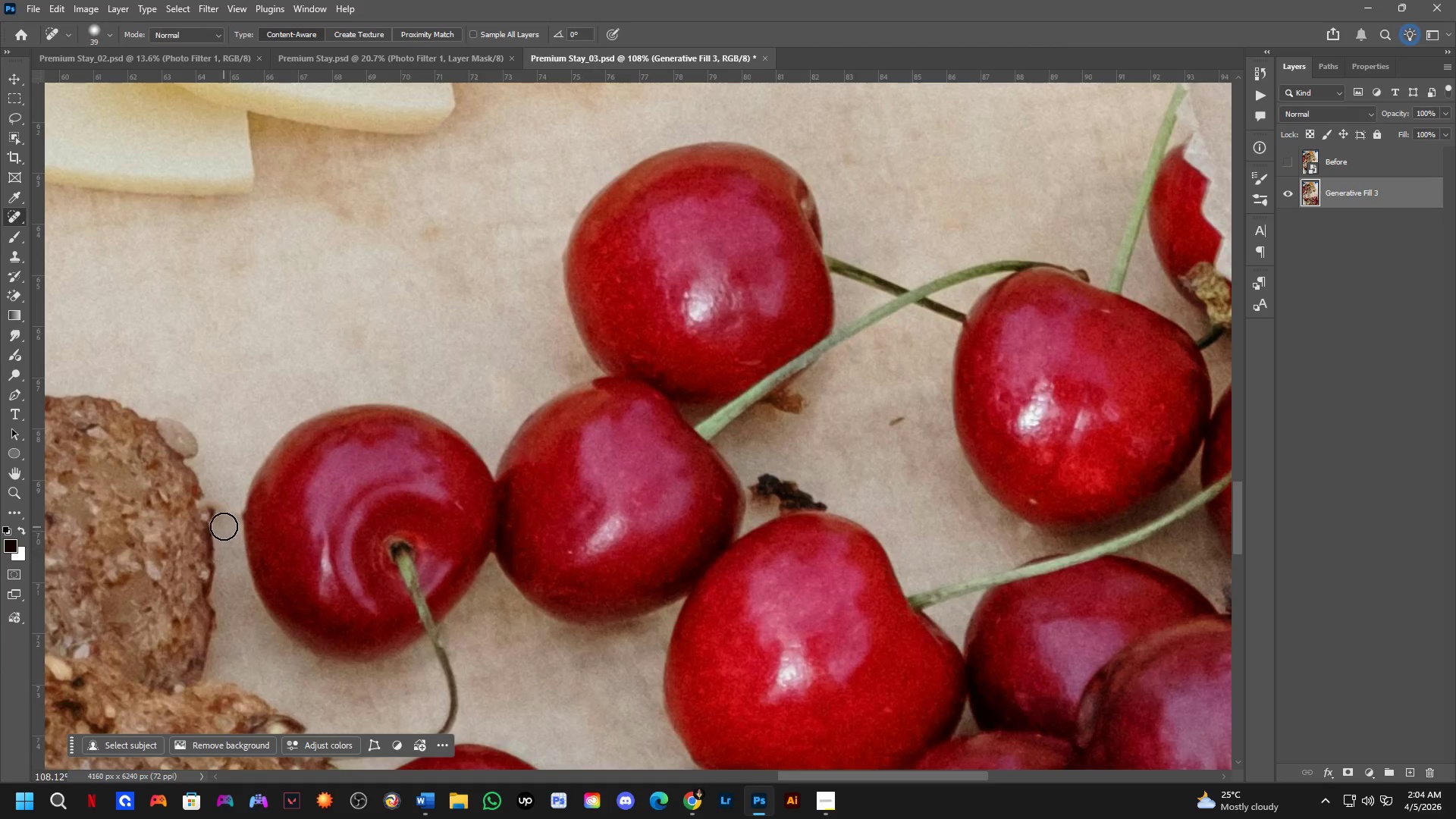 
key(Control+ControlLeft)
 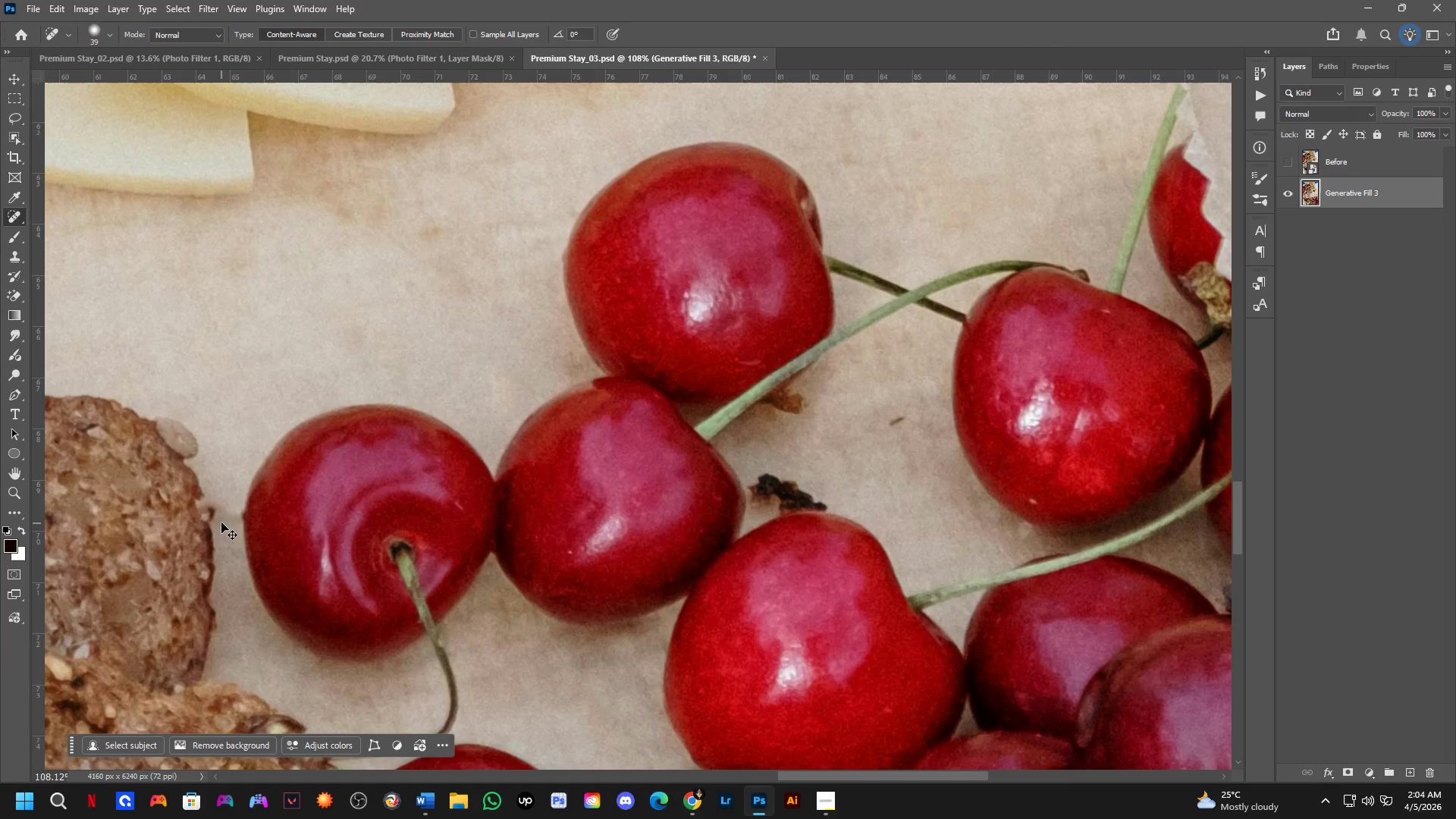 
key(Control+Z)
 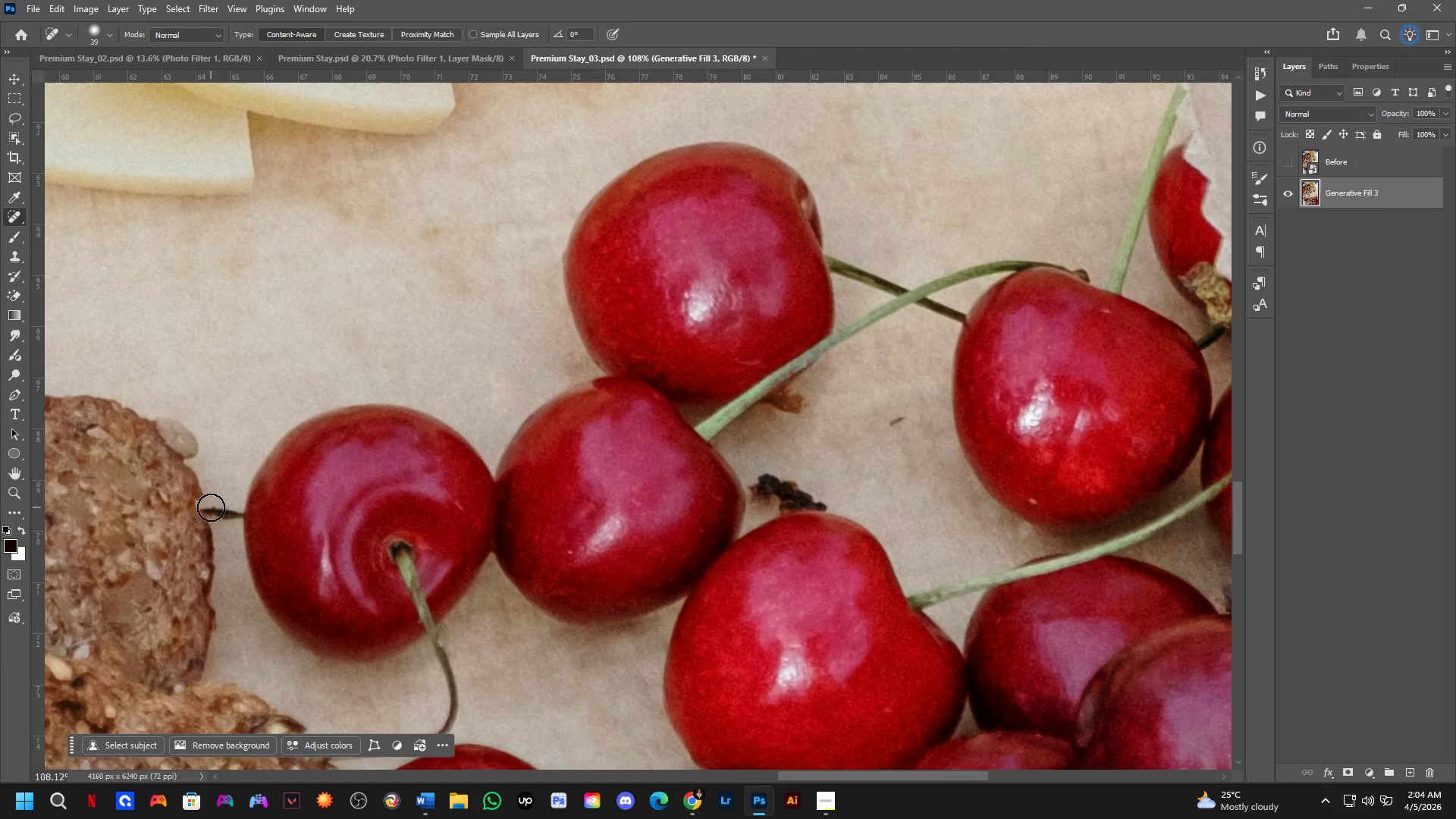 
left_click_drag(start_coordinate=[210, 508], to_coordinate=[239, 516])
 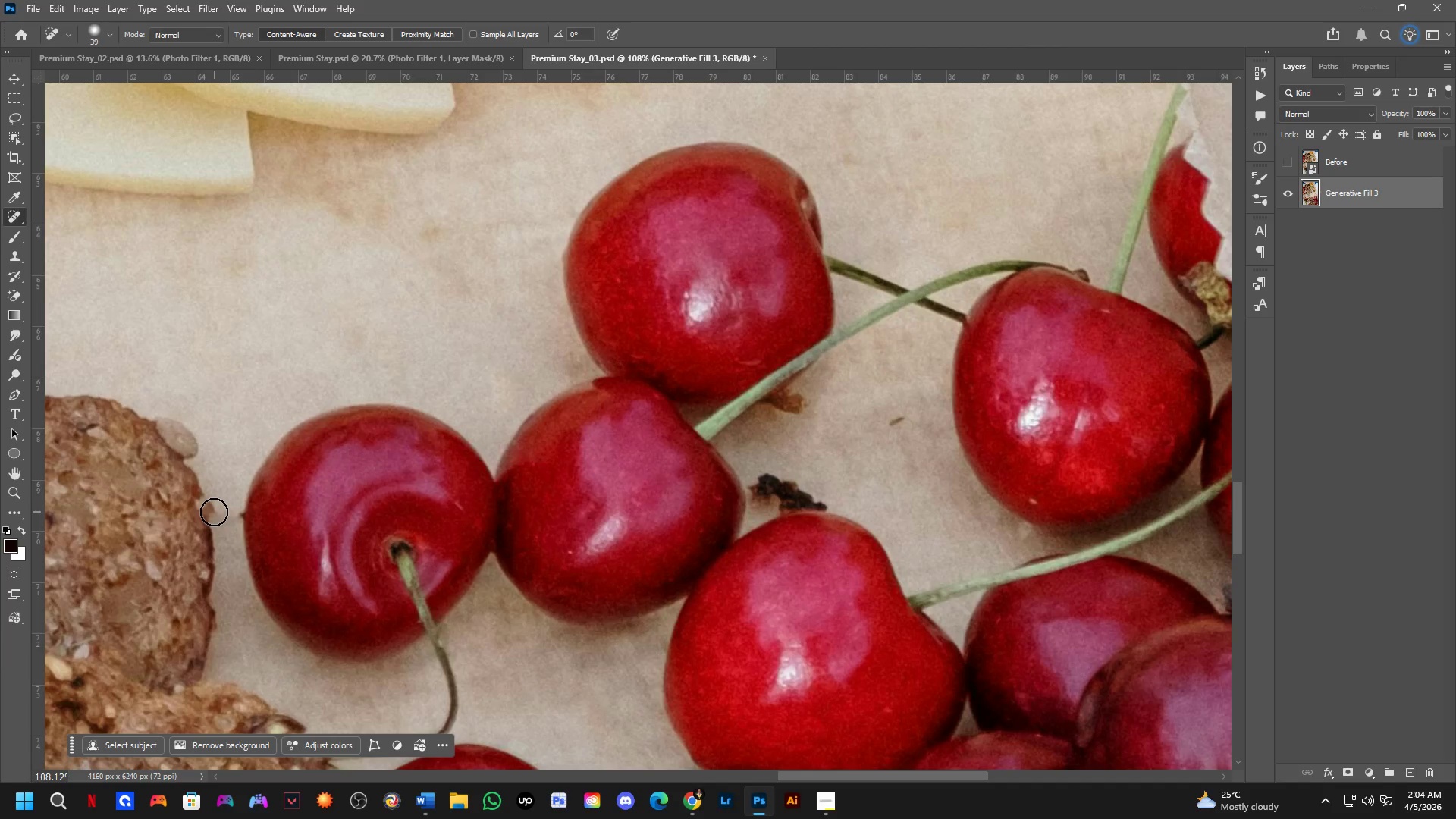 
left_click_drag(start_coordinate=[213, 510], to_coordinate=[200, 504])
 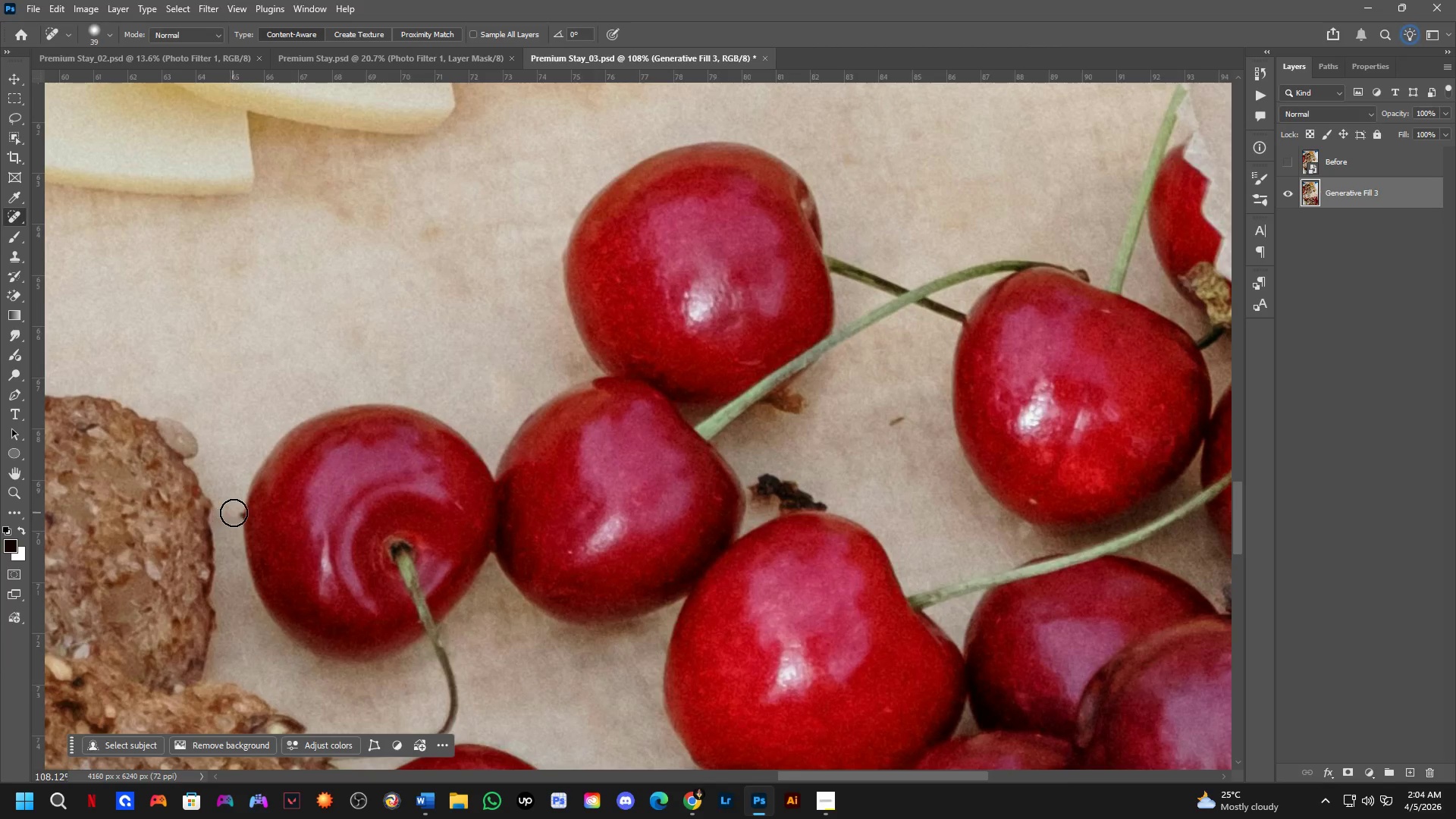 
left_click_drag(start_coordinate=[235, 513], to_coordinate=[241, 519])
 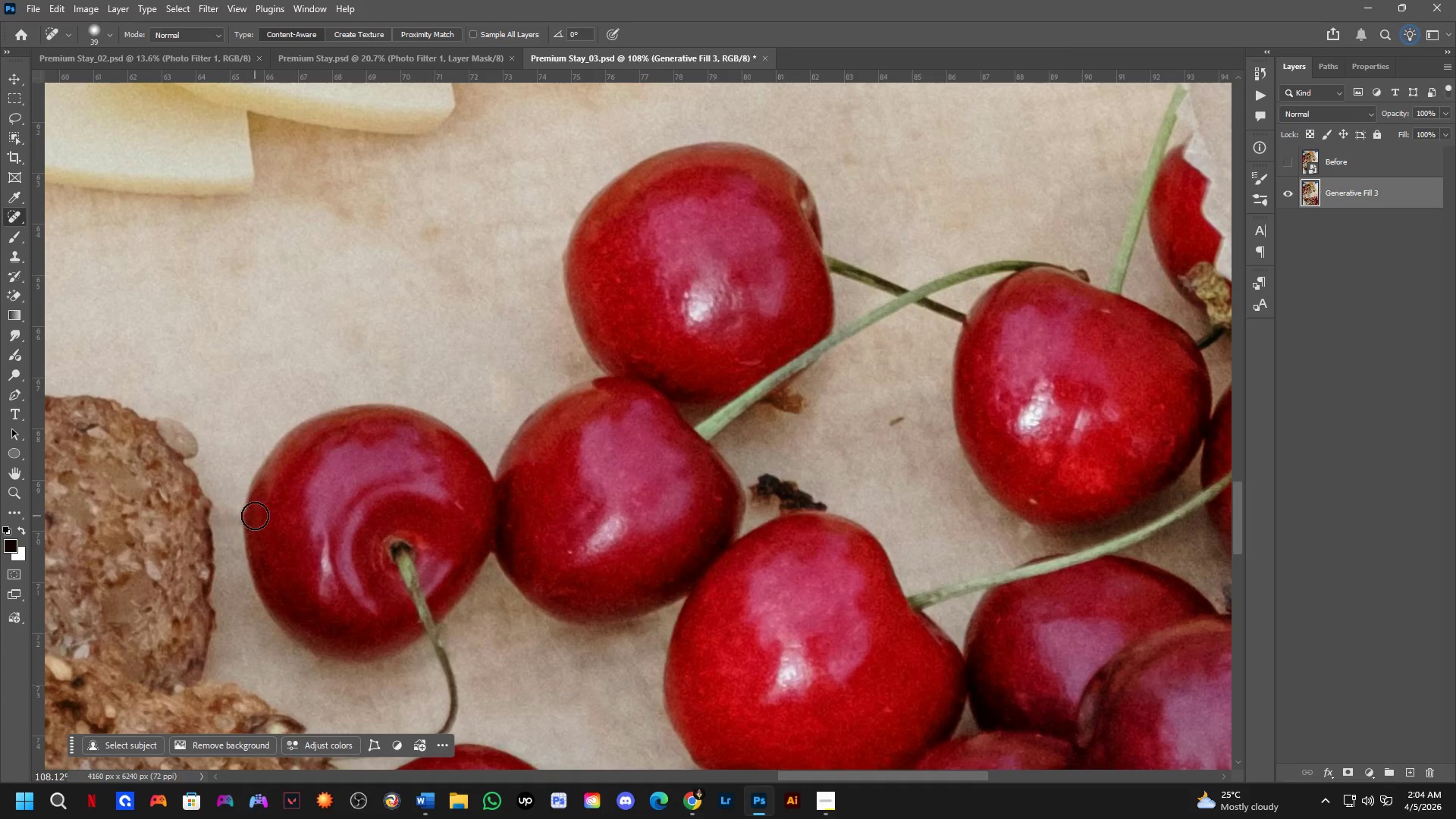 
hold_key(key=Space, duration=0.56)
 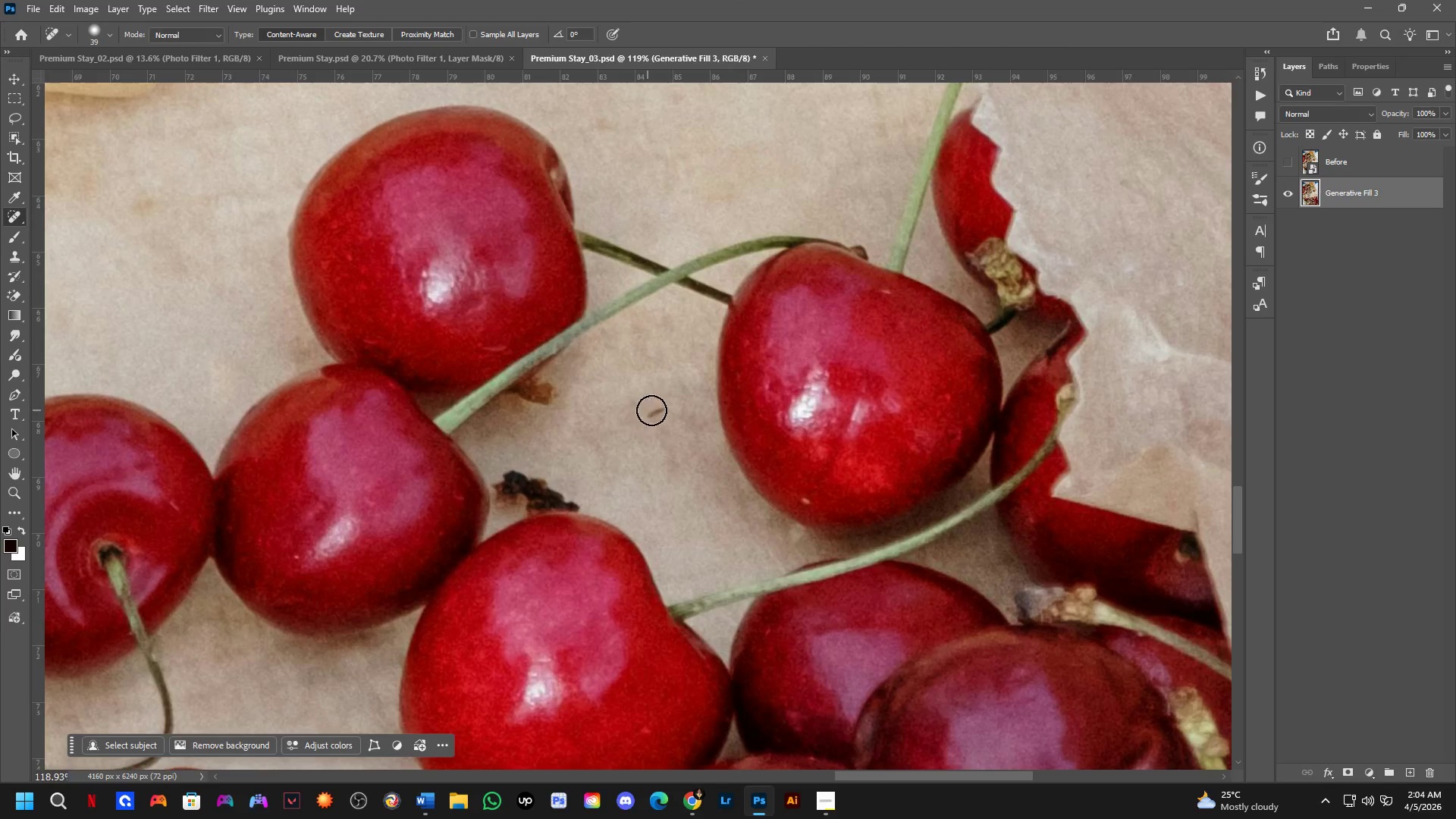 
left_click_drag(start_coordinate=[553, 507], to_coordinate=[400, 484])
 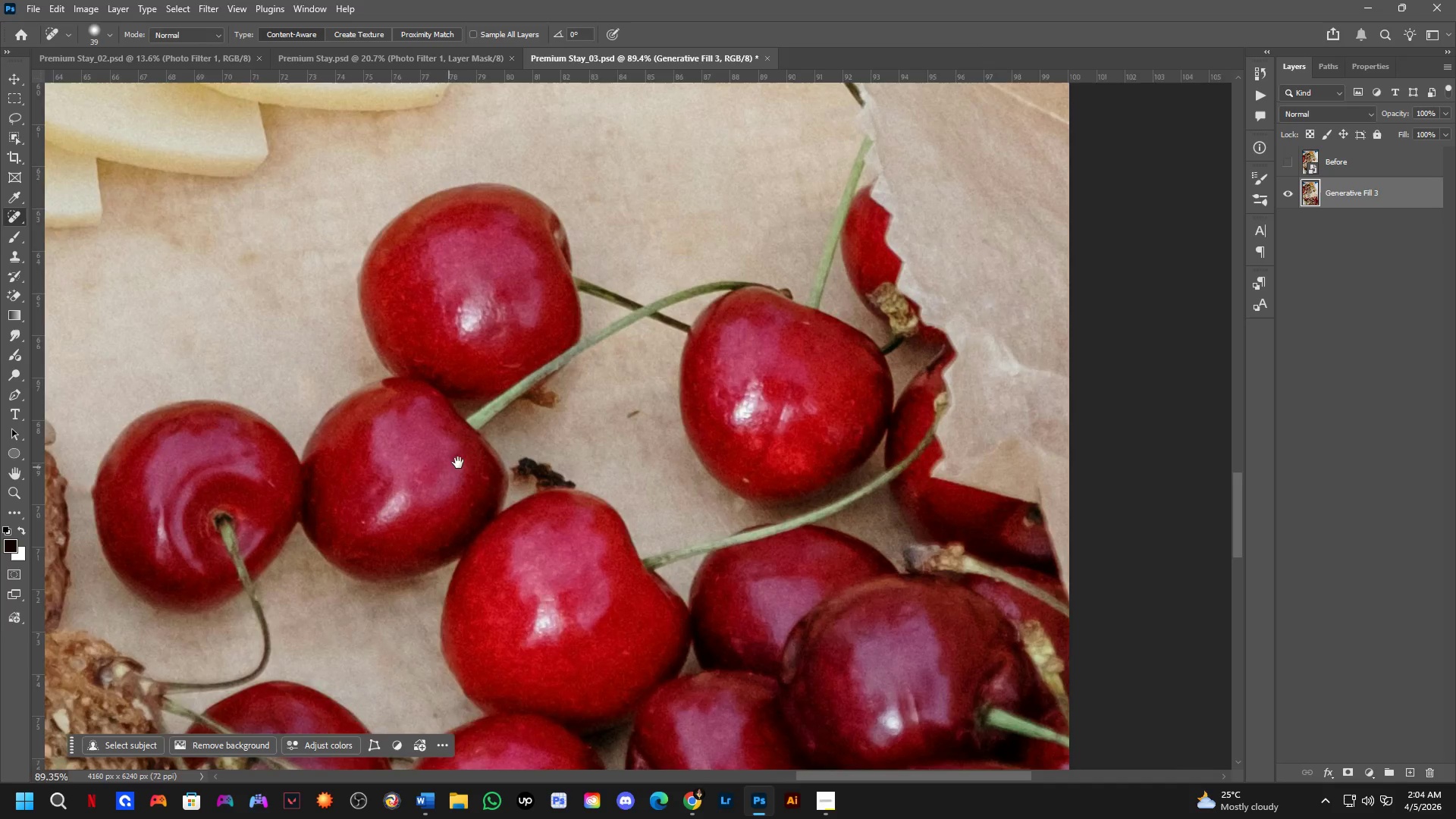 
scroll: coordinate [256, 515], scroll_direction: down, amount: 2.0
 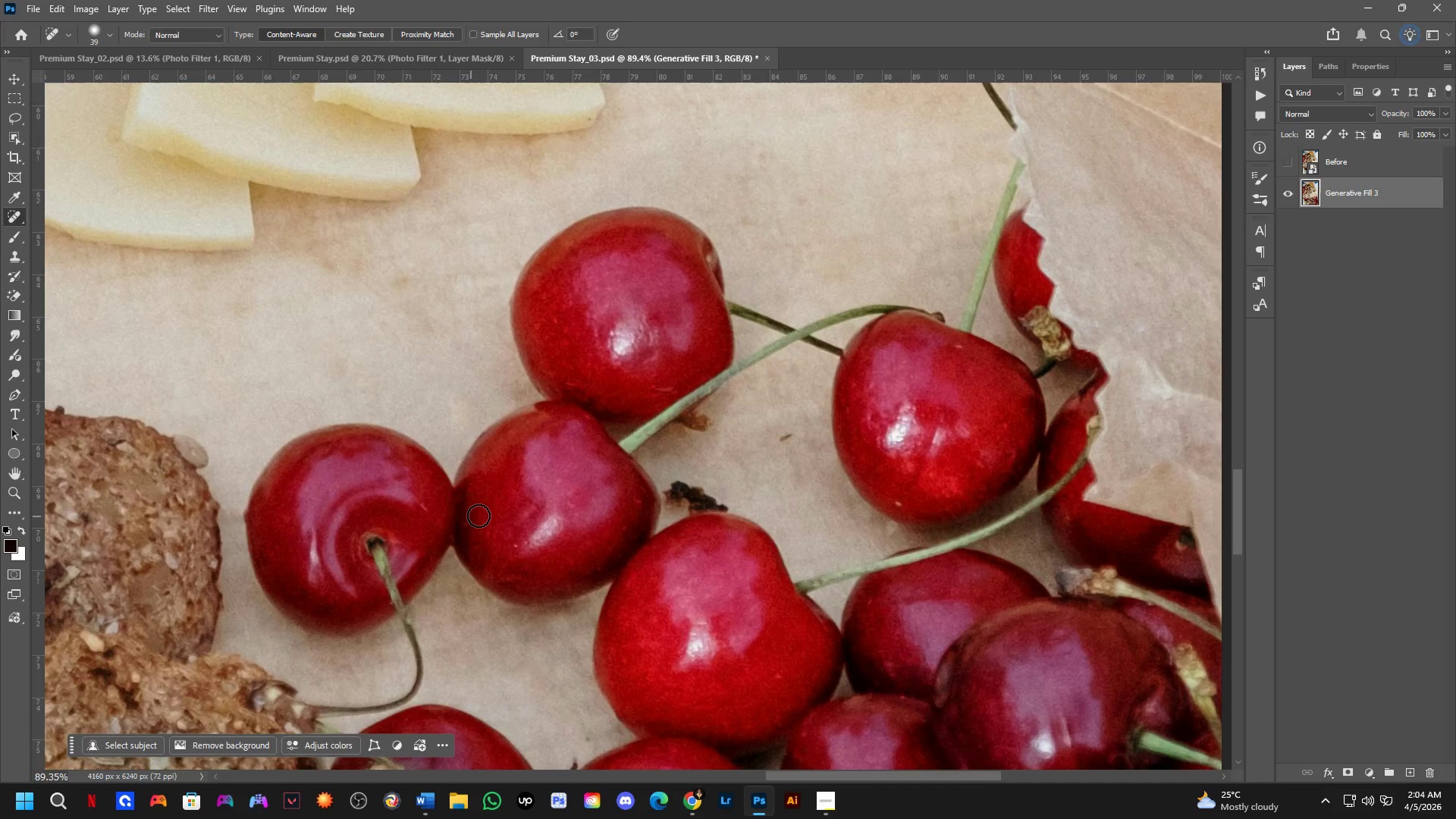 
left_click_drag(start_coordinate=[660, 411], to_coordinate=[636, 430])
 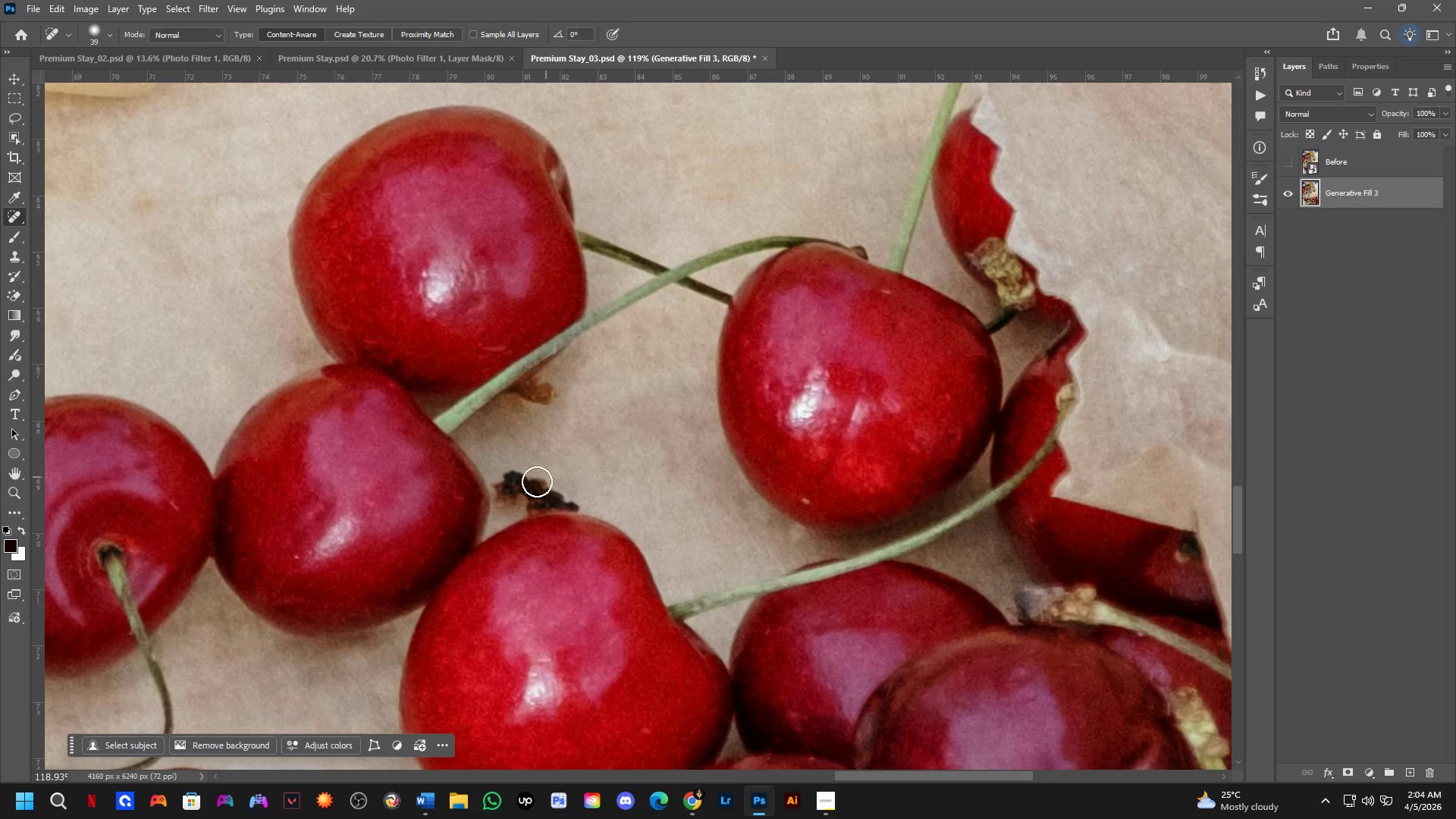 
scroll: coordinate [583, 417], scroll_direction: up, amount: 3.0
 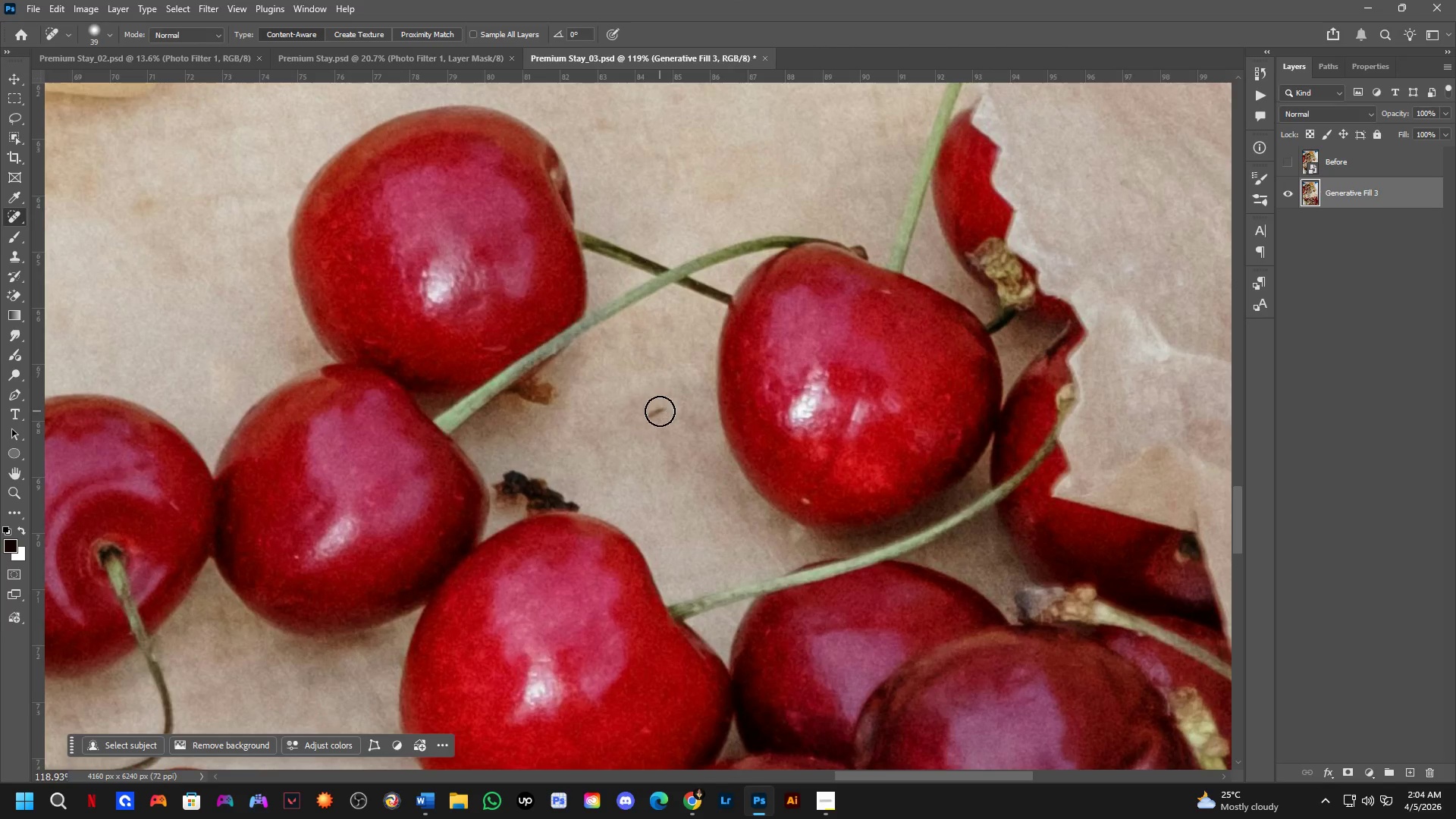 
left_click_drag(start_coordinate=[522, 453], to_coordinate=[616, 509])
 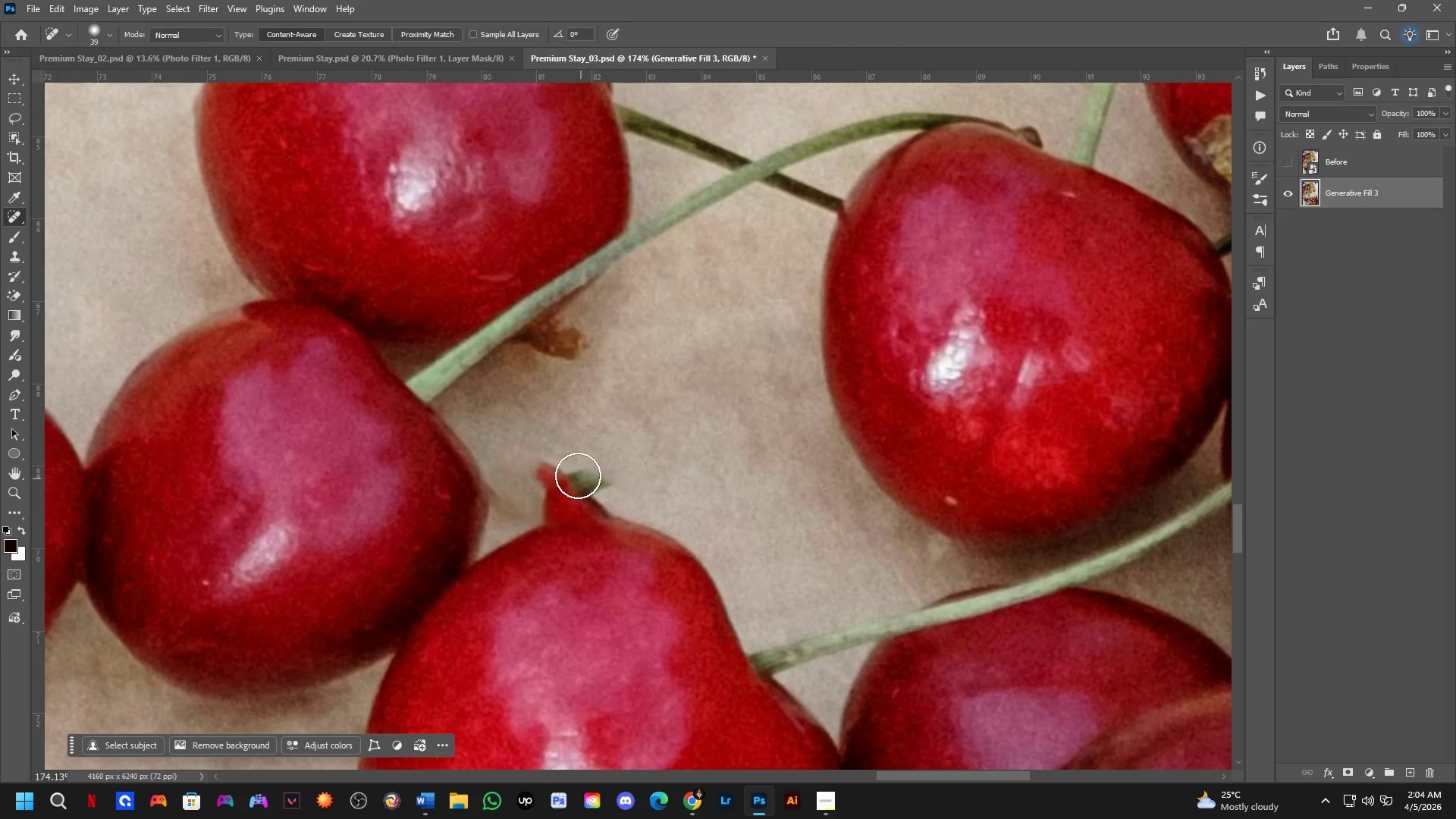 
scroll: coordinate [492, 501], scroll_direction: up, amount: 4.0
 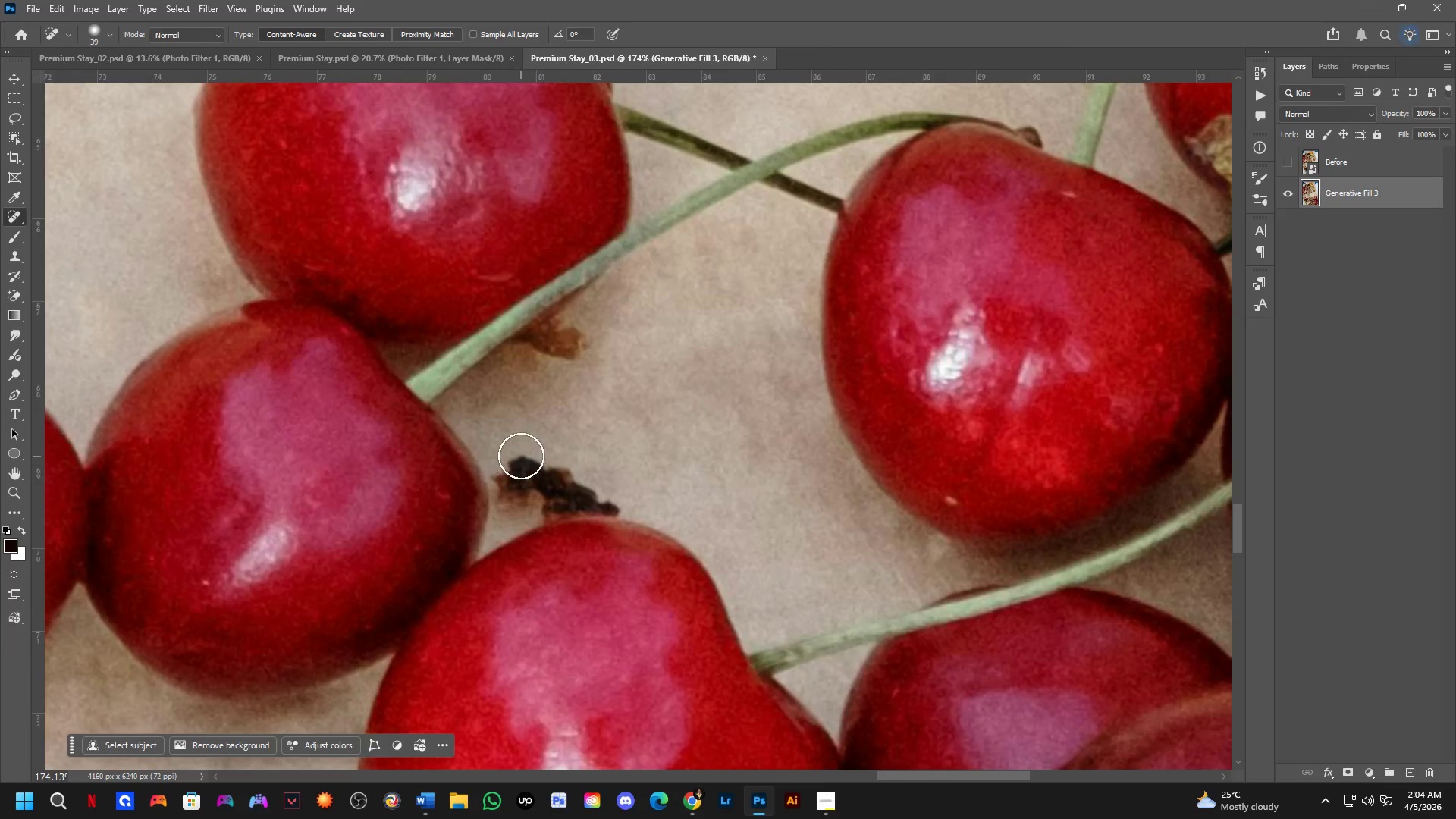 
hold_key(key=Space, duration=0.48)
 